 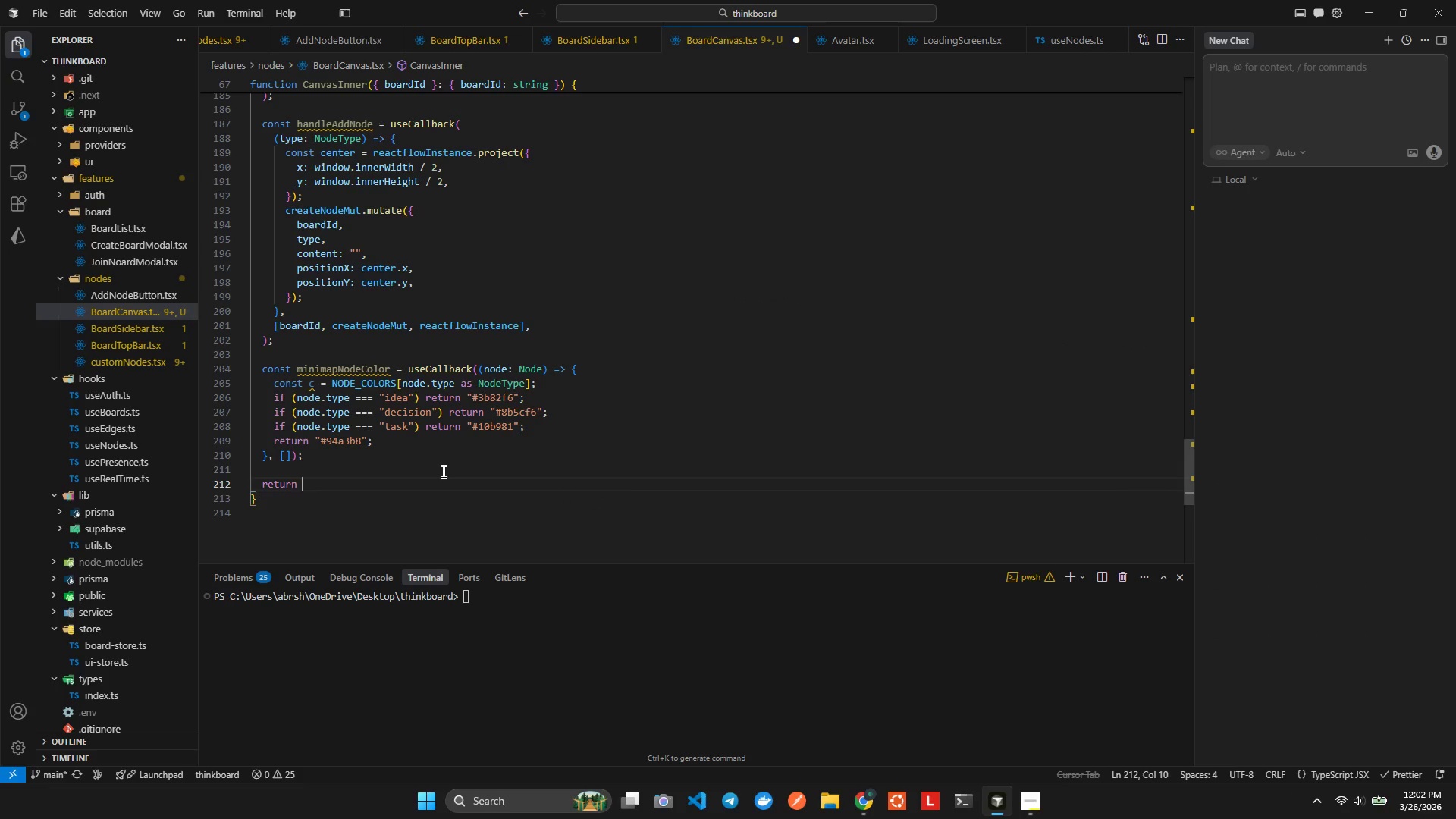 
key(Shift+9)
 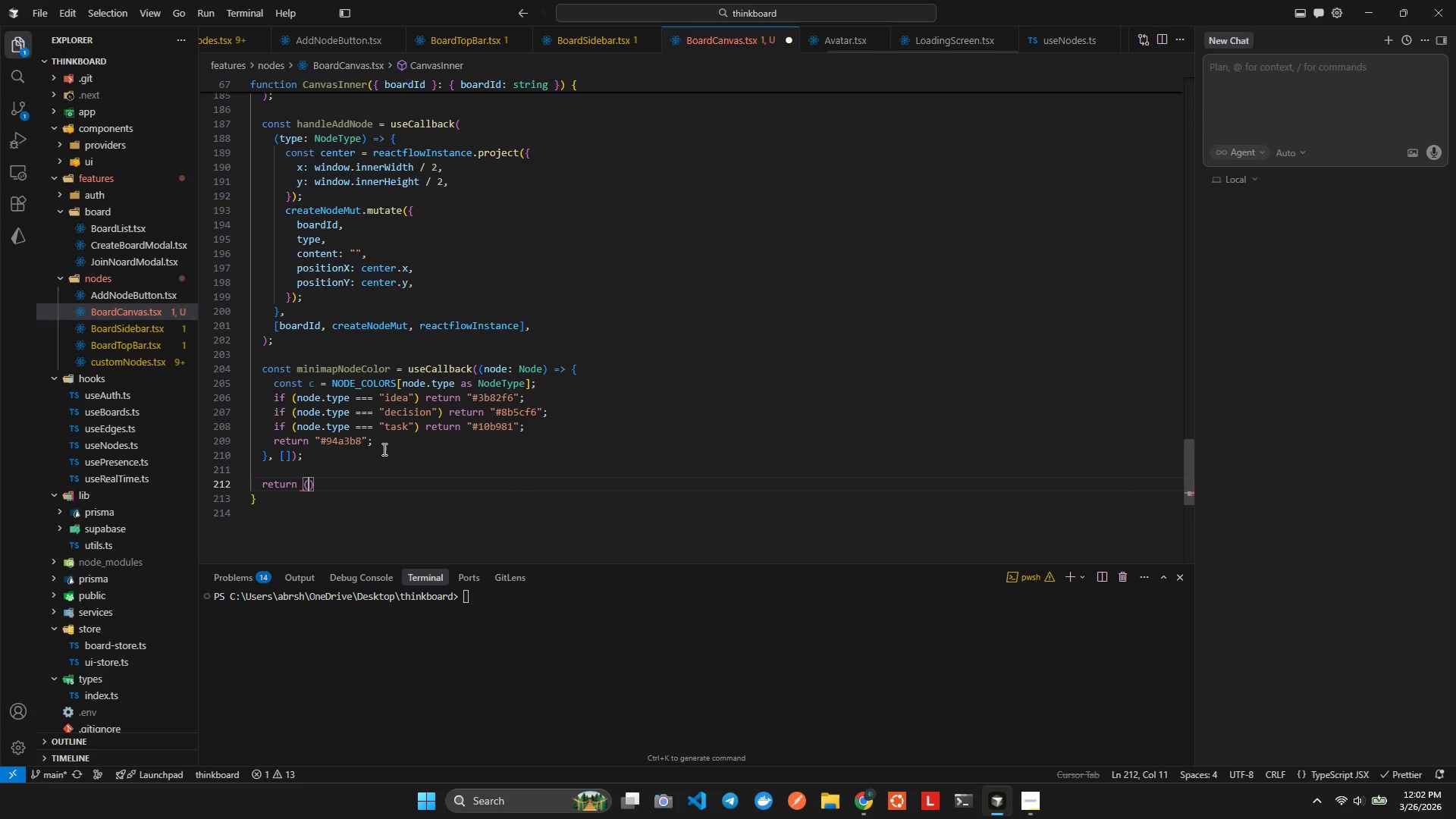 
key(Enter)
 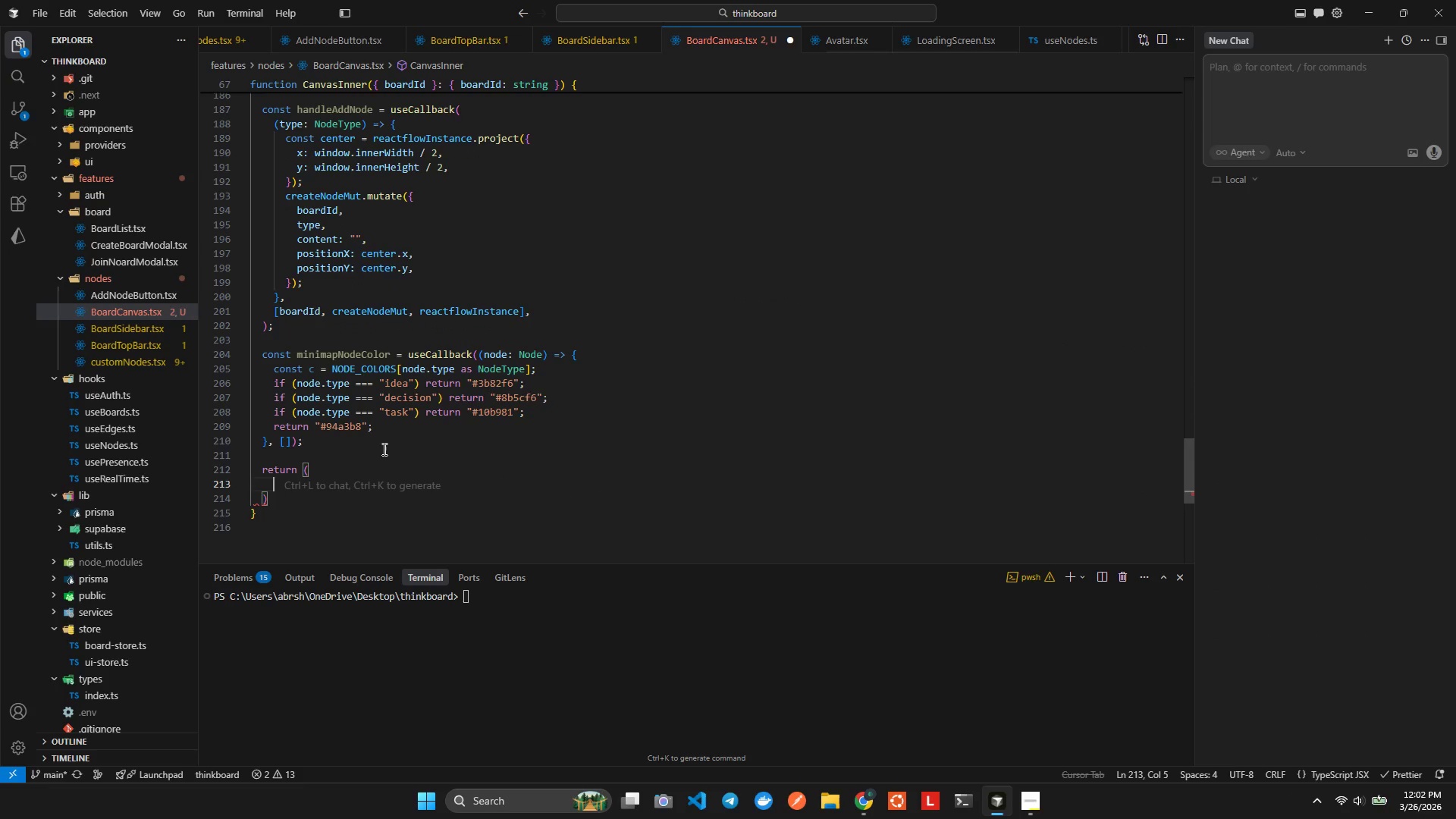 
type(div)
 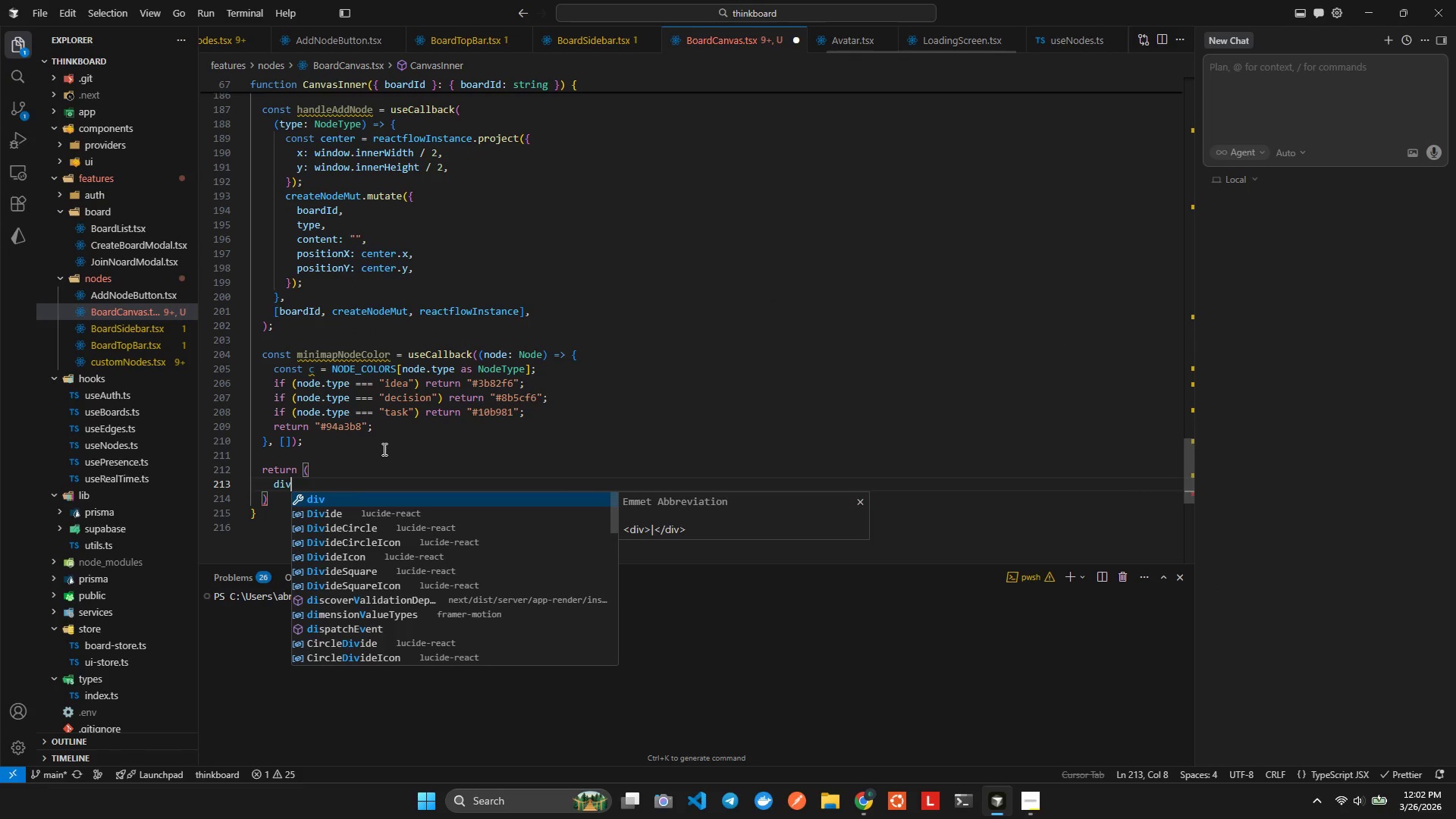 
key(Enter)
 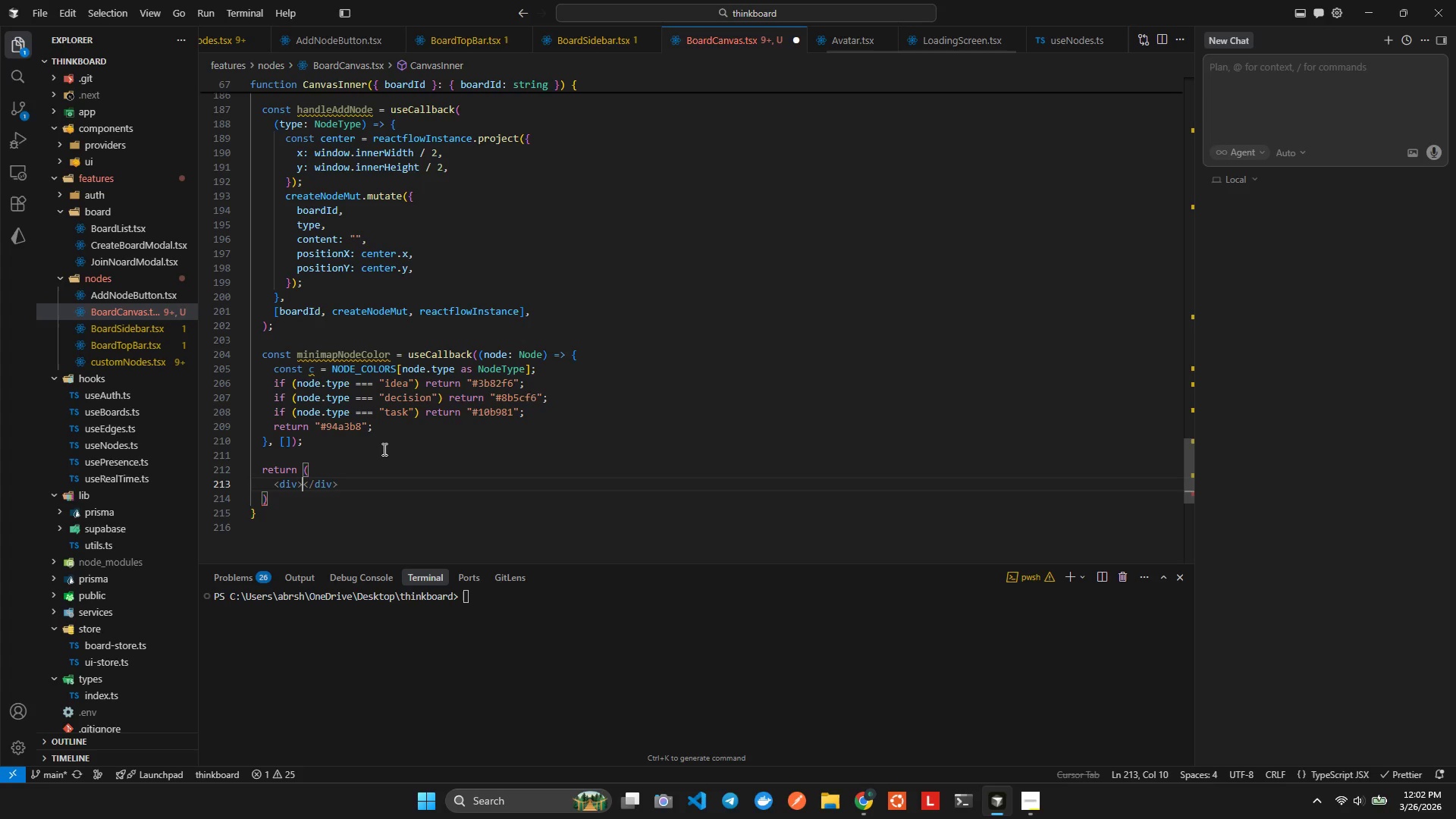 
key(ArrowLeft)
 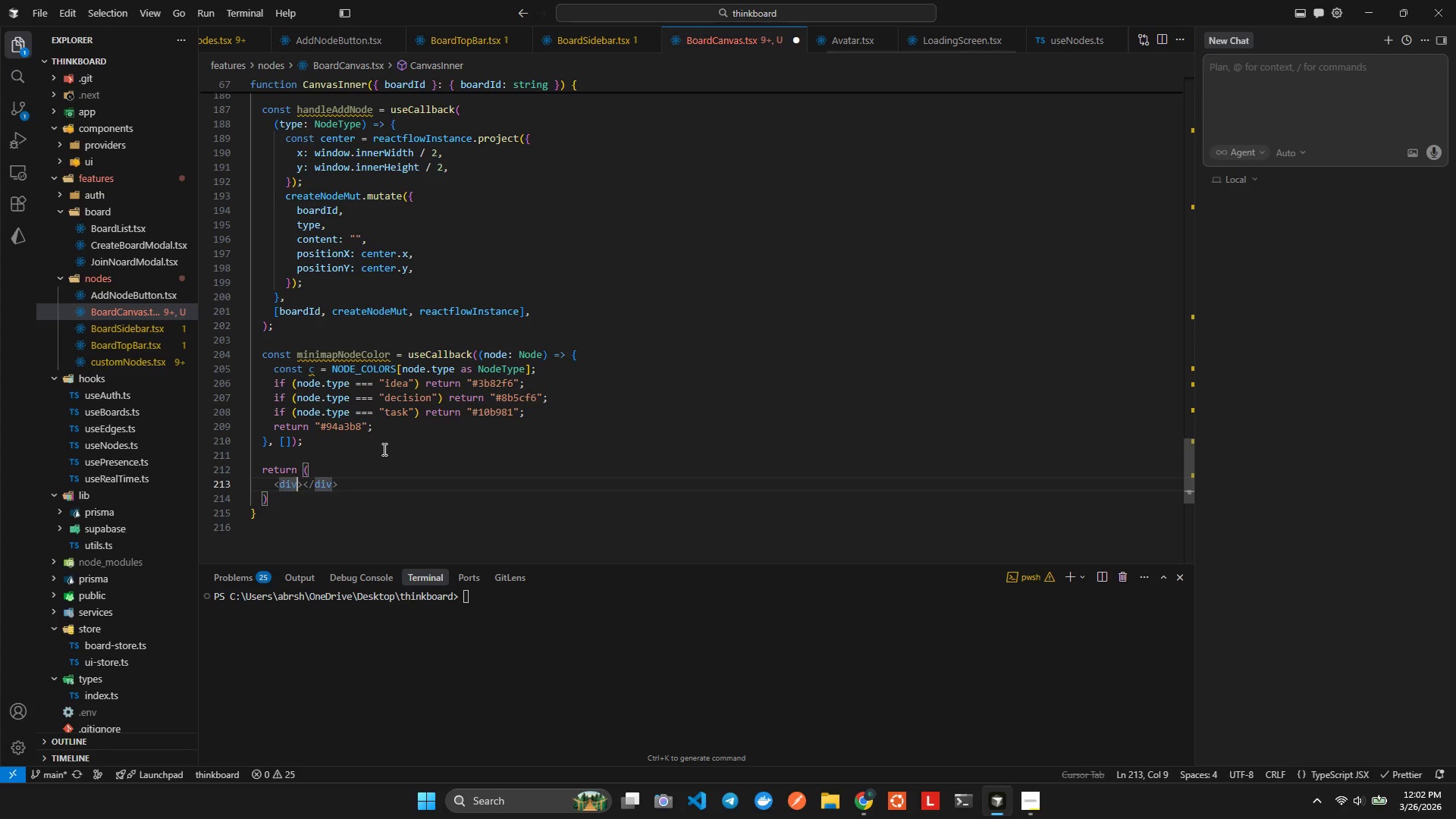 
type( clas)
 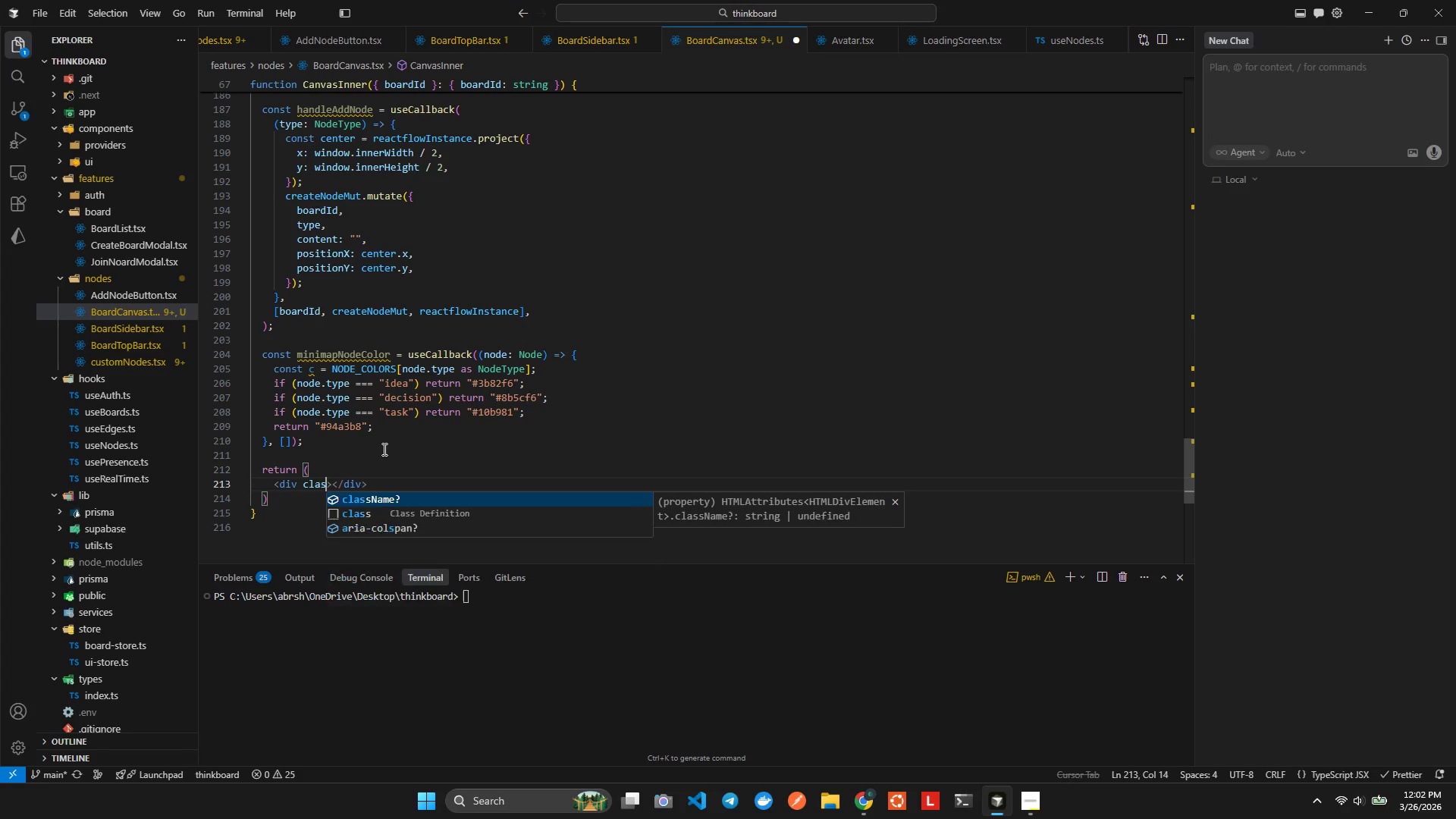 
key(Enter)
 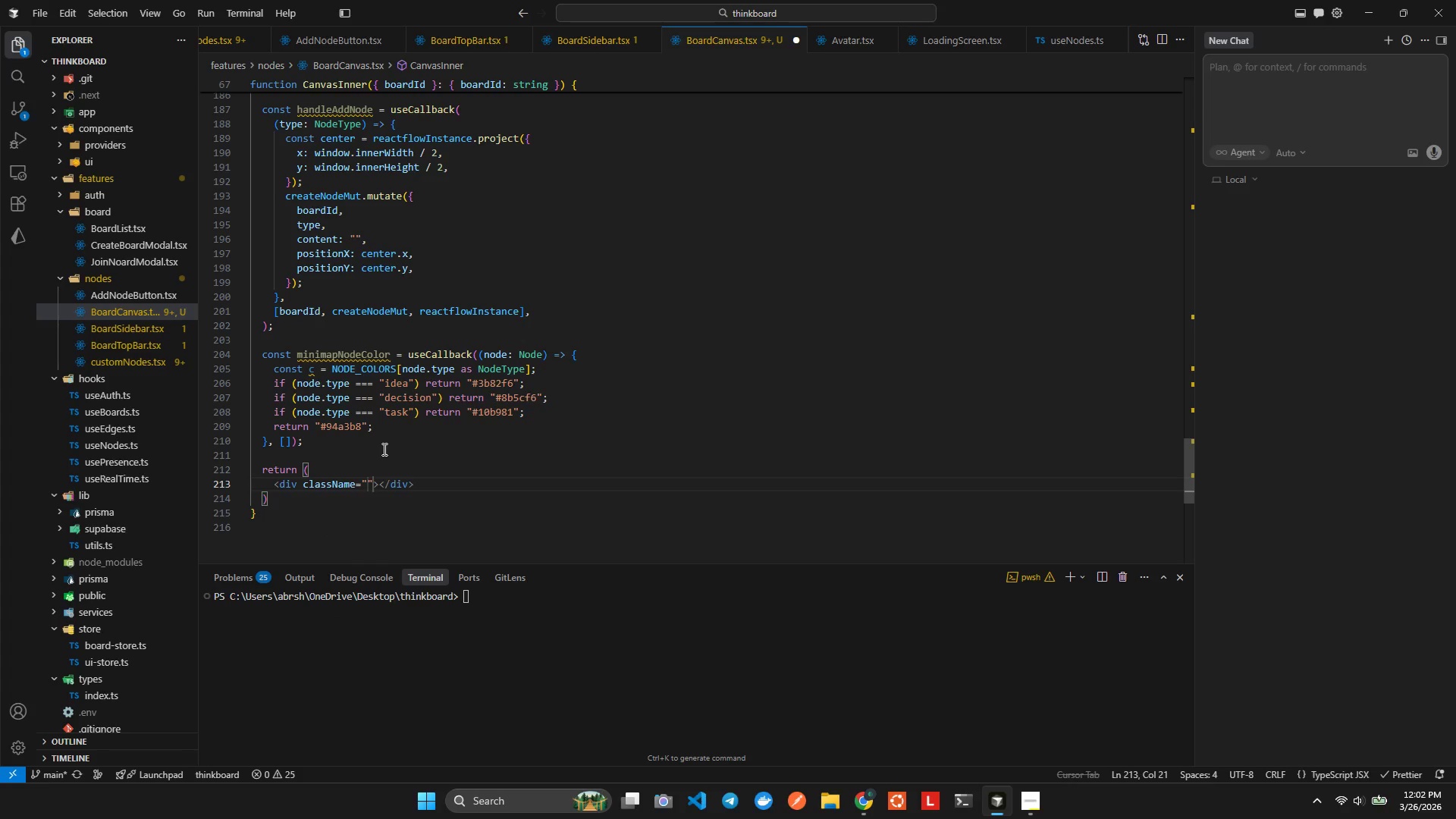 
type(flex1)
 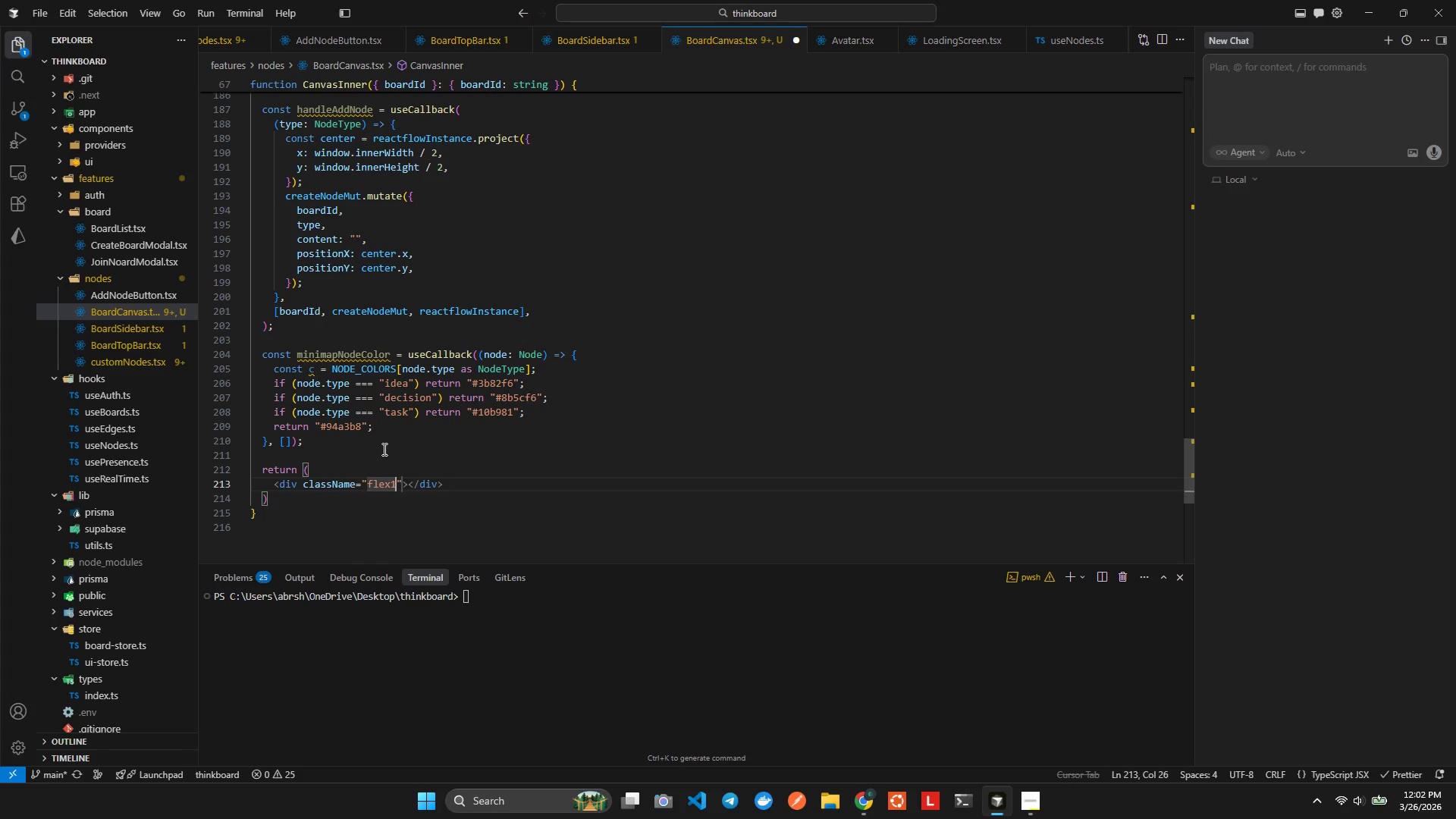 
key(Control+ControlLeft)
 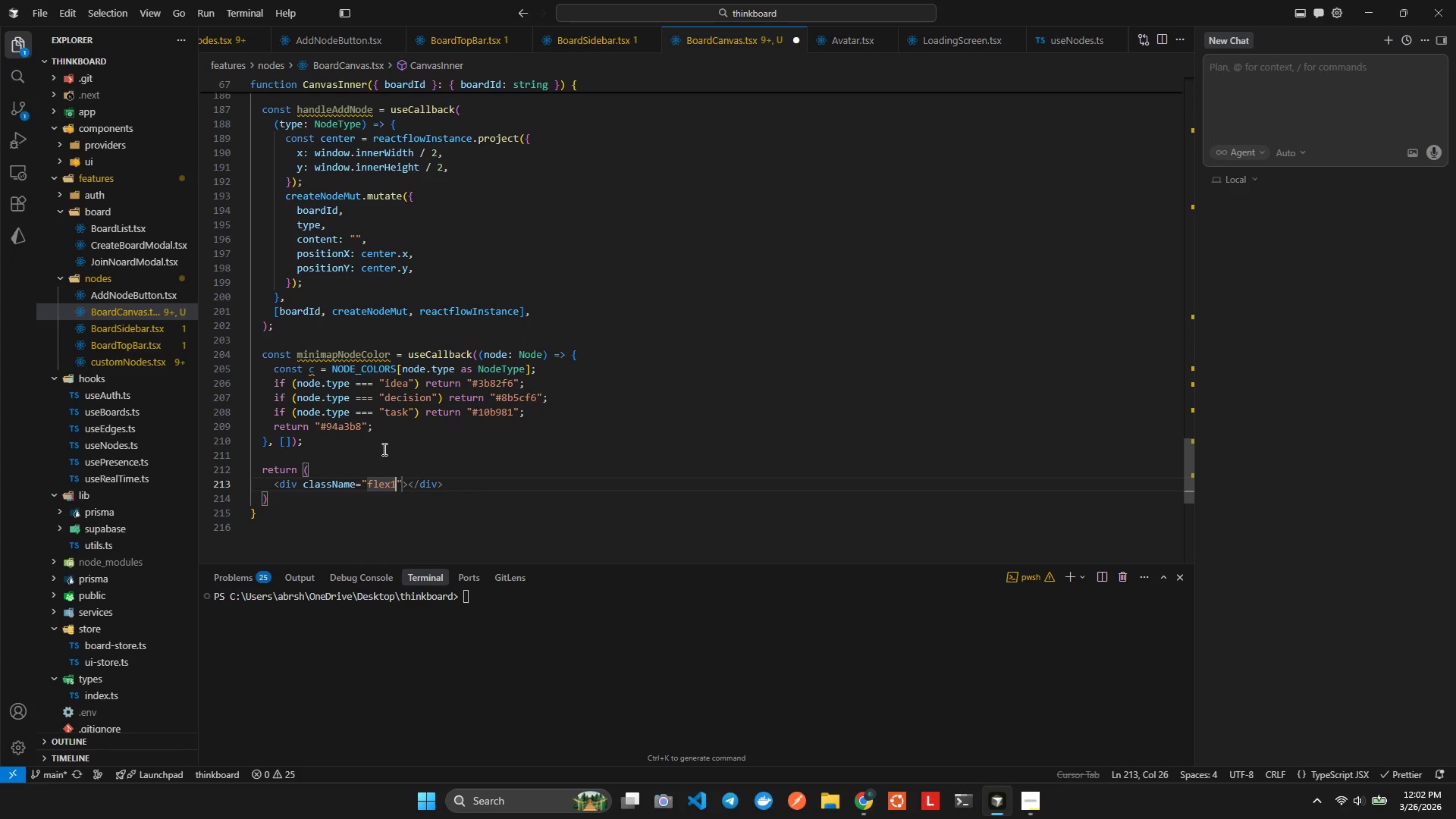 
key(Control+Space)
 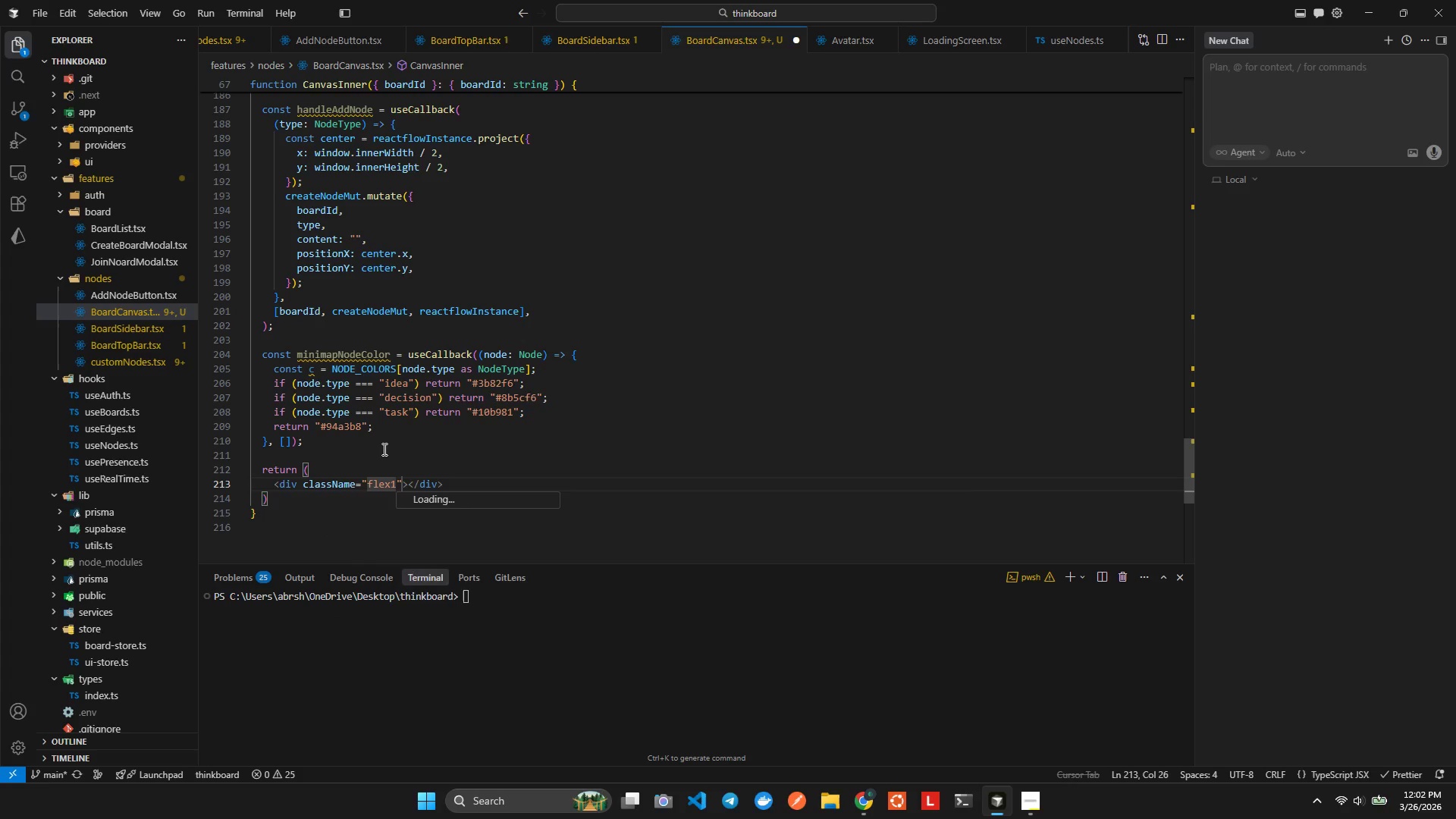 
key(Enter)
 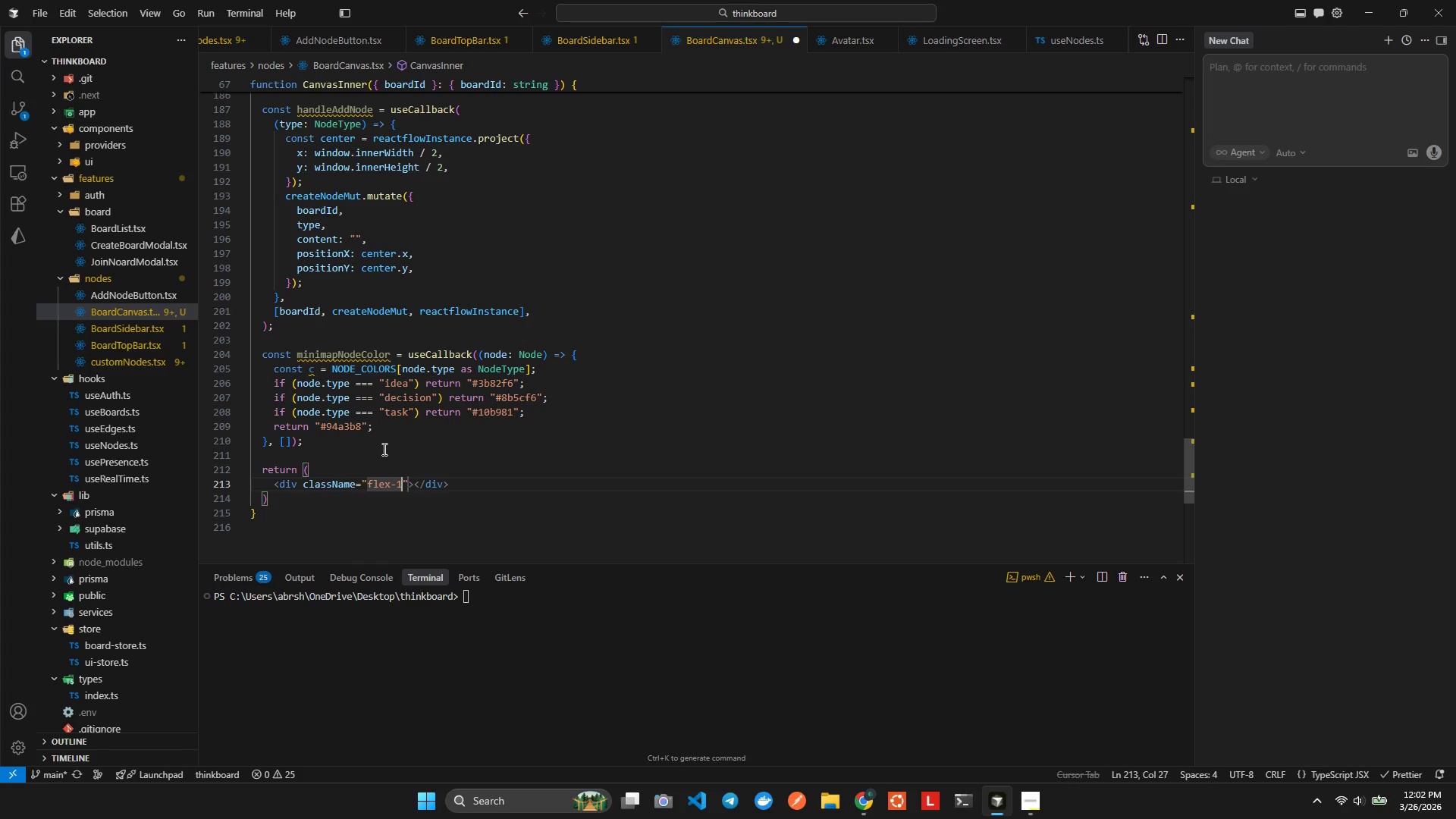 
type( ra)
key(Backspace)
type(ela)
 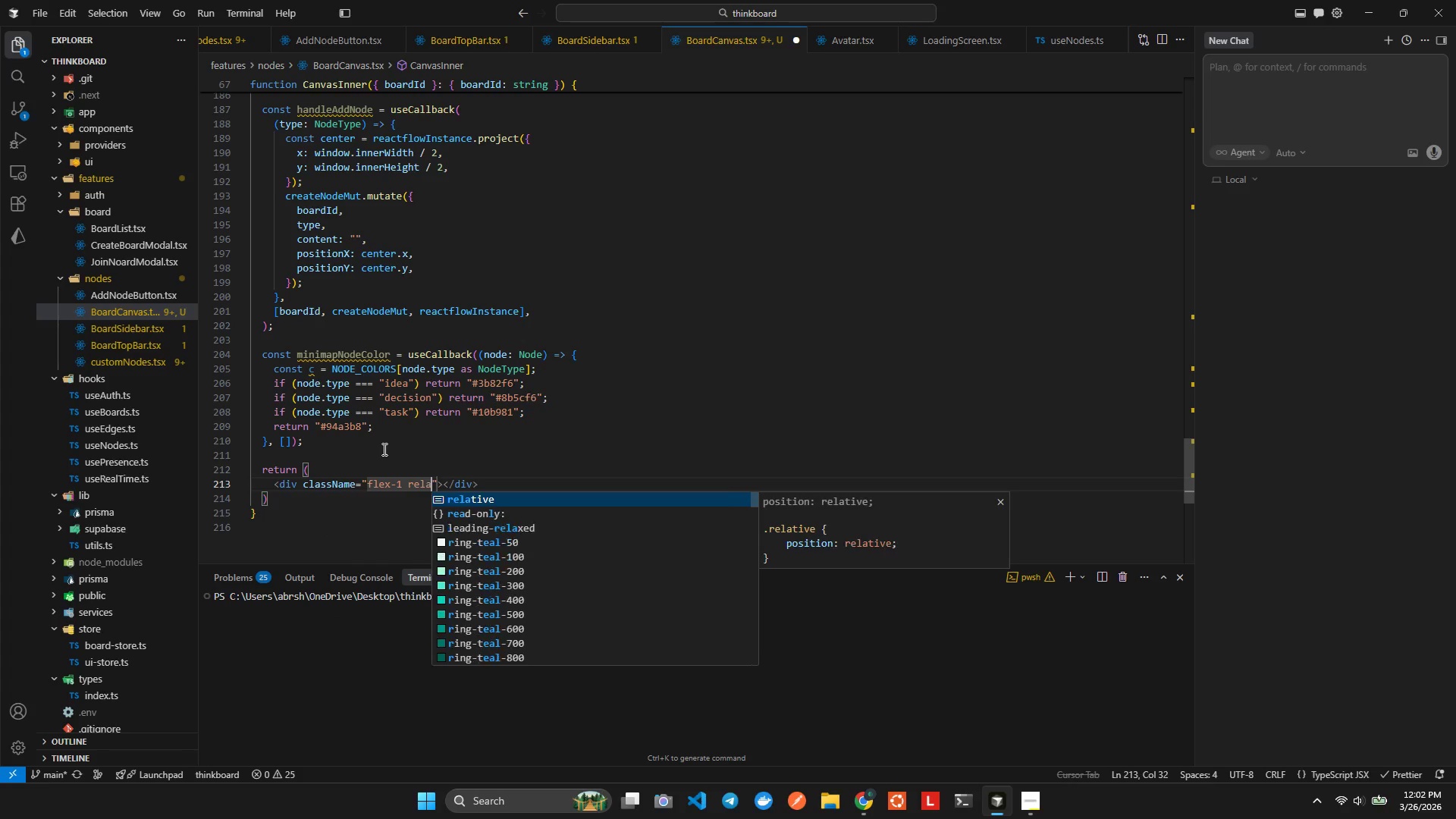 
key(Enter)
 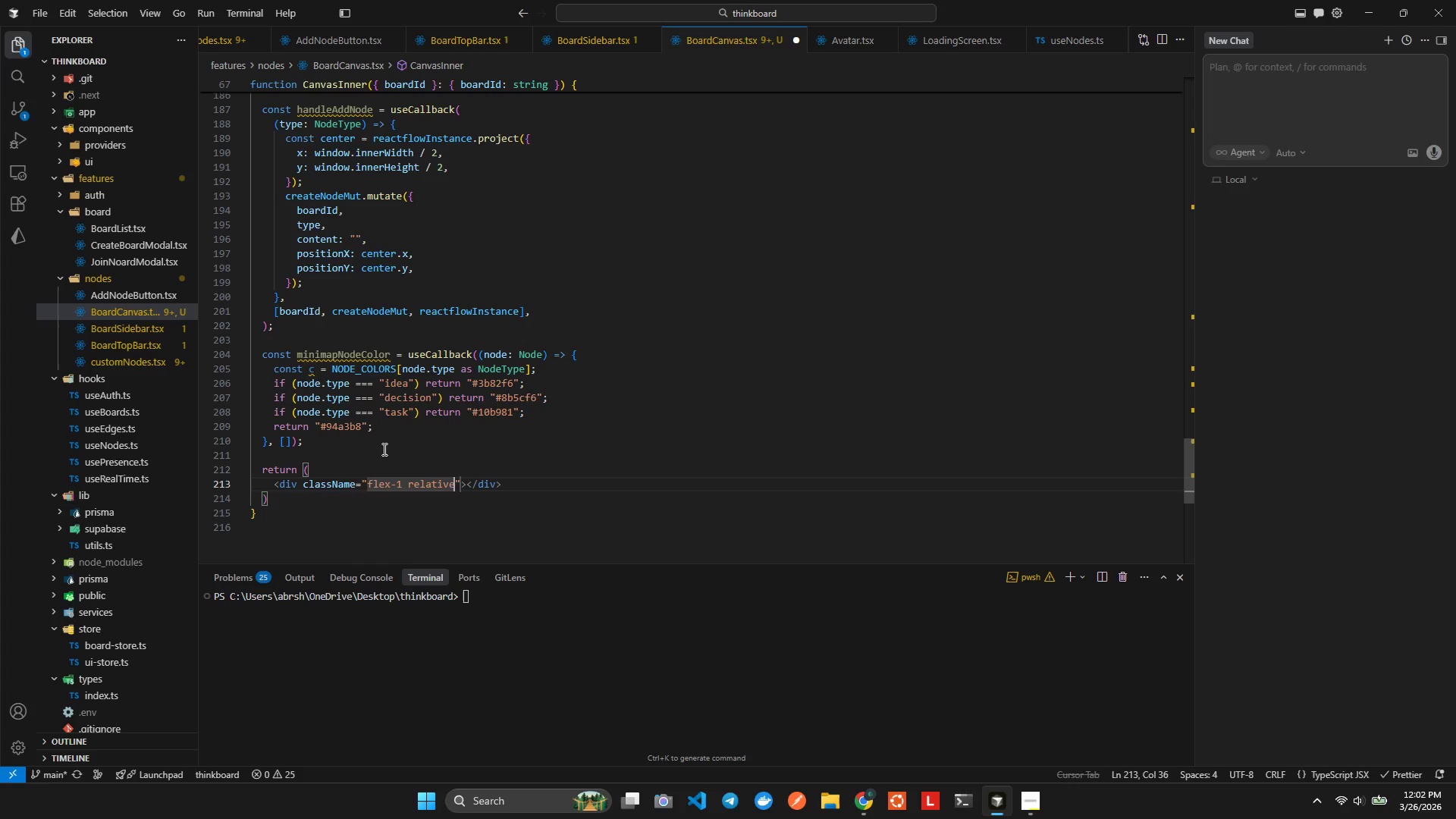 
key(ArrowRight)
 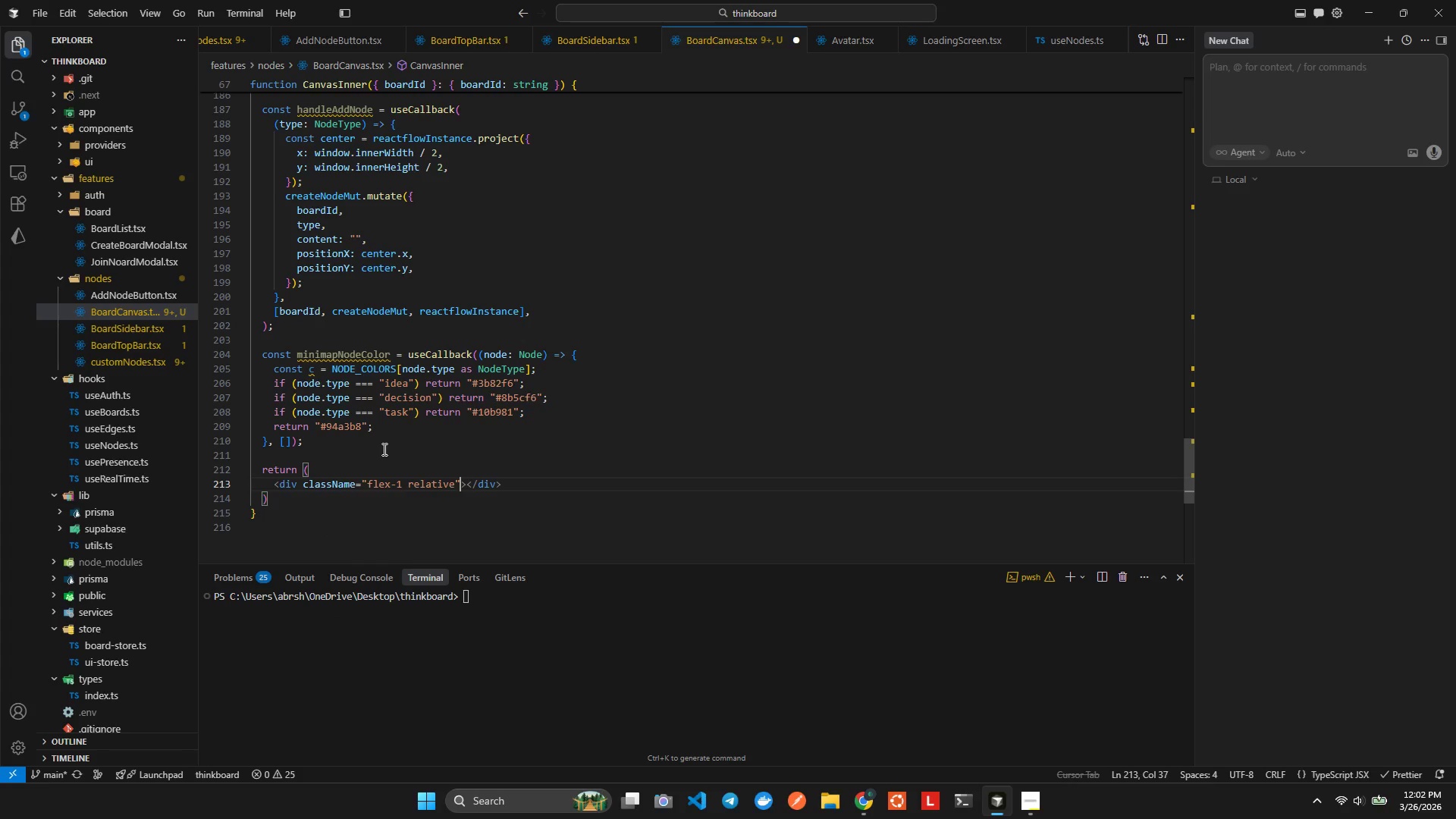 
key(ArrowRight)
 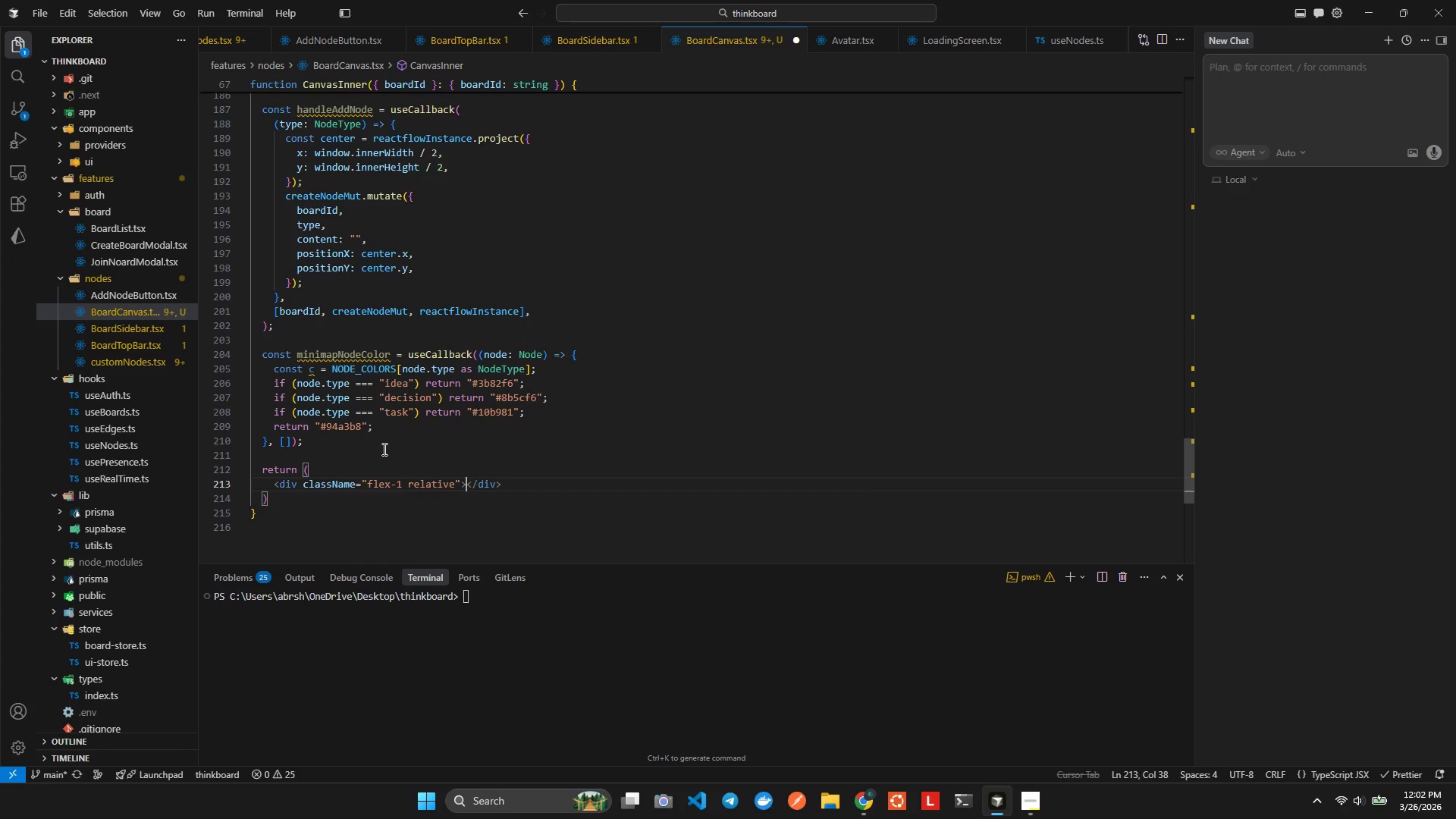 
key(Enter)
 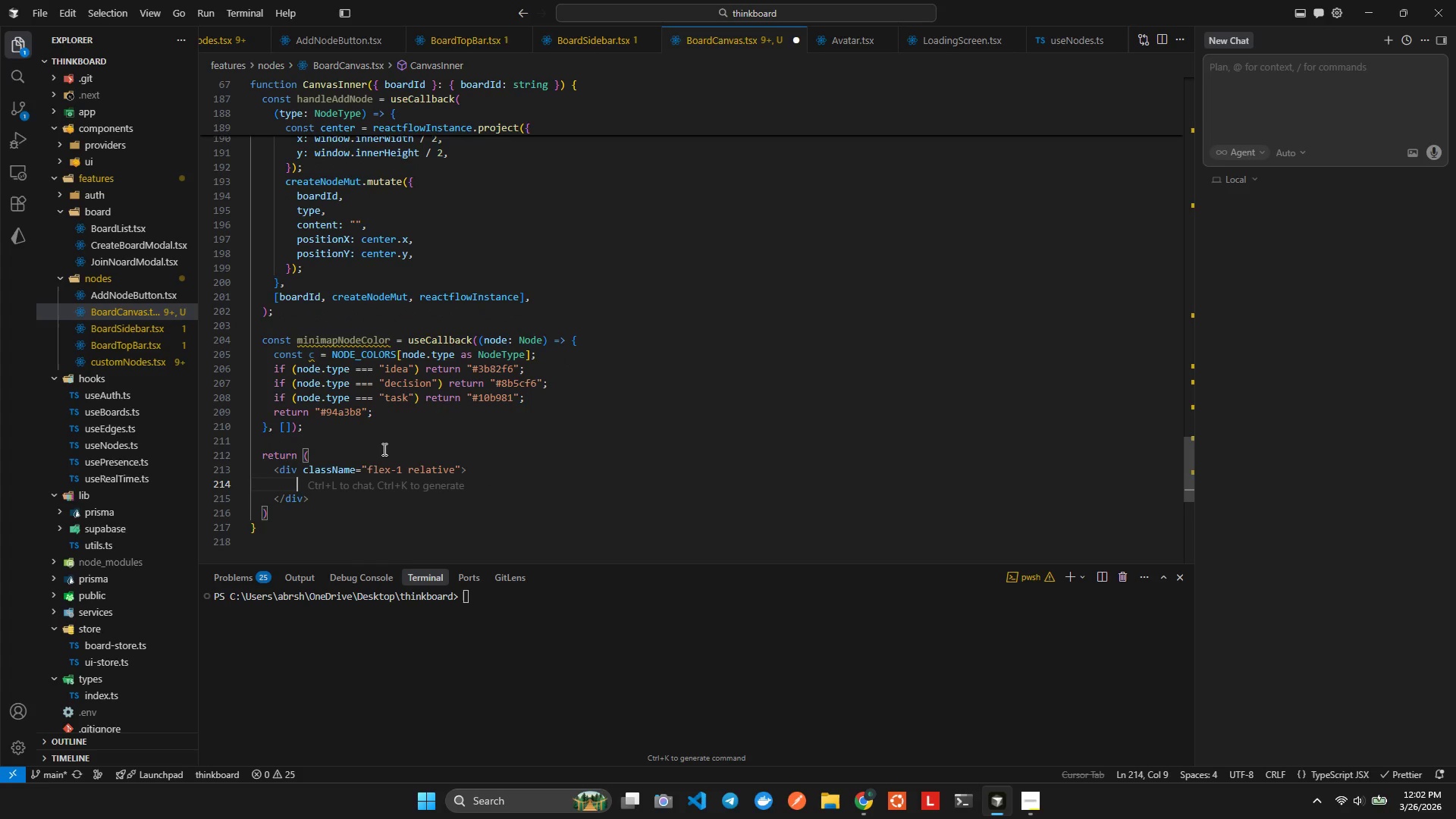 
type(<ReactFlo)
 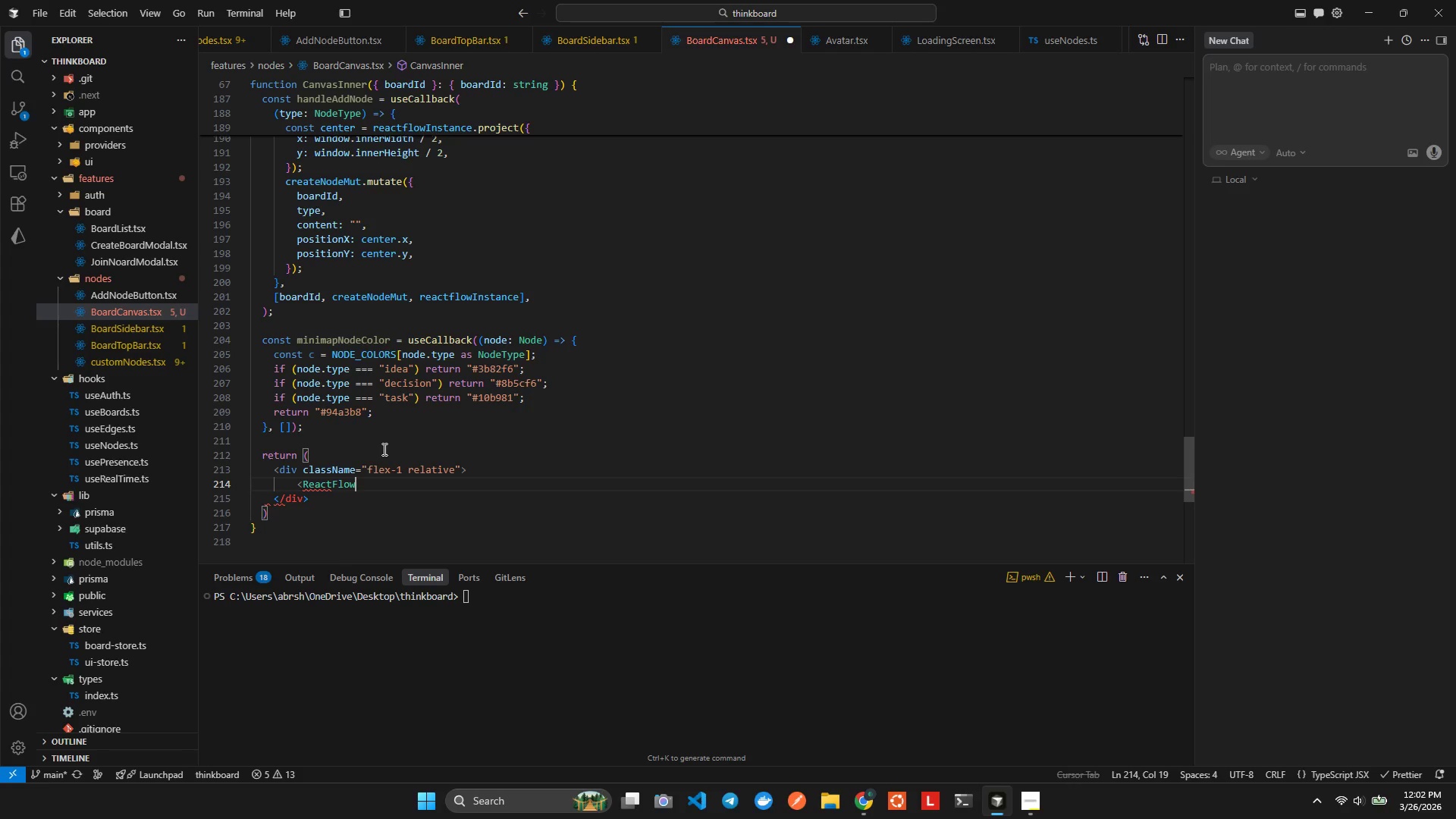 
 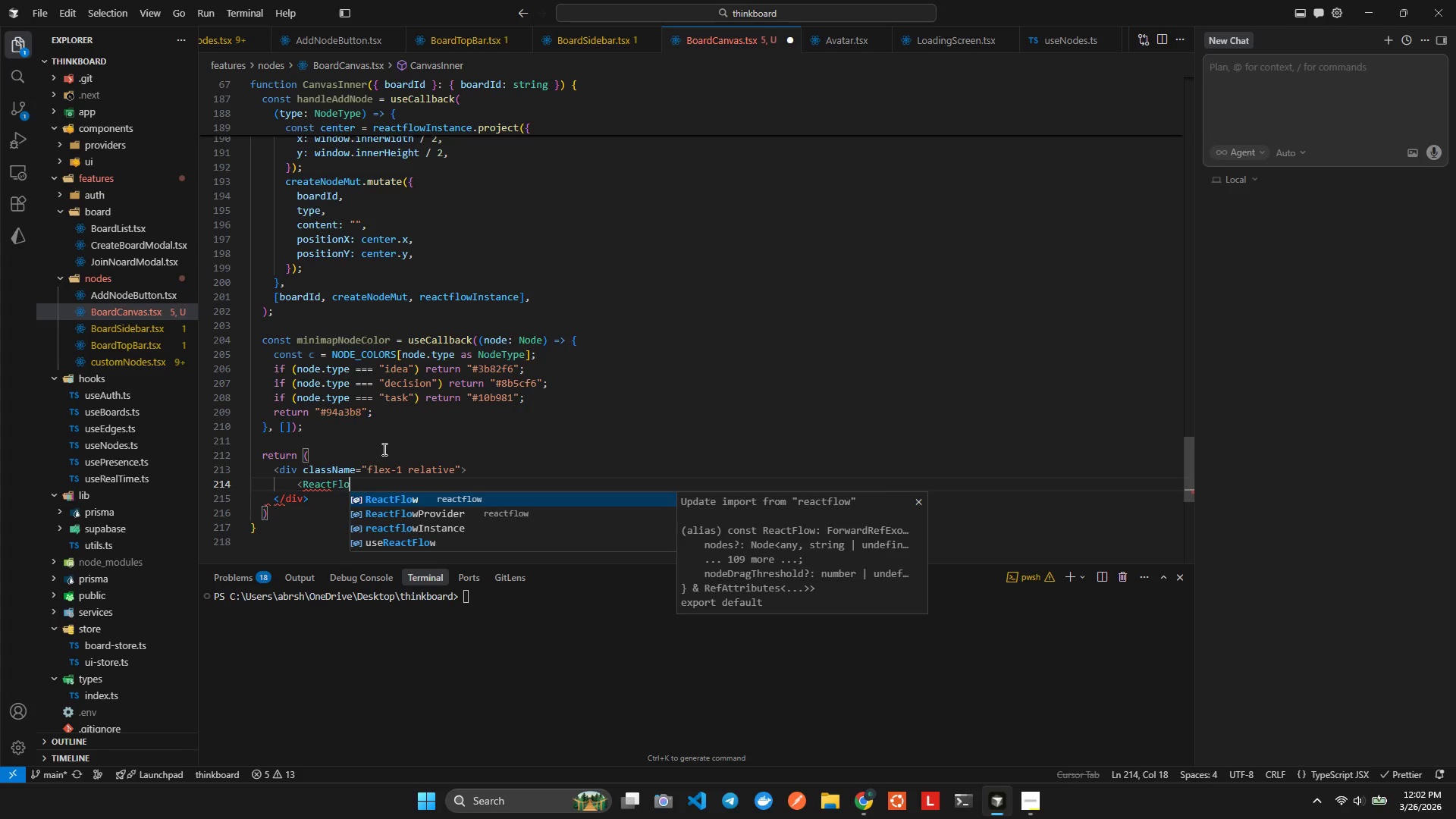 
key(Enter)
 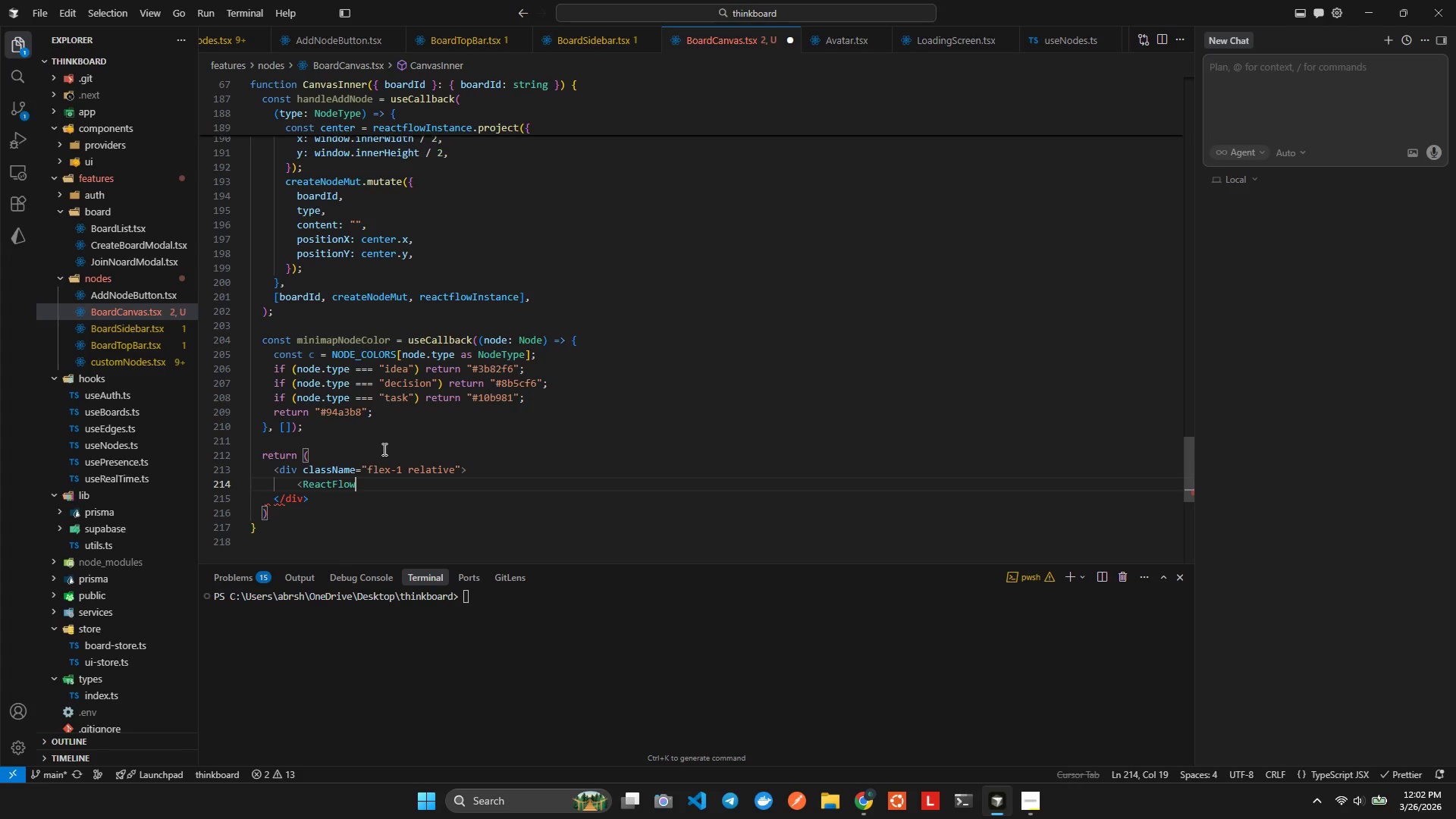 
key(Enter)
 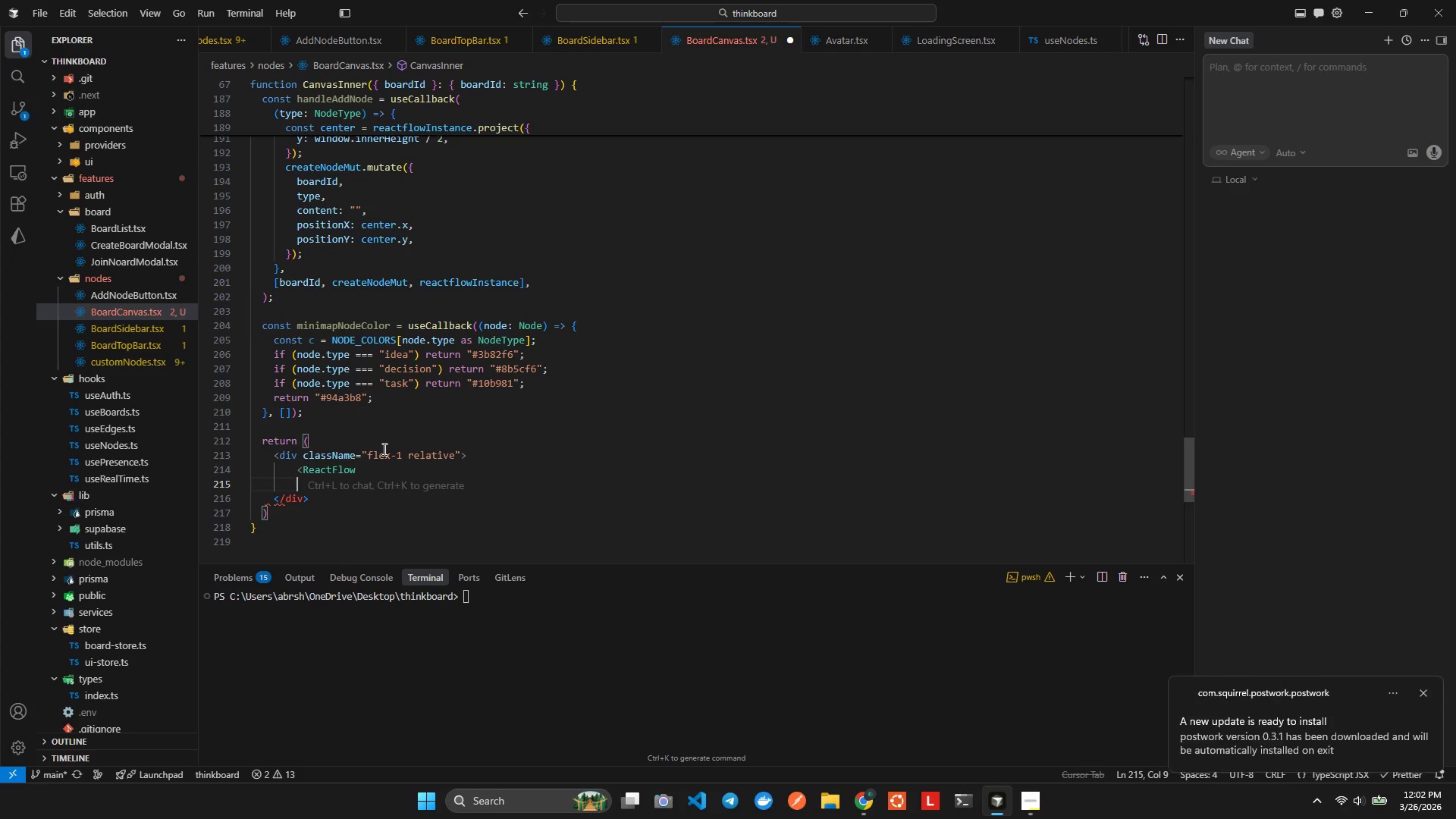 
hold_key(key=N, duration=0.33)
 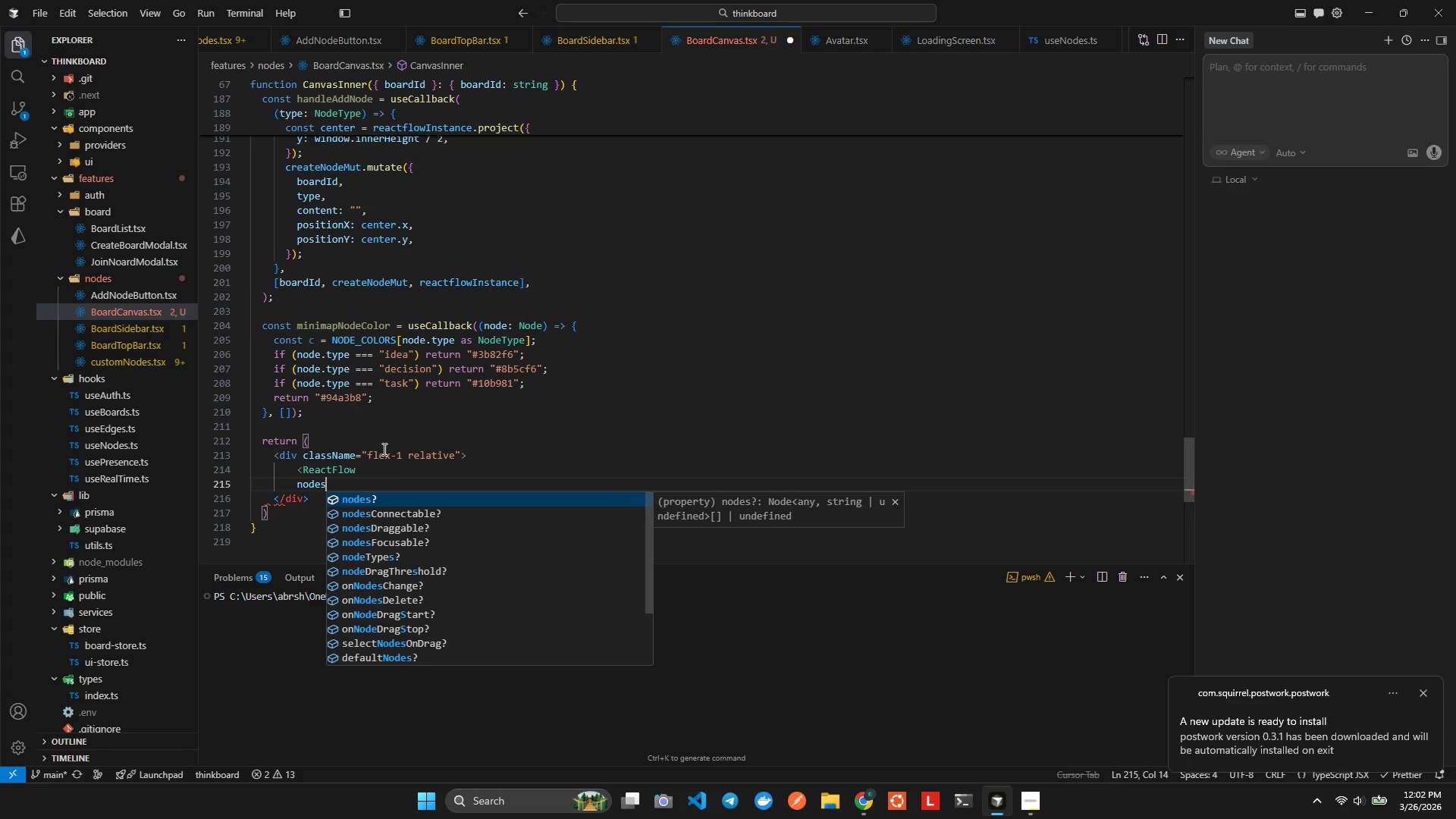 
type(odes)
 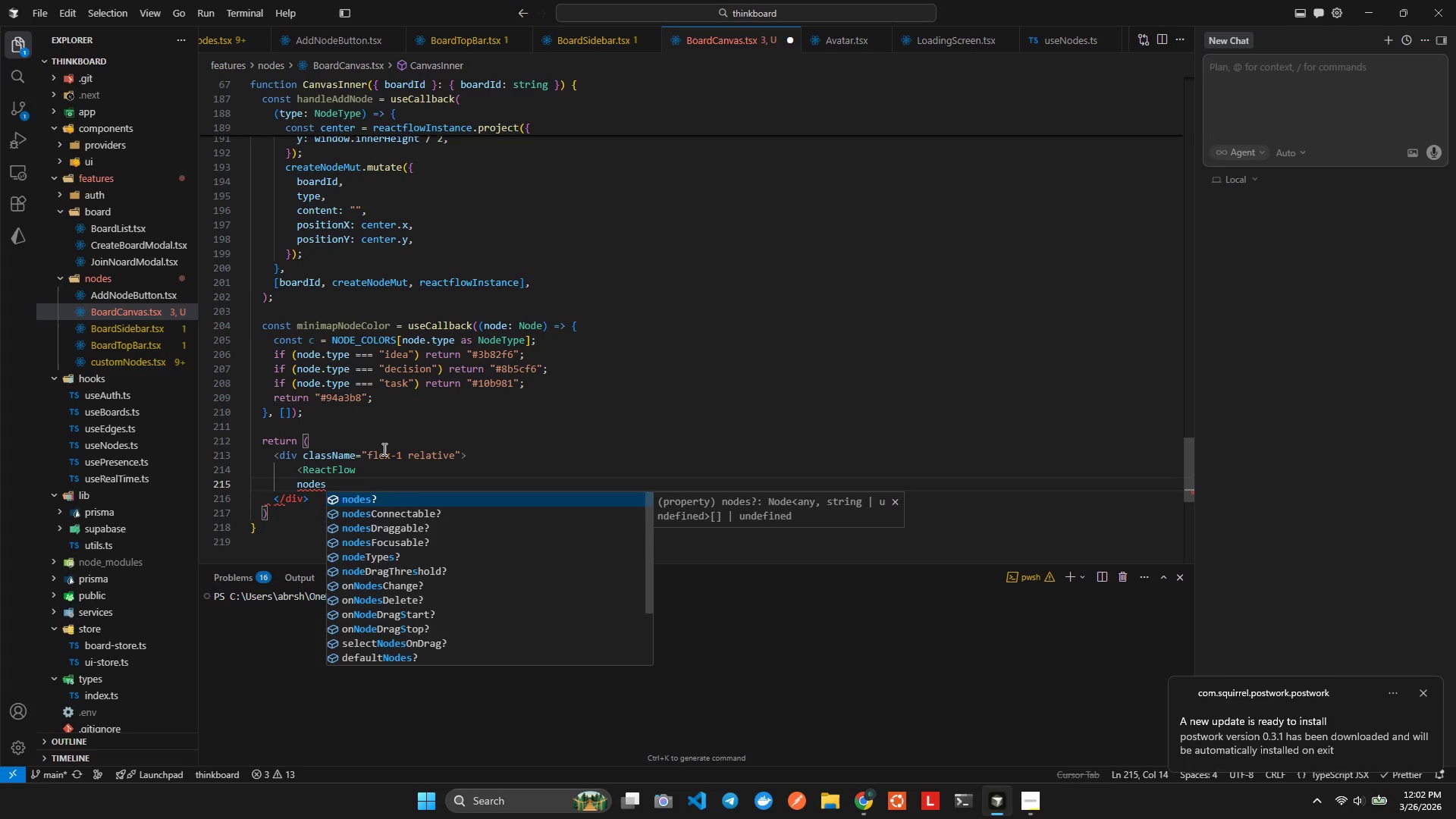 
key(Enter)
 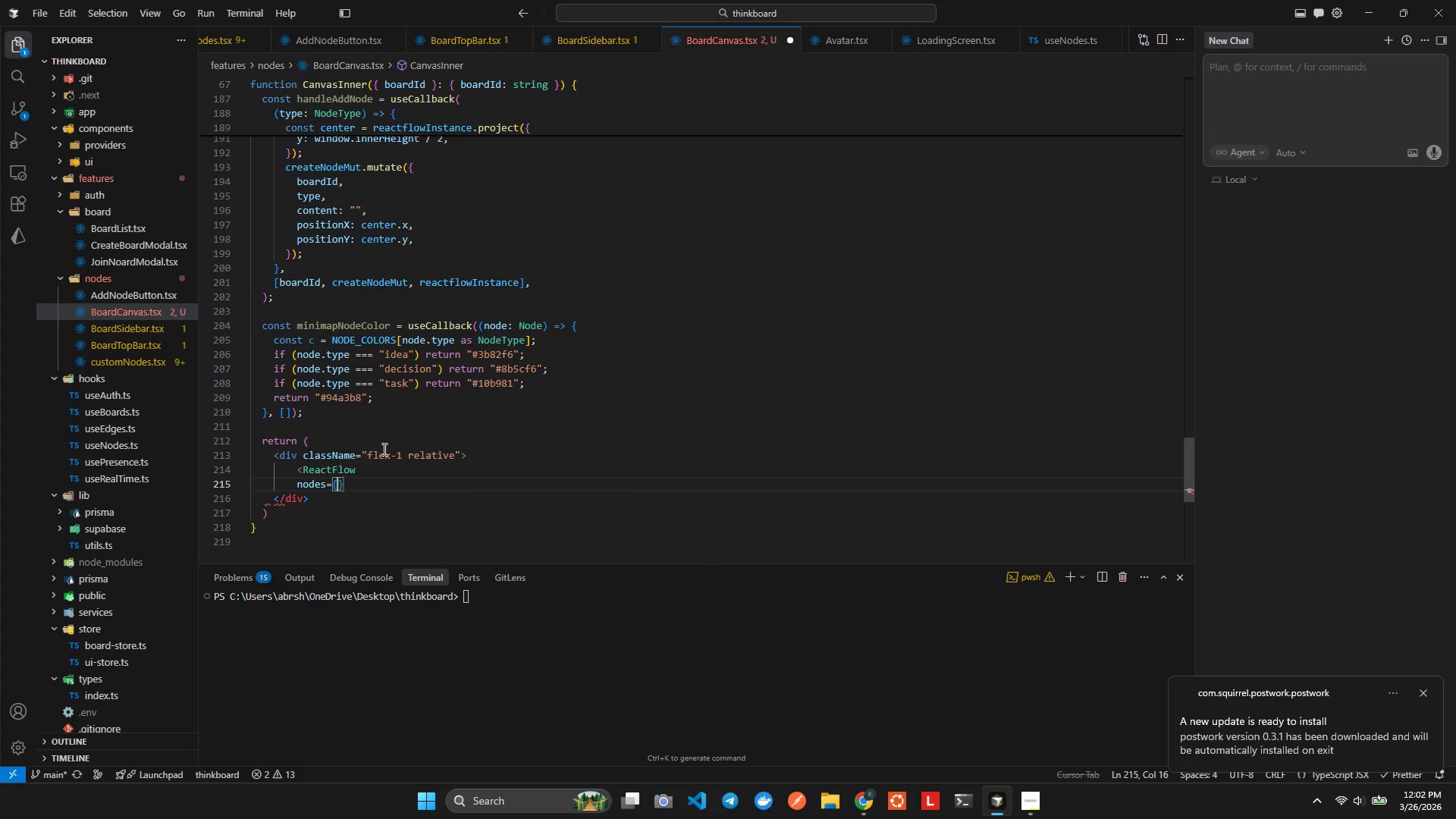 
type(m)
key(Backspace)
type(node)
 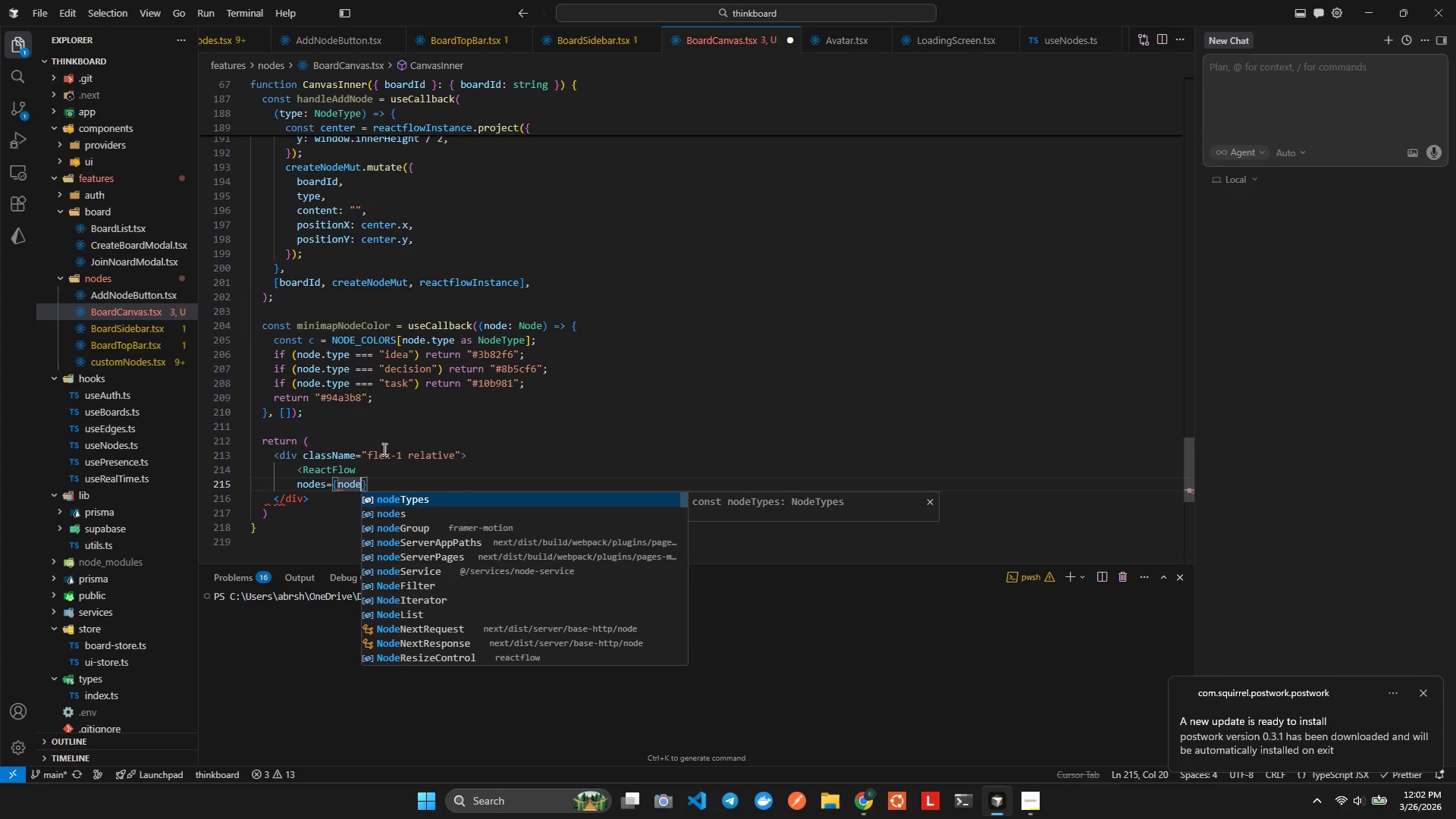 
key(ArrowDown)
 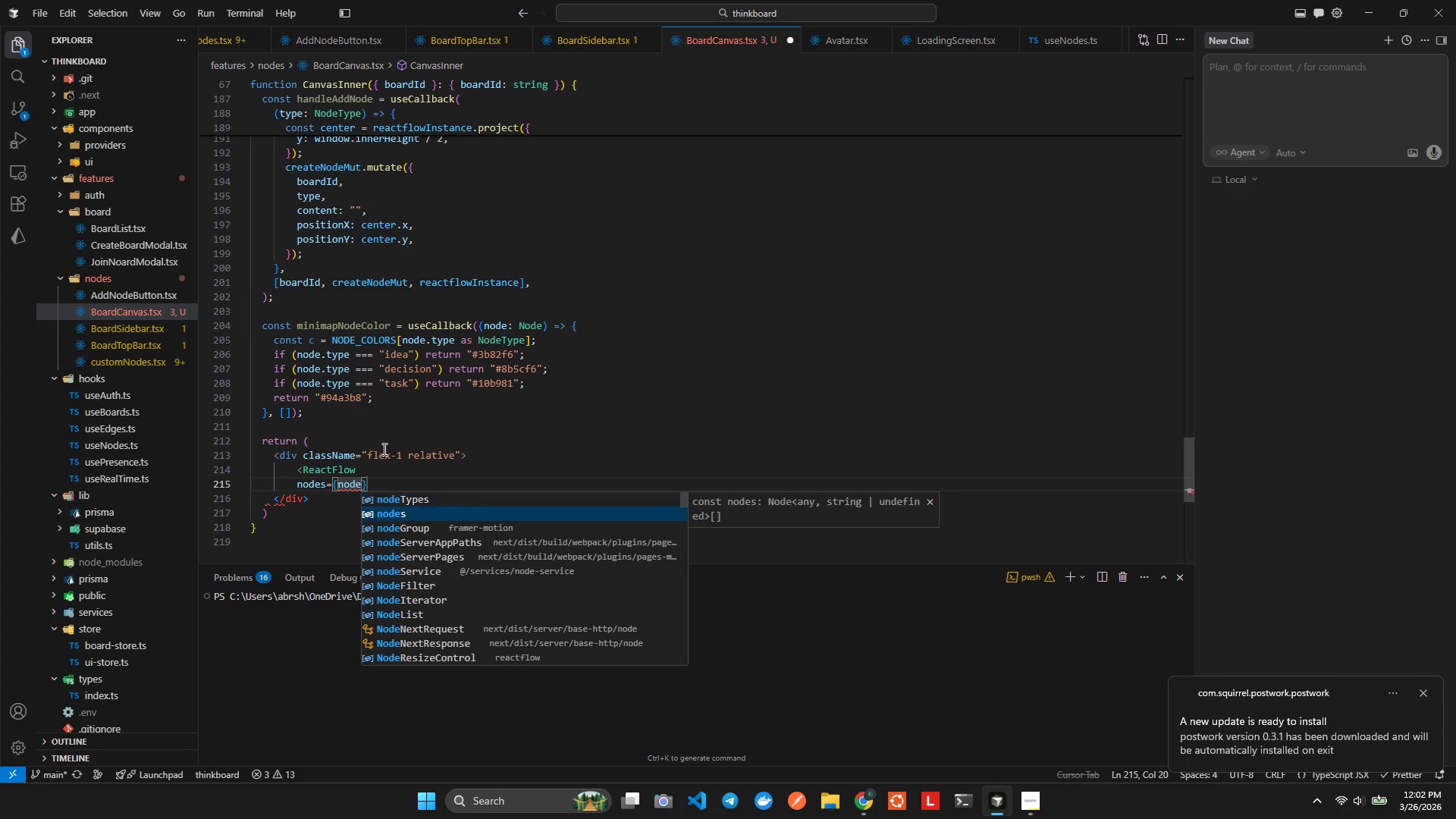 
key(Enter)
 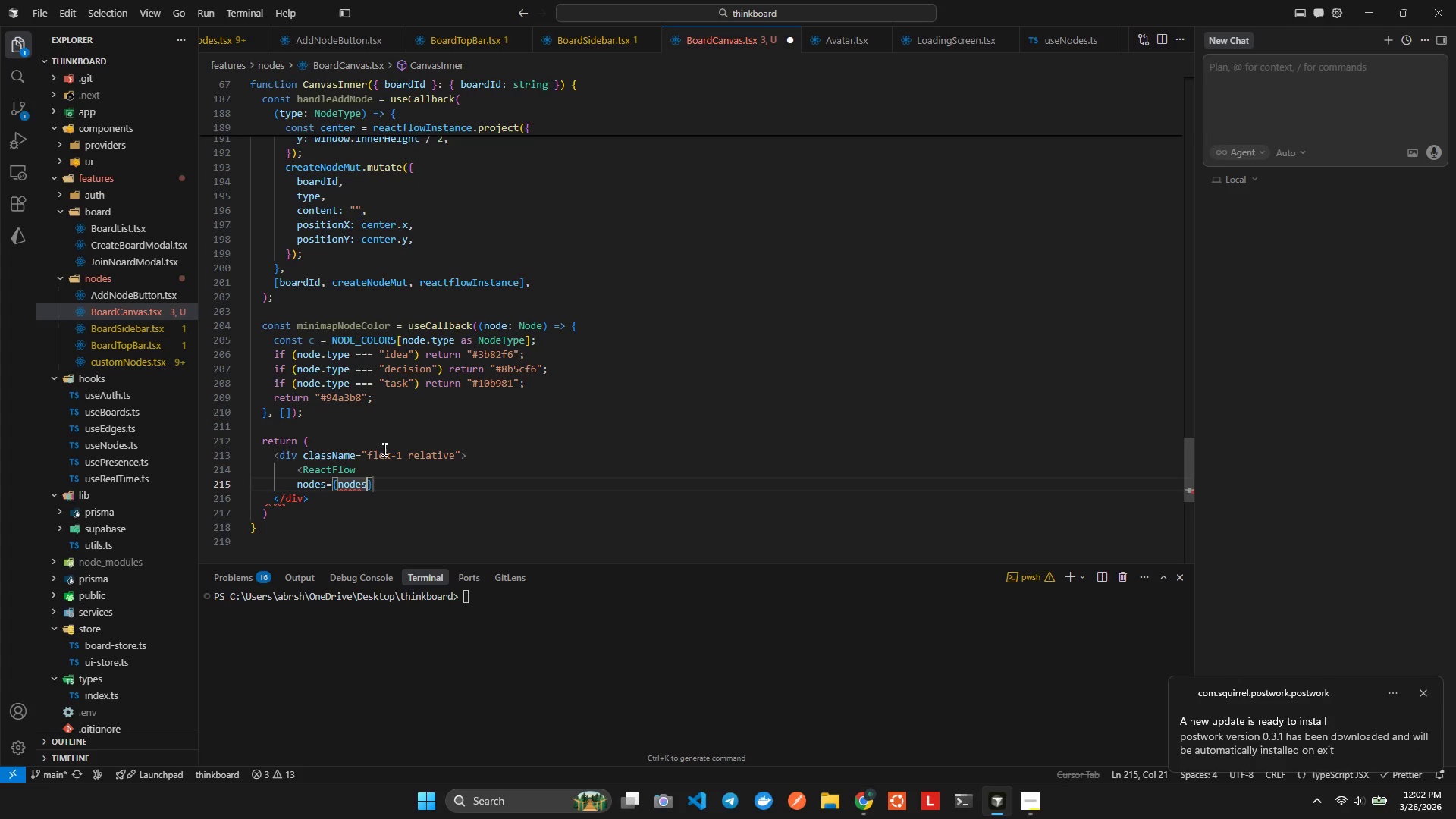 
key(ArrowRight)
 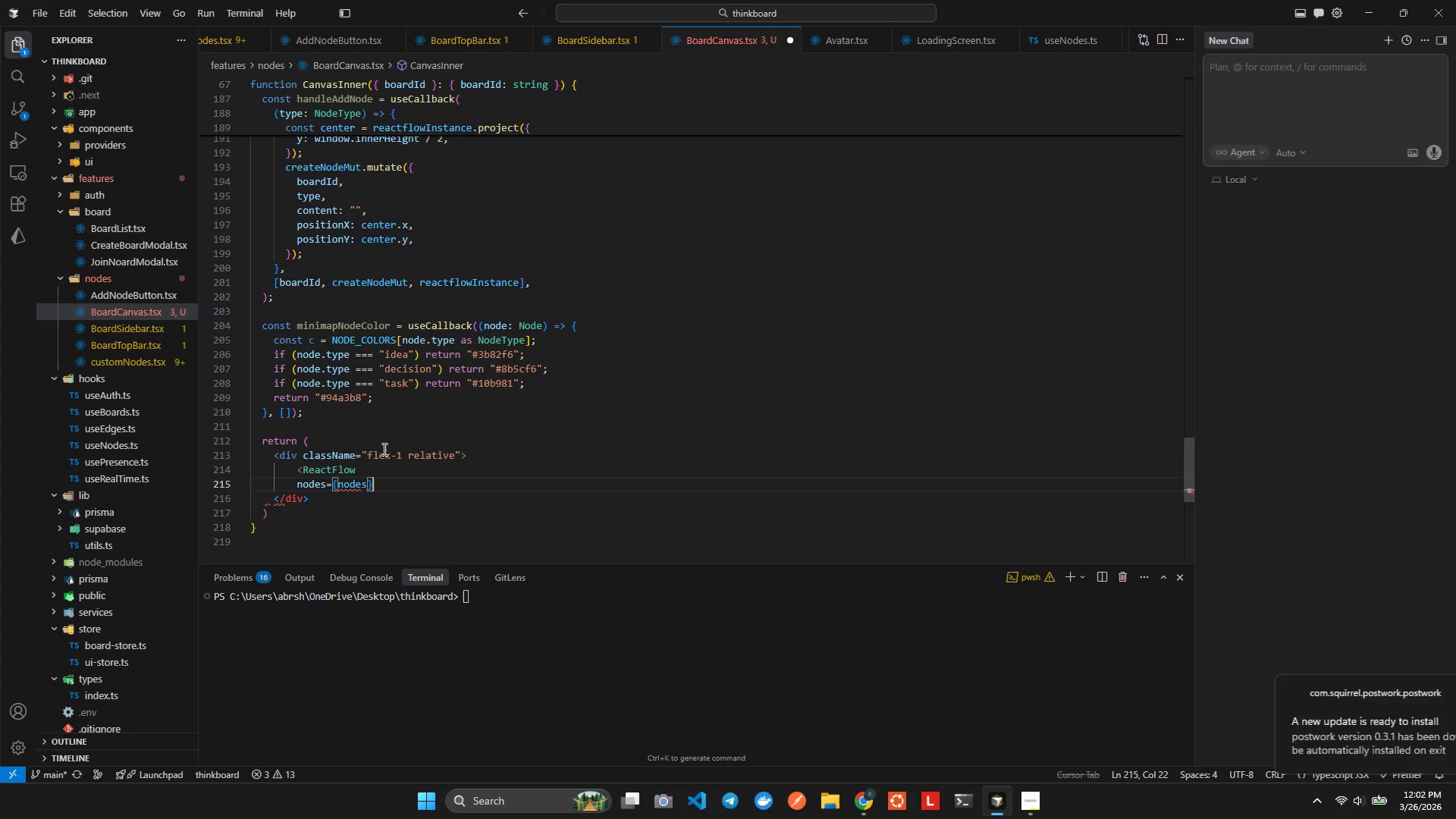 
key(Enter)
 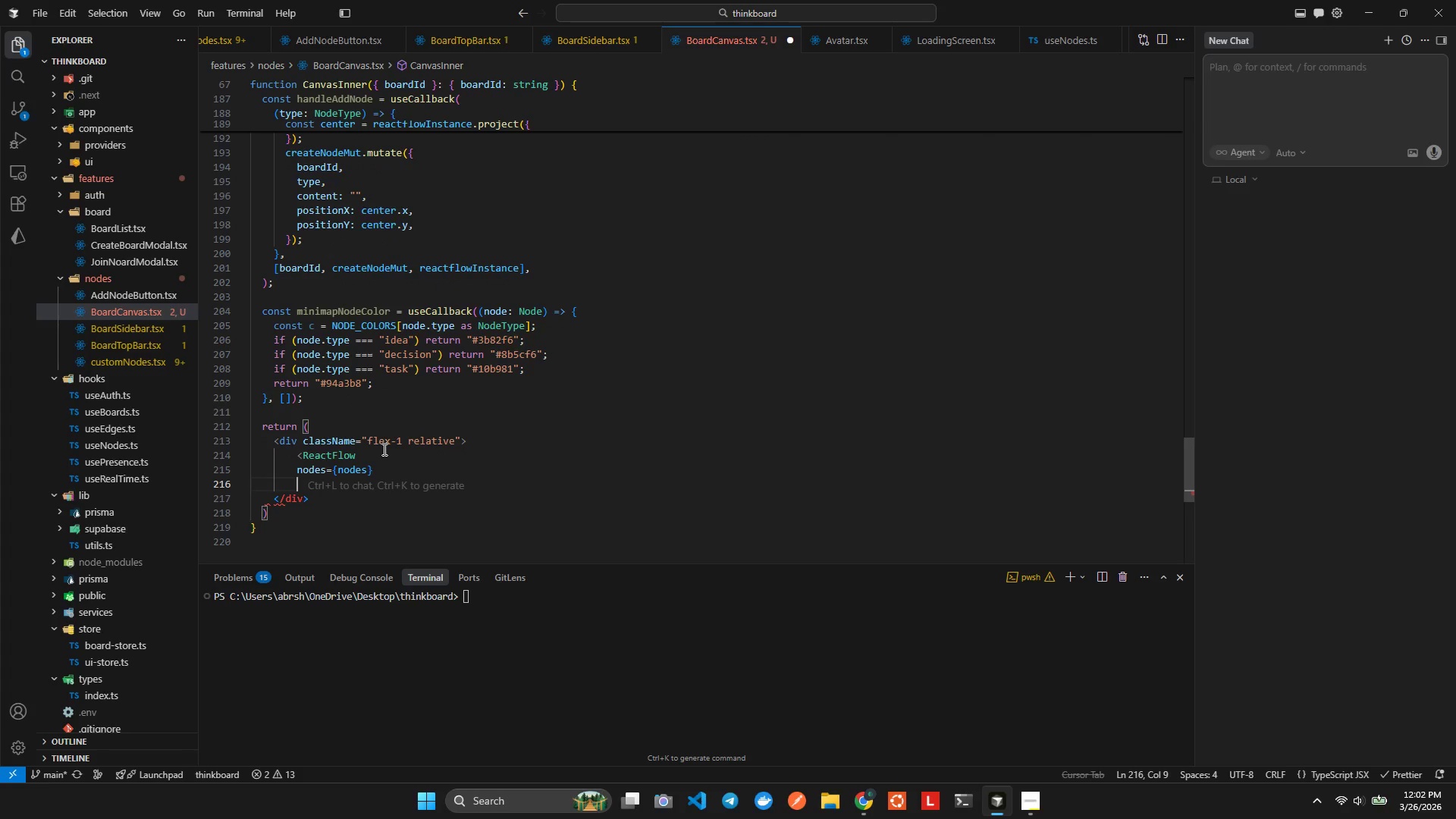 
type(edges)
 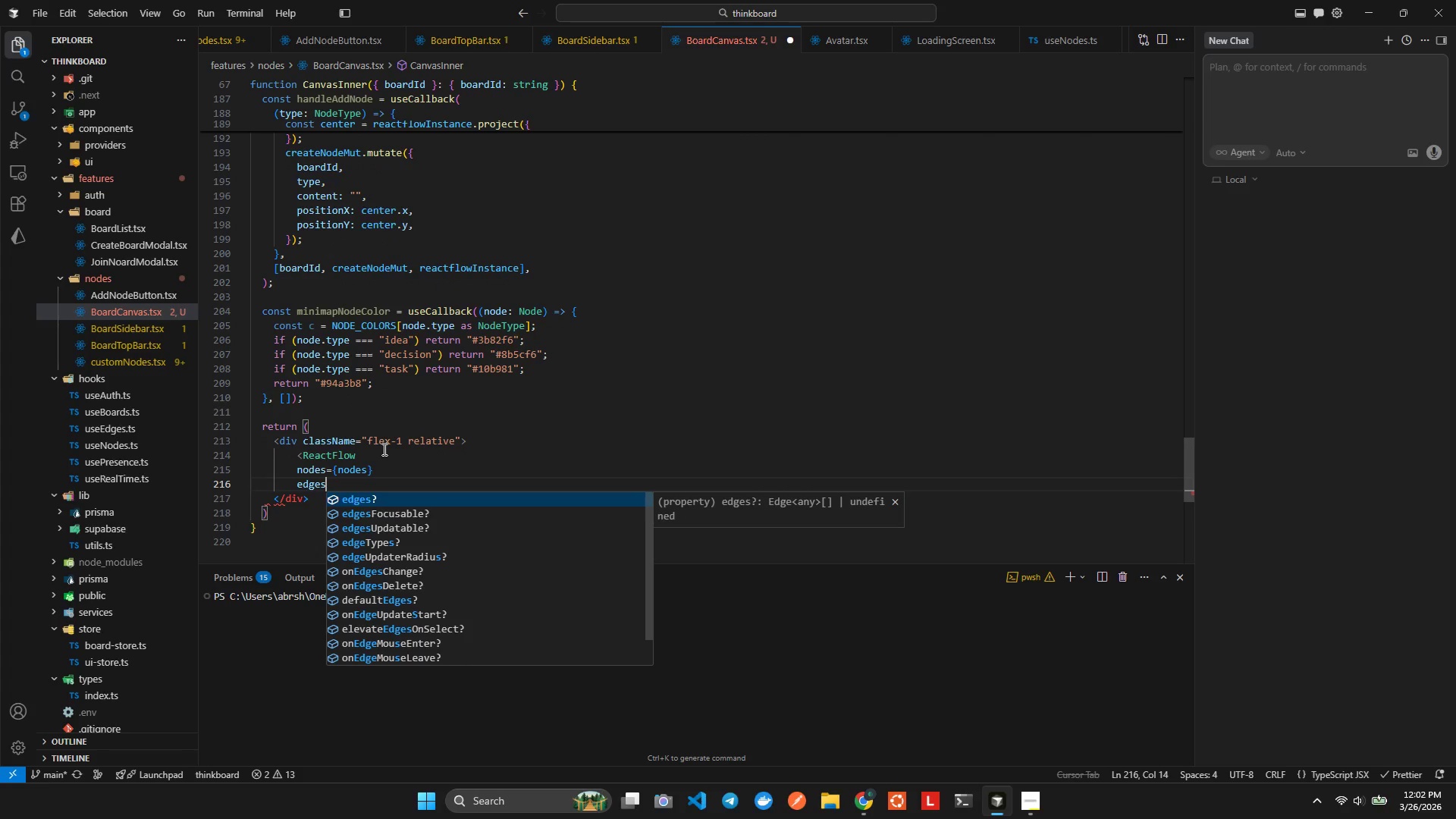 
key(Enter)
 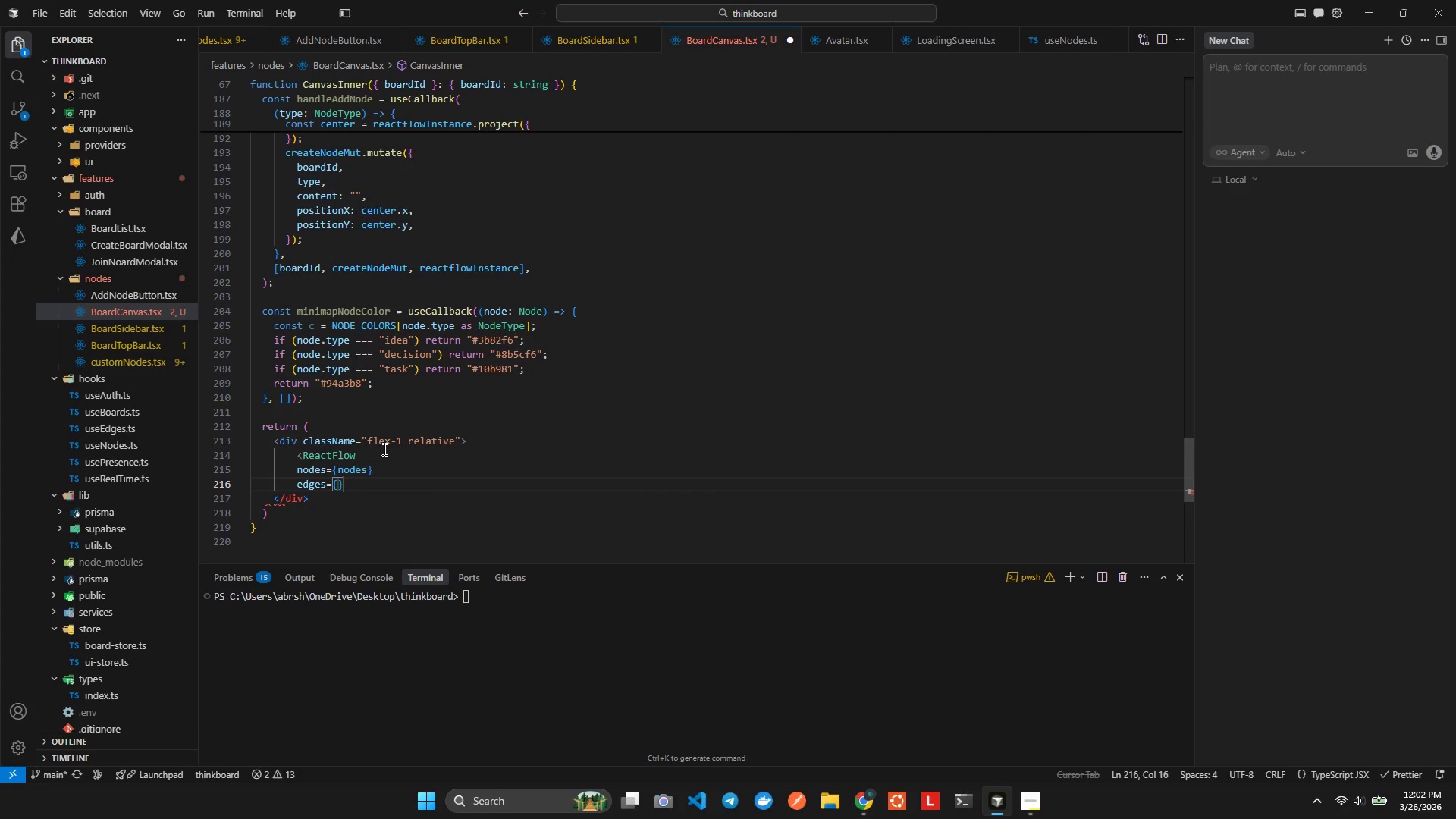 
type(edge)
 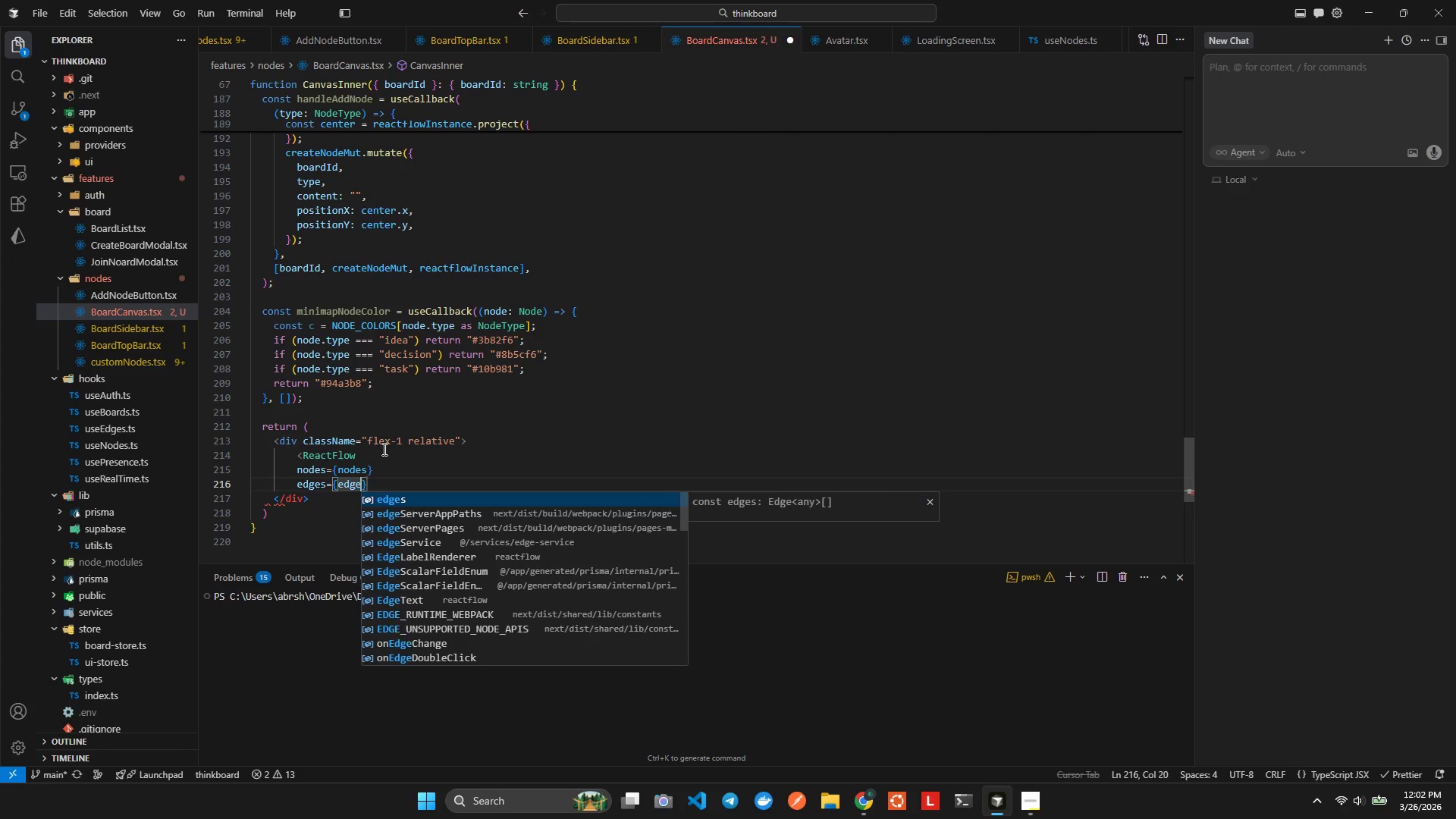 
key(Enter)
 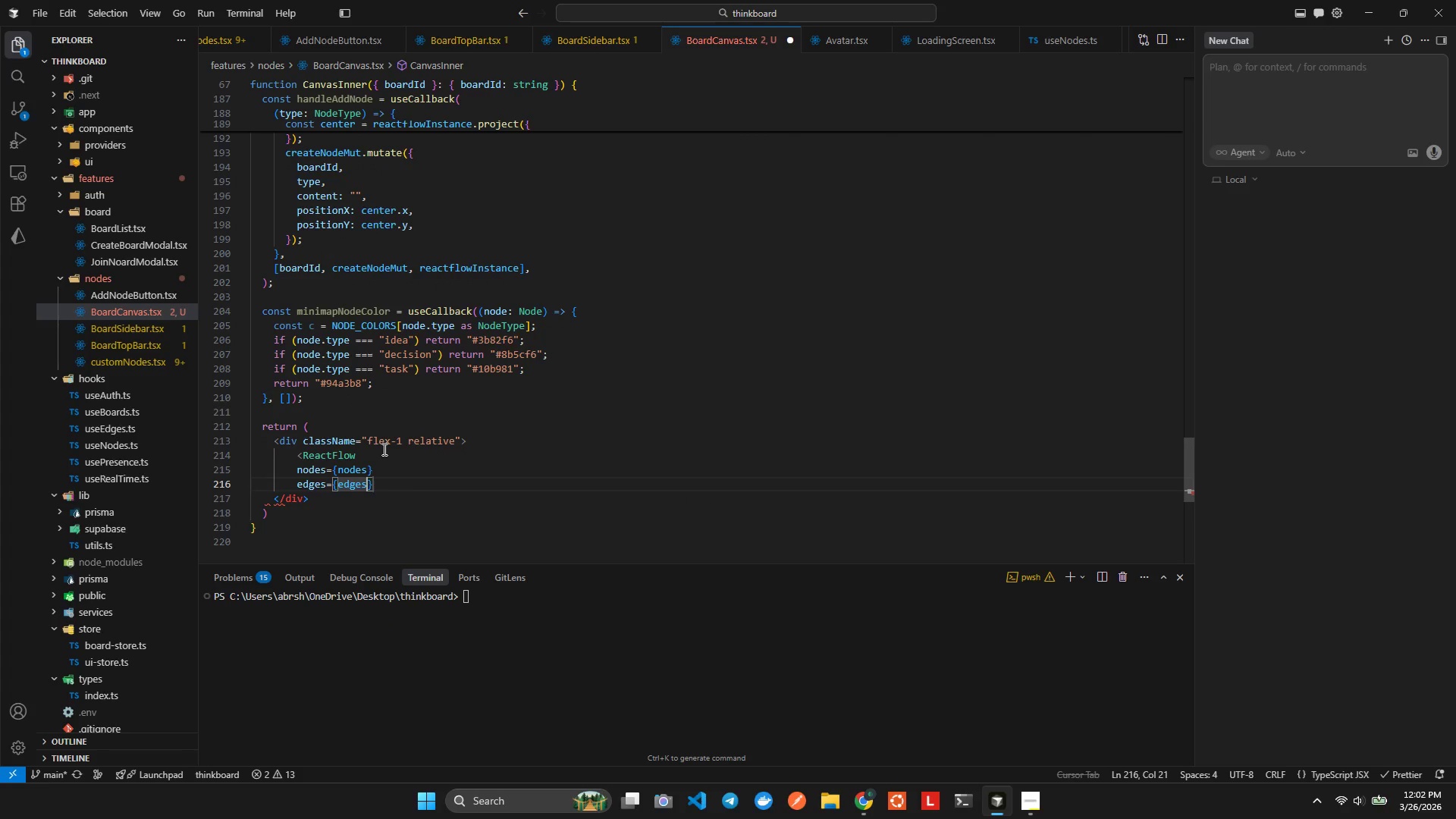 
key(ArrowRight)
 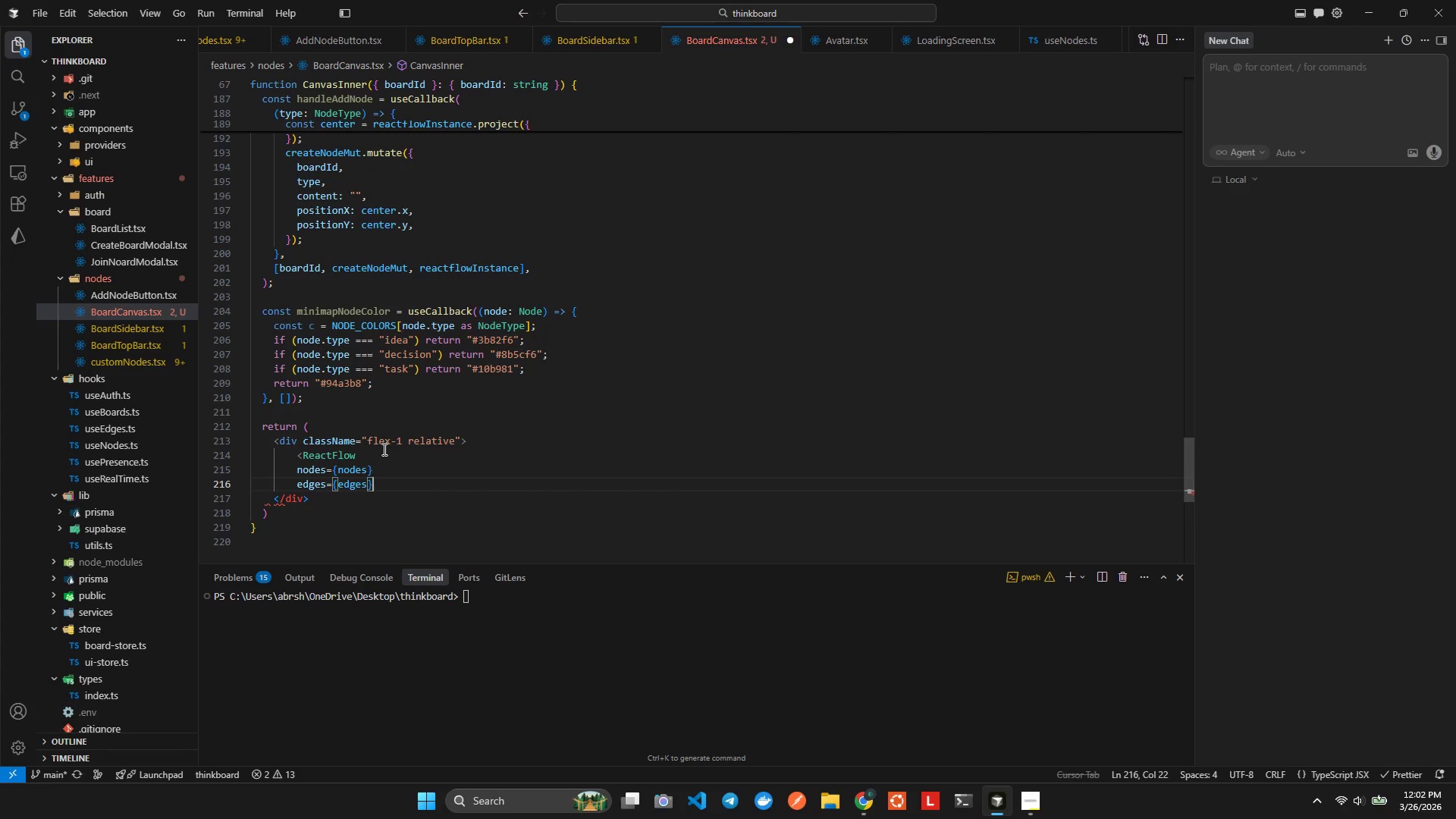 
key(Enter)
 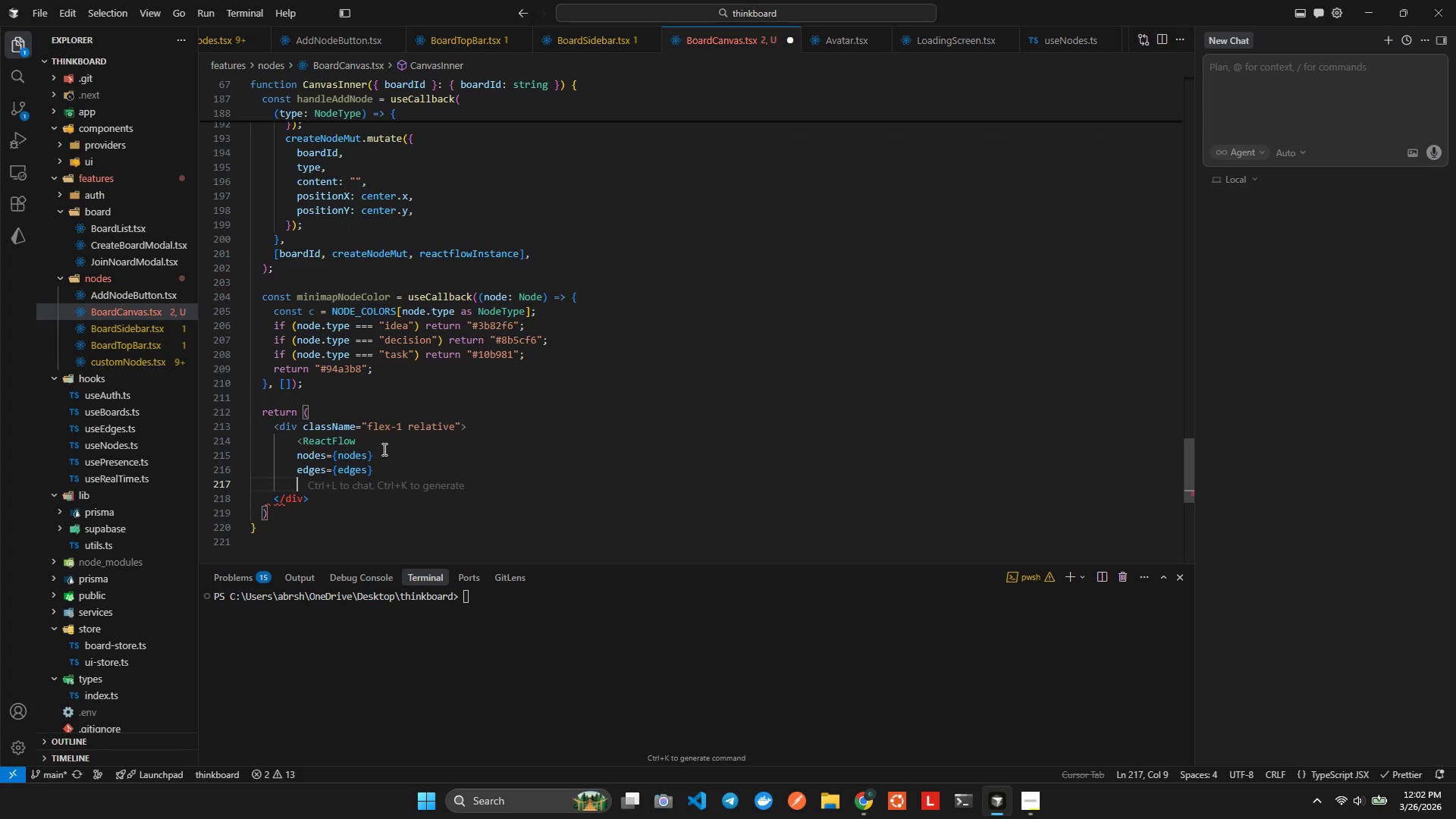 
type(onNodeCha)
 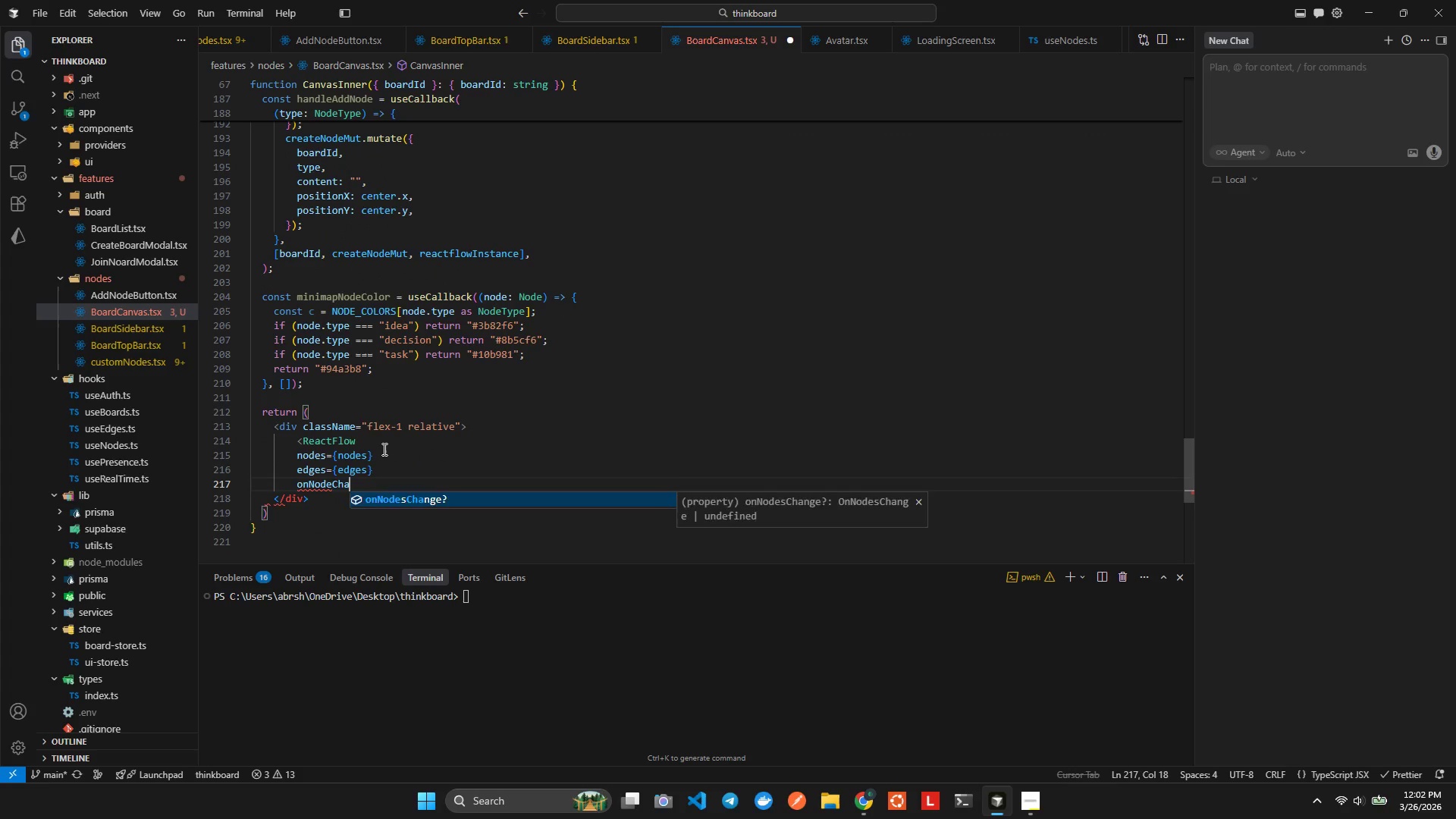 
key(Enter)
 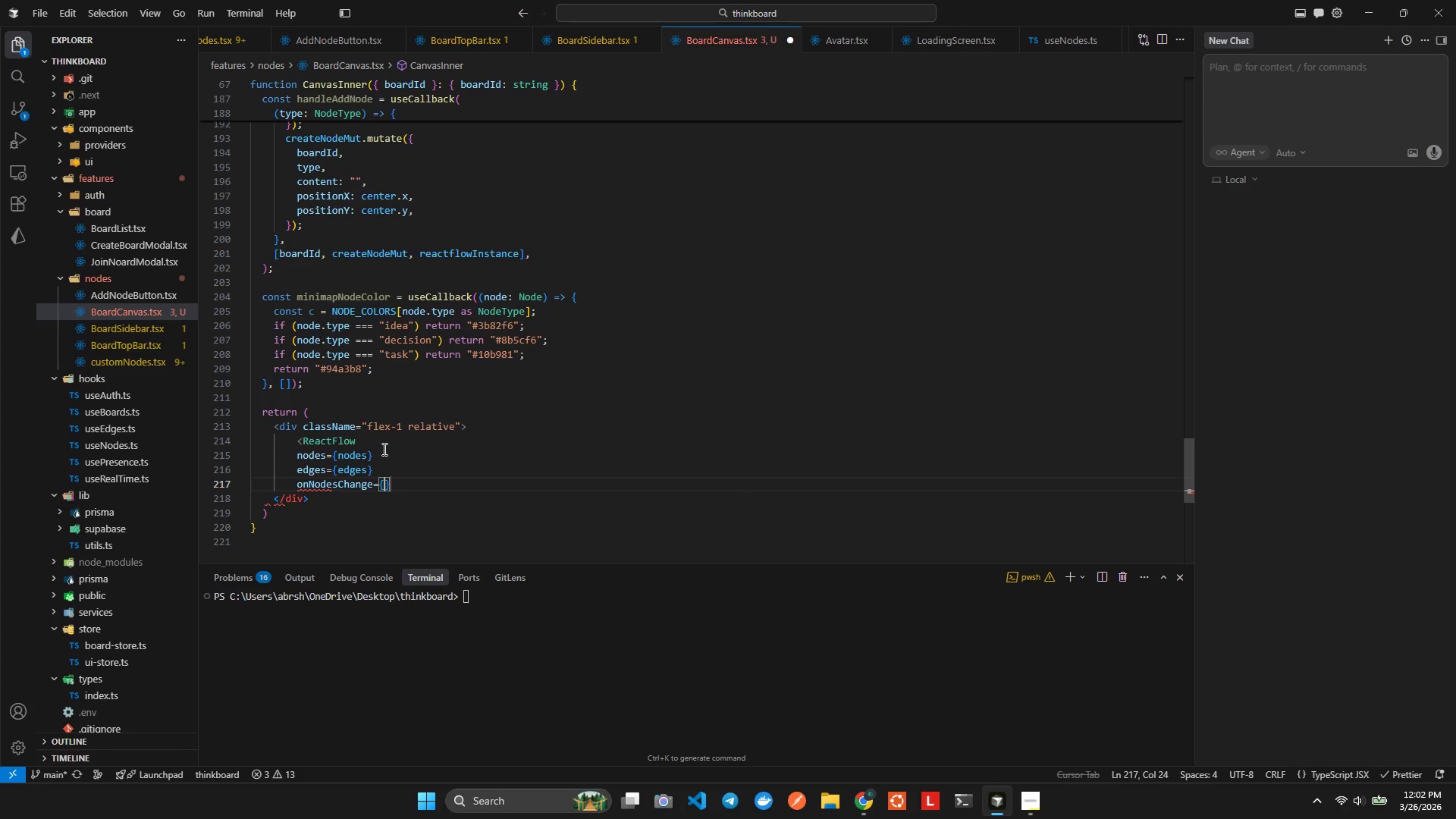 
hold_key(key=ShiftLeft, duration=0.34)
 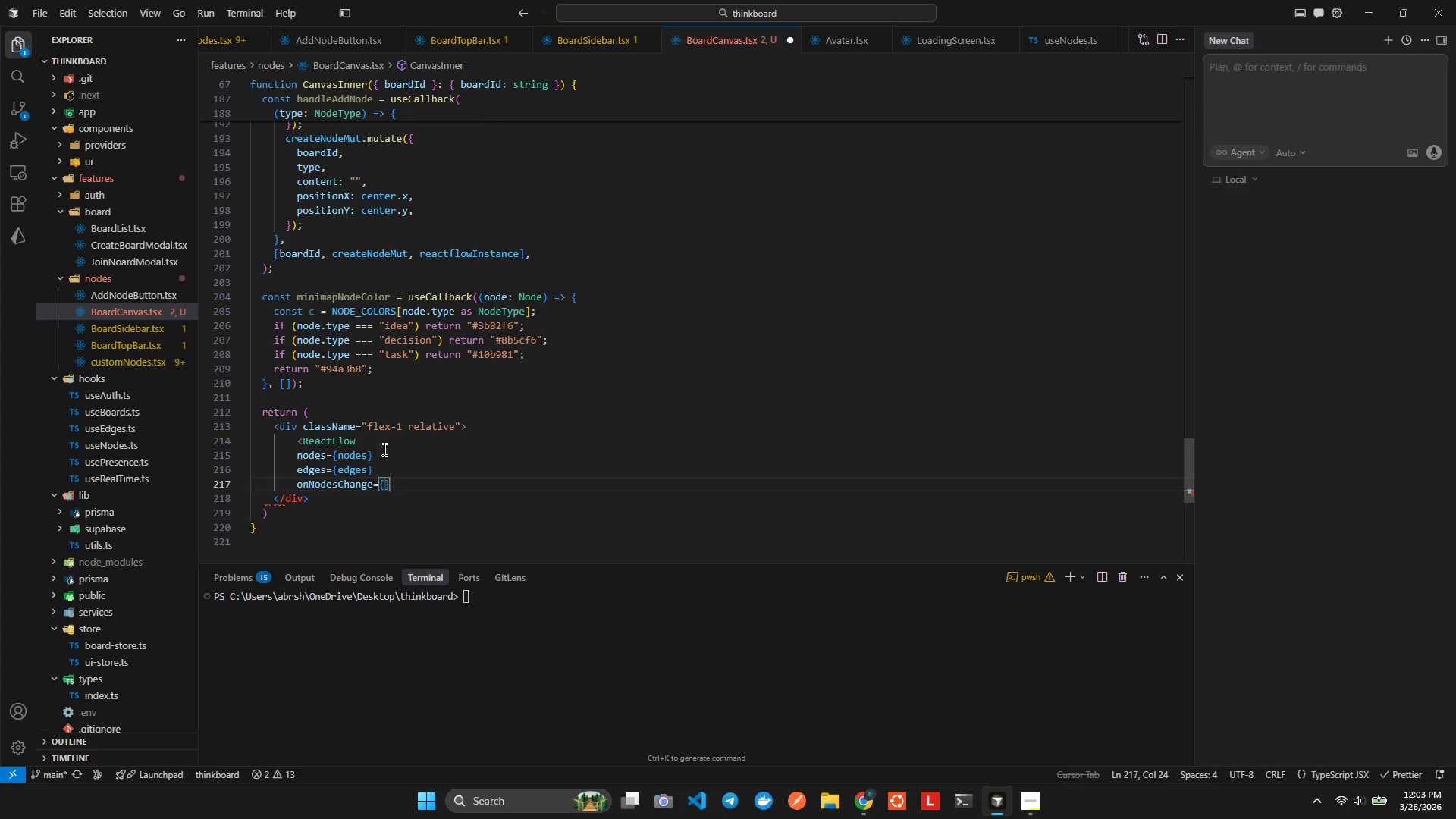 
type(pm)
key(Backspace)
type(n)
key(Backspace)
key(Backspace)
type(onNode)
 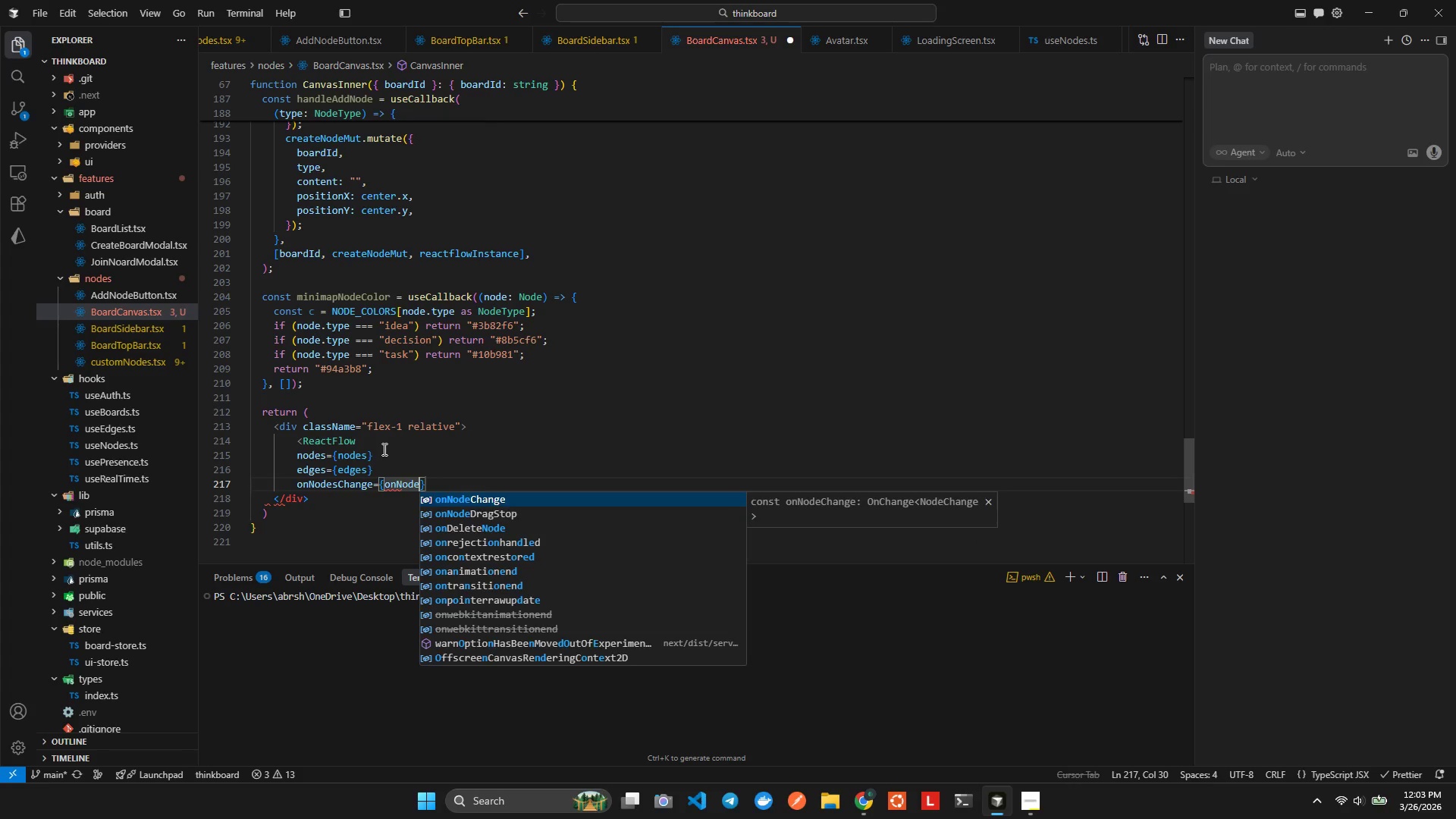 
key(Enter)
 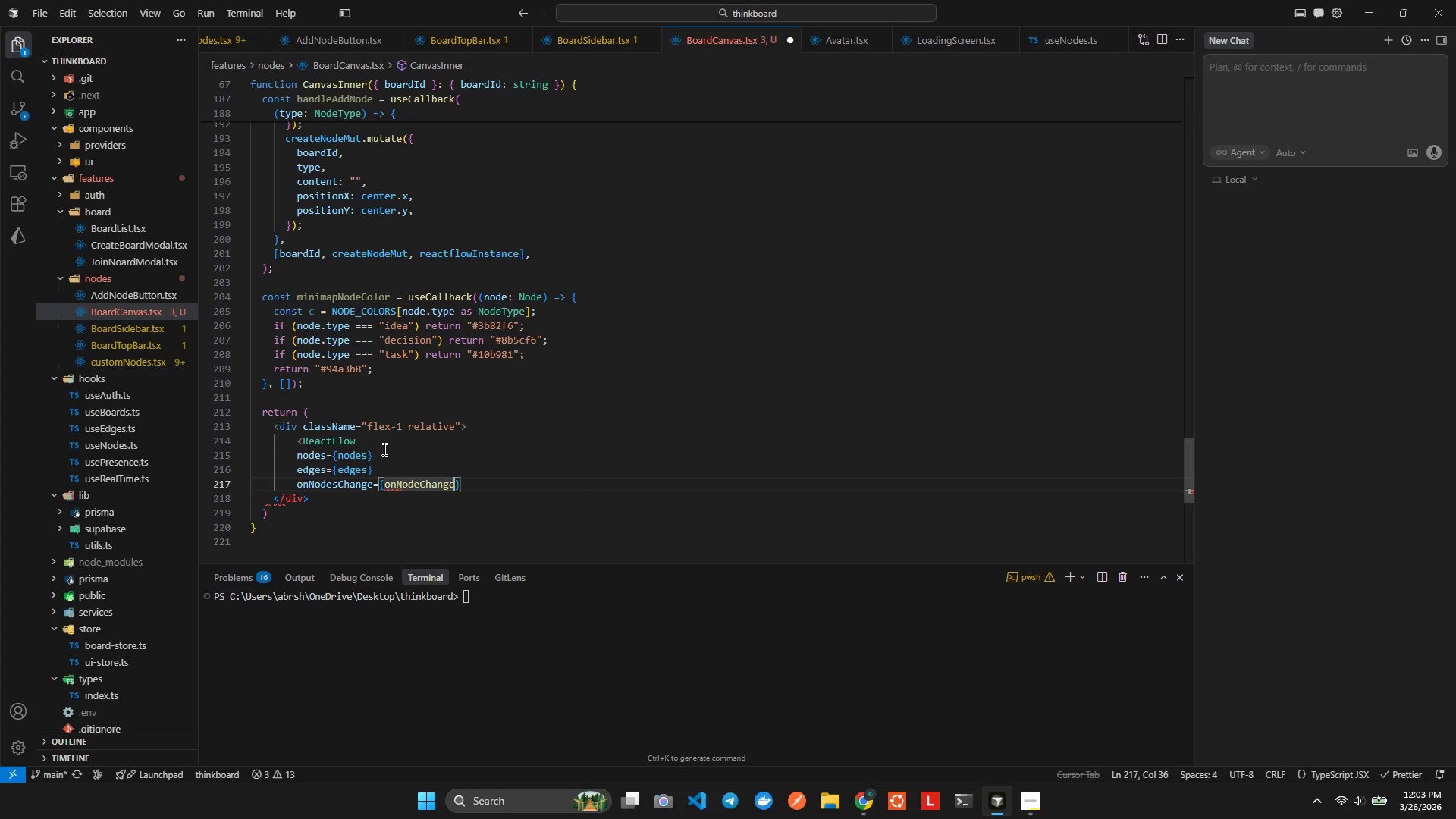 
key(ArrowRight)
 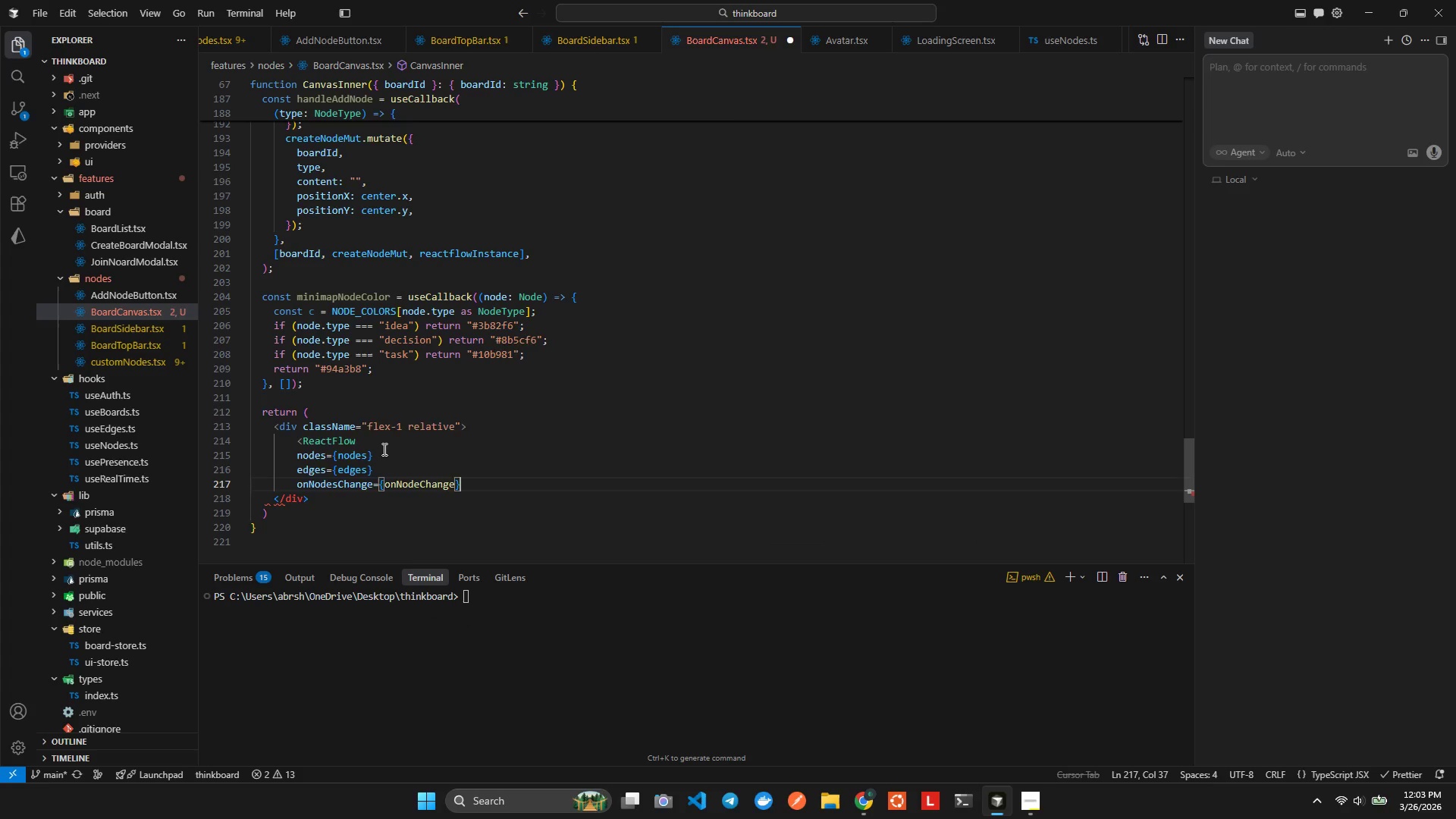 
key(Enter)
 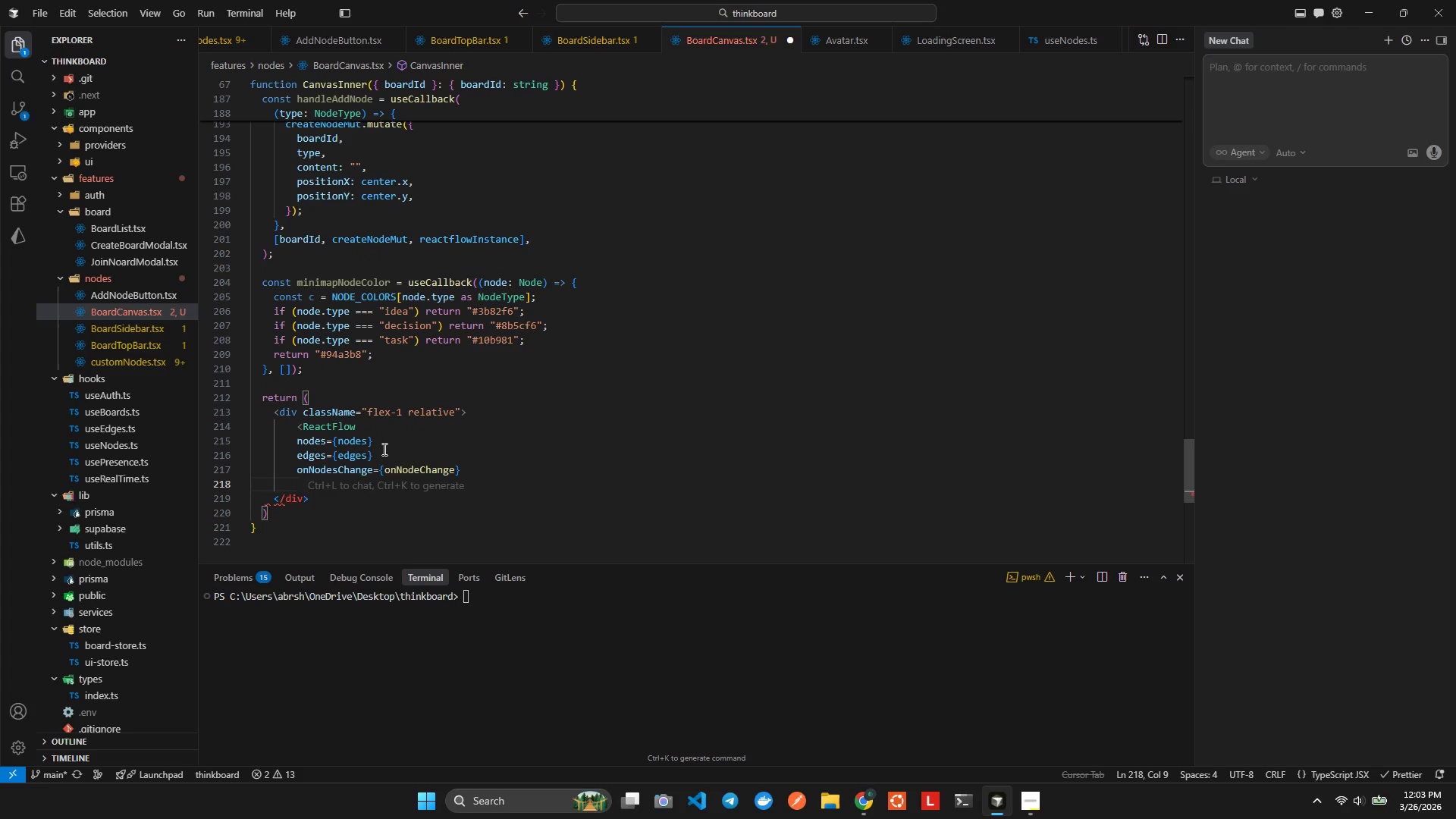 
type(p)
key(Backspace)
key(Backspace)
type(onEdeCha)
 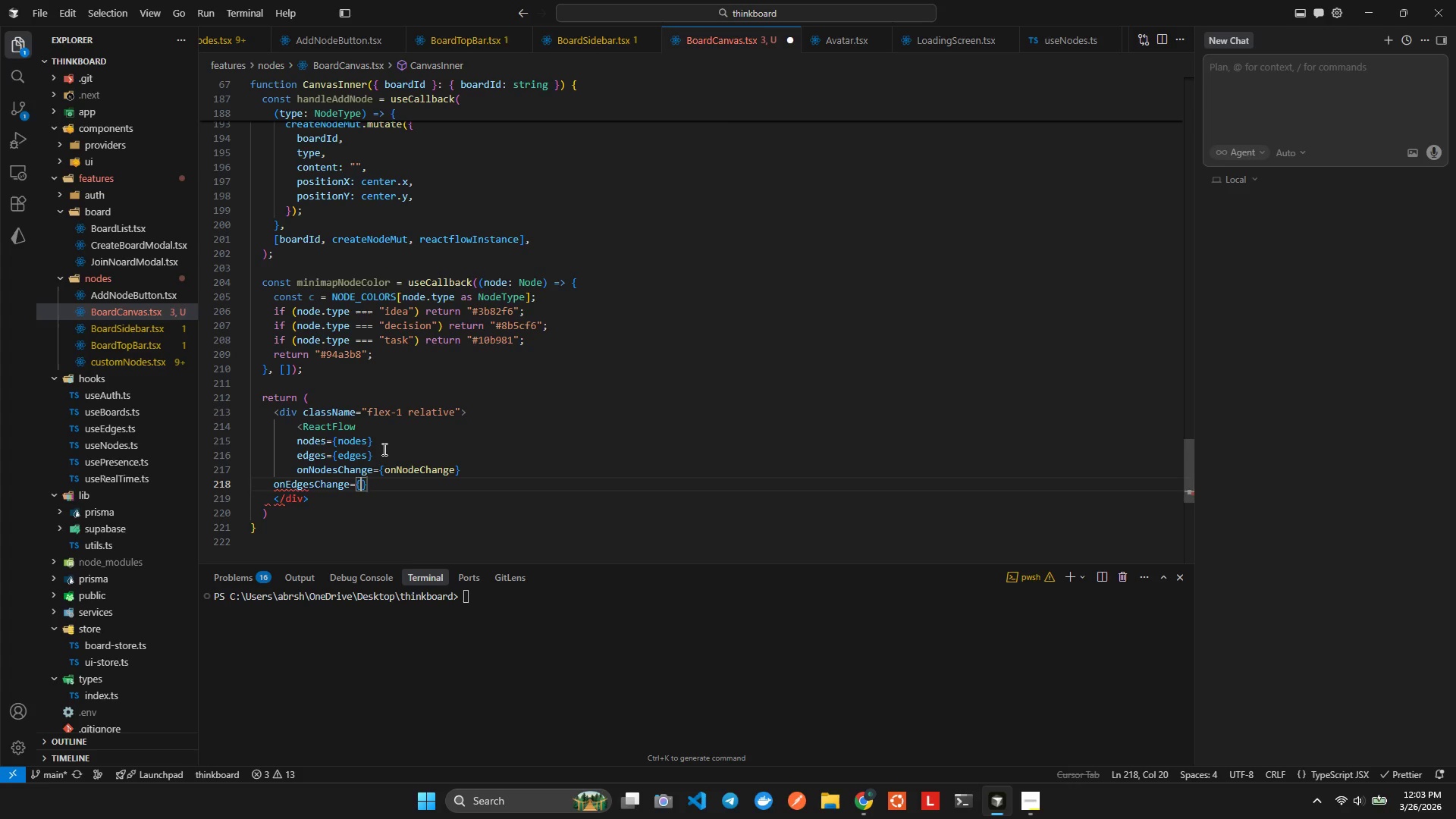 
 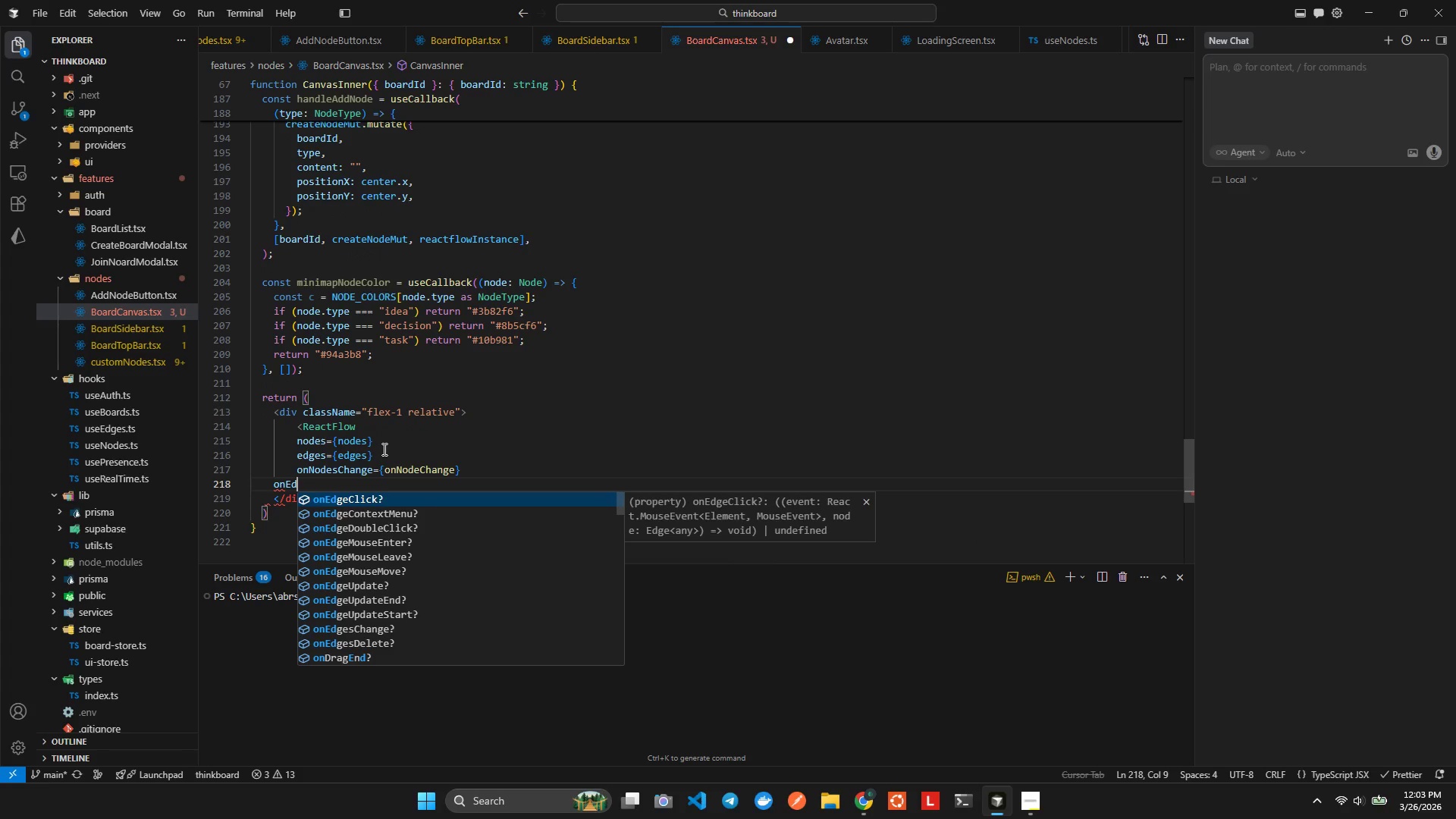 
hold_key(key=G, duration=3.55)
 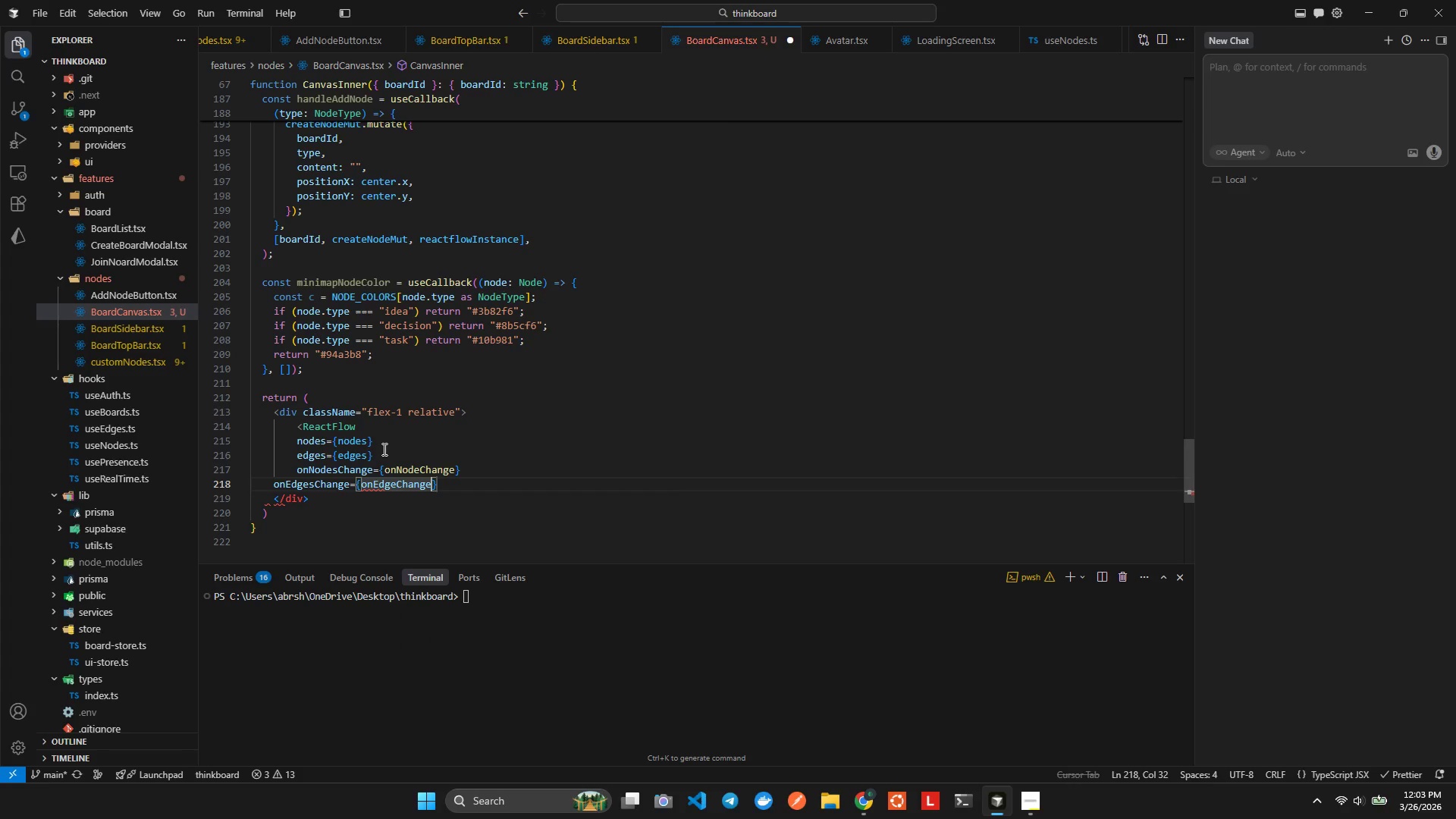 
key(Enter)
 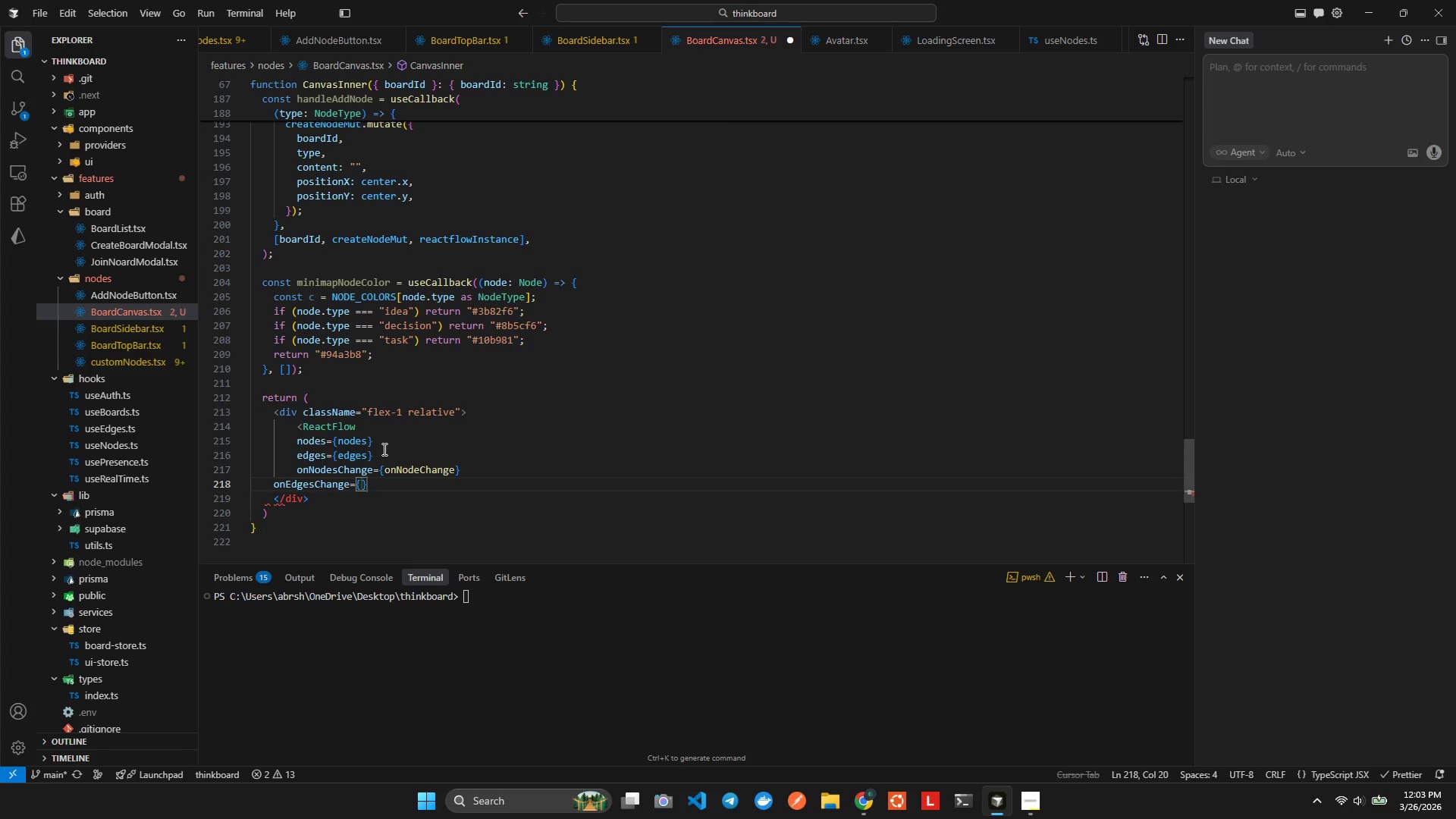 
type(onEde)
 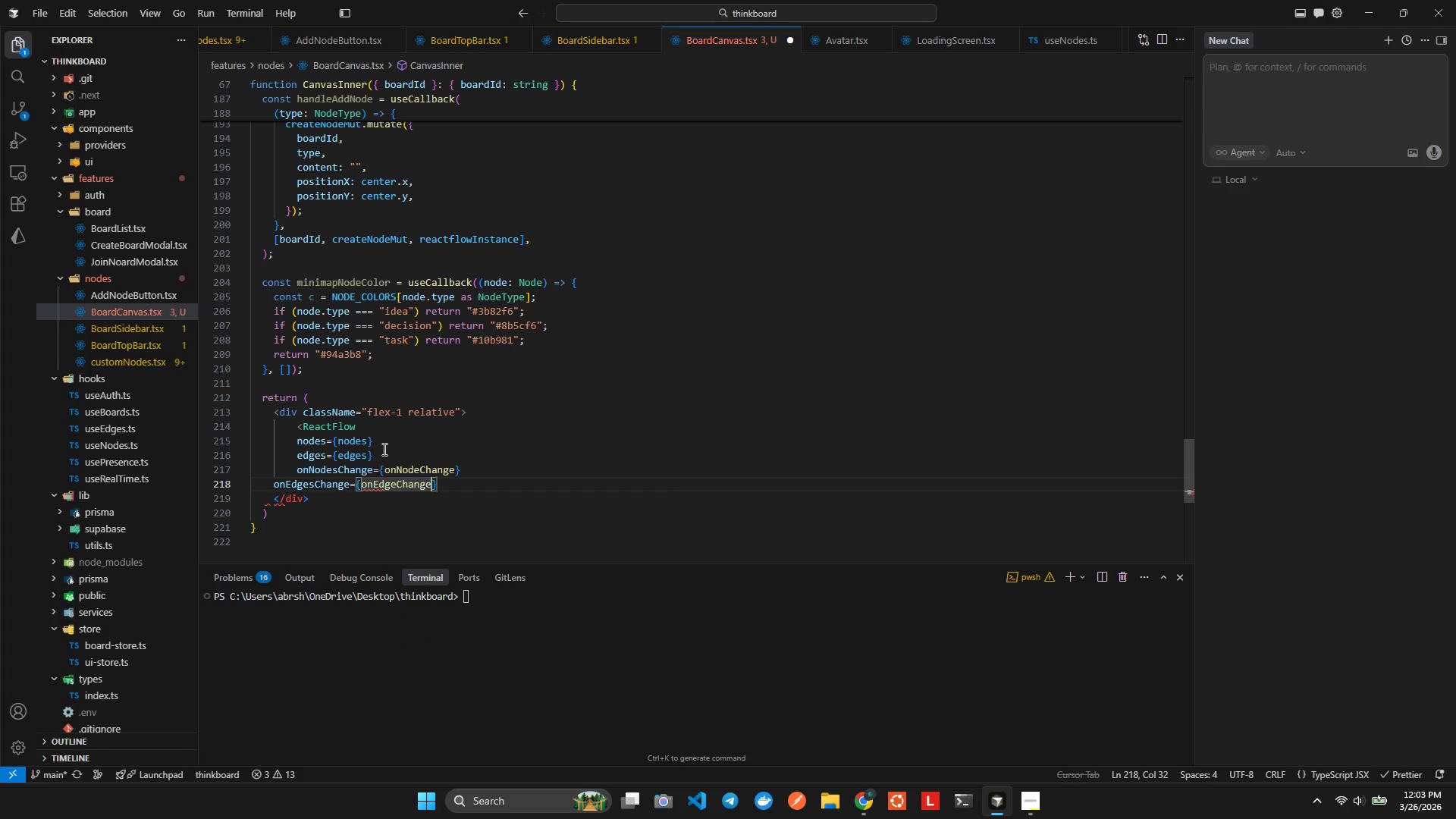 
 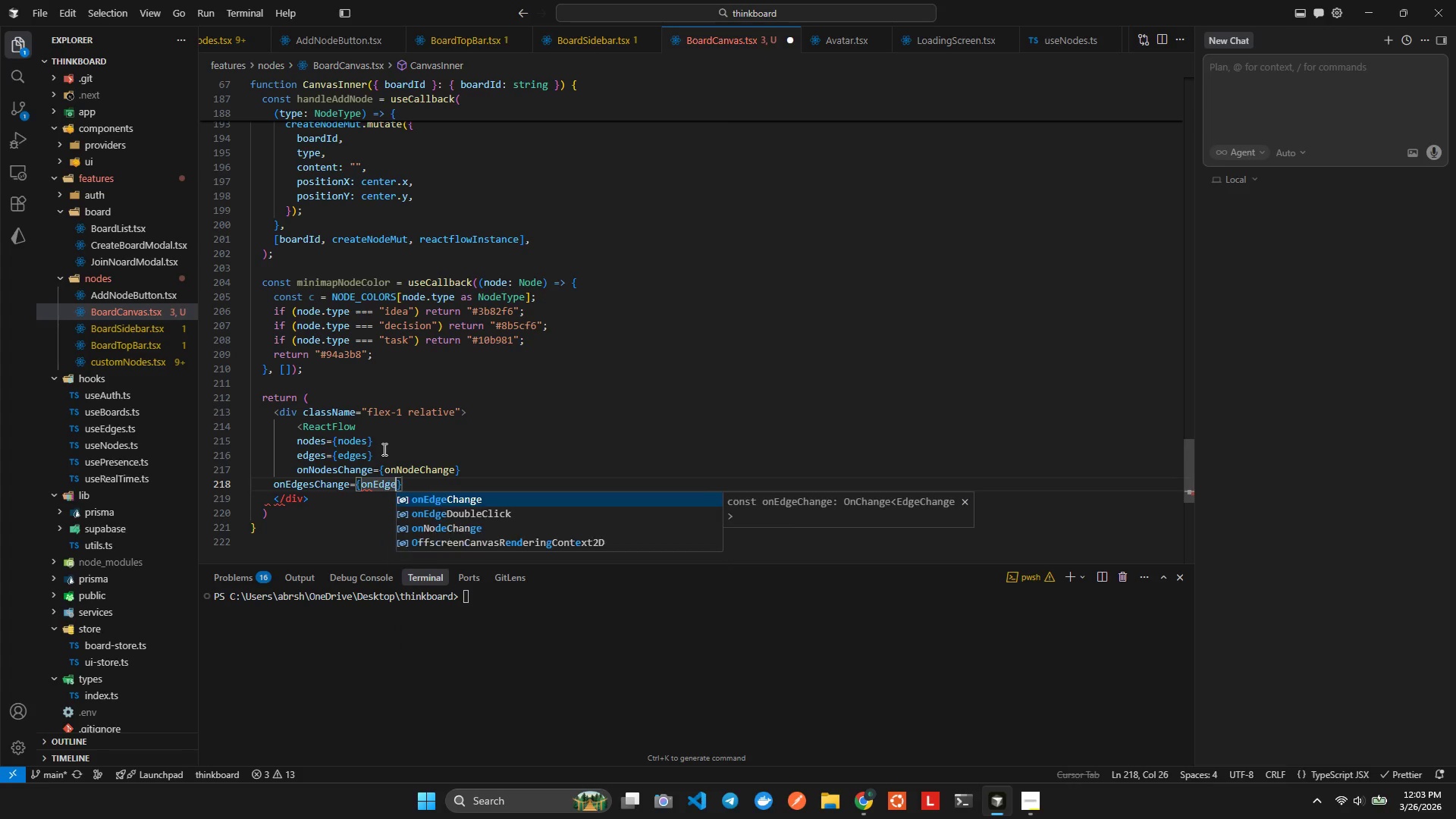 
key(Enter)
 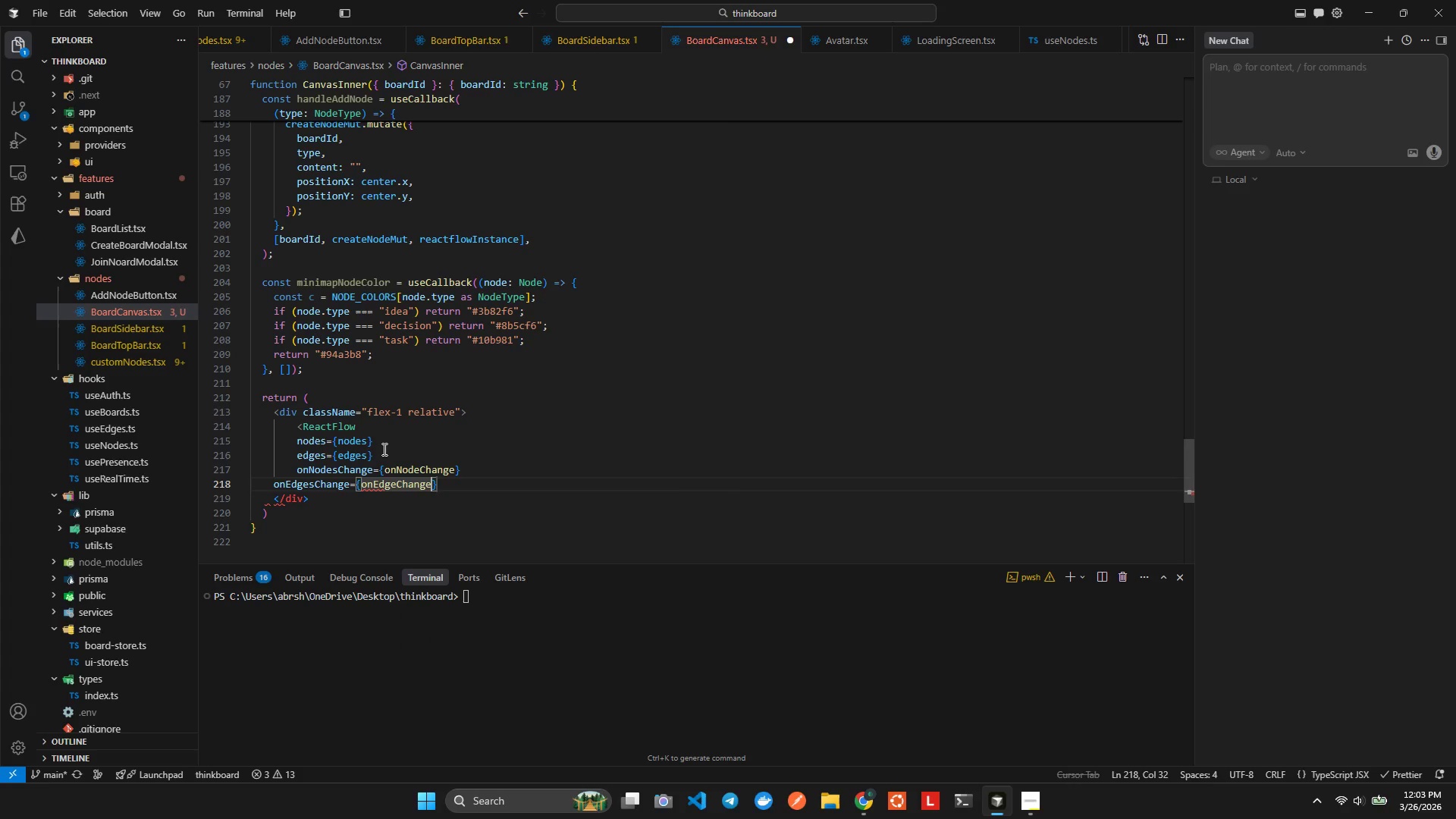 
key(ArrowRight)
 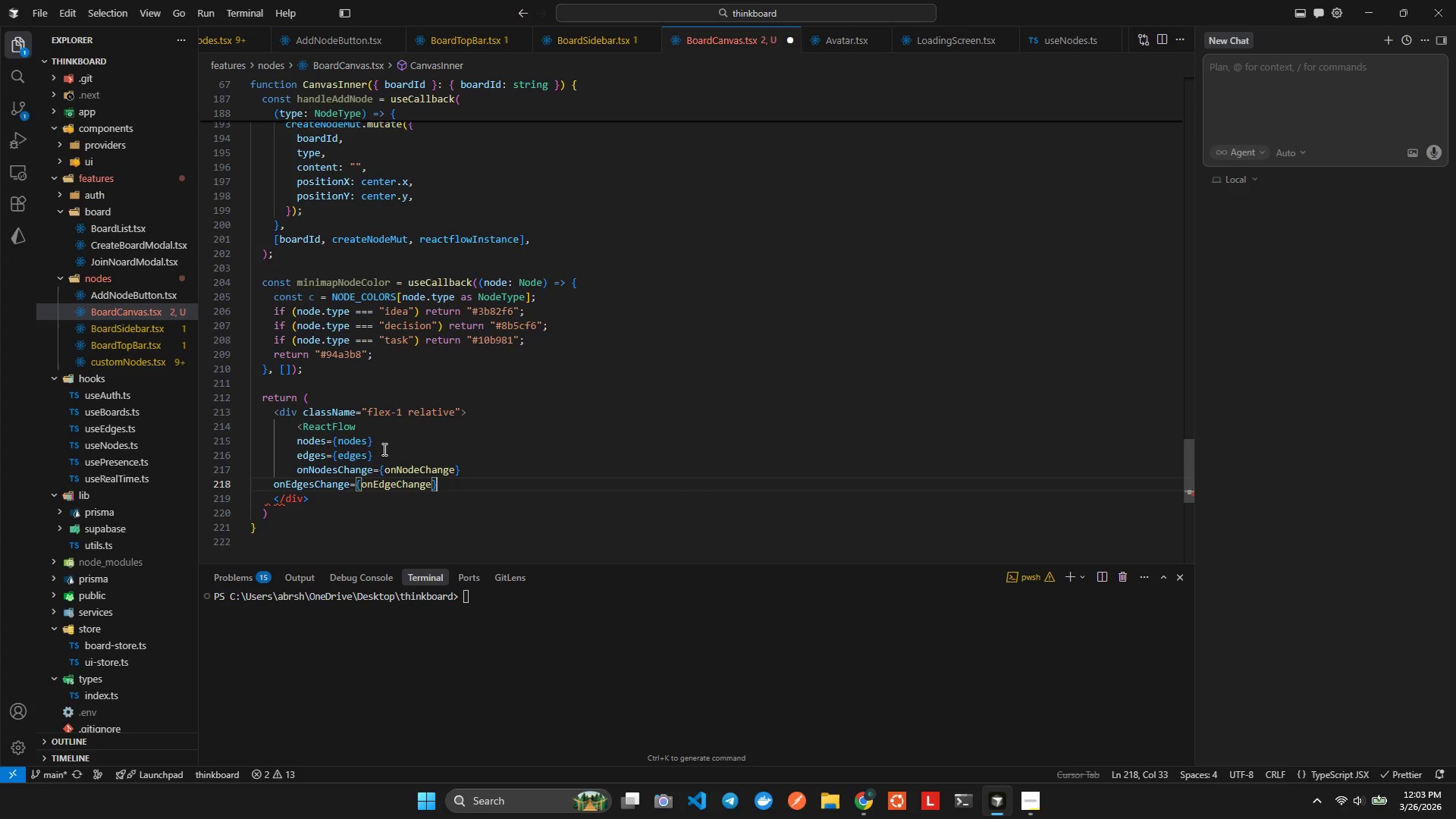 
key(Enter)
 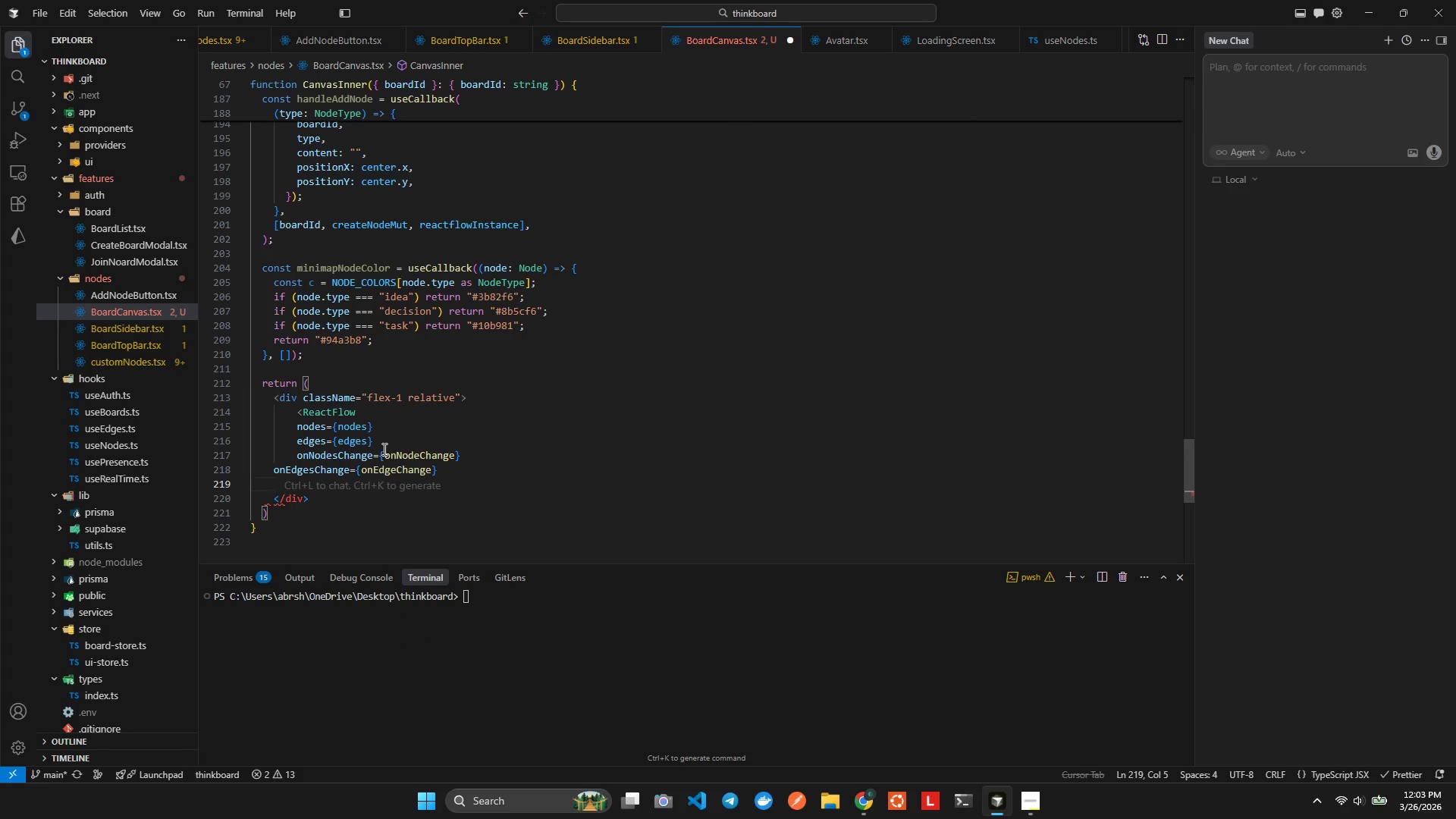 
type(onCOnn)
 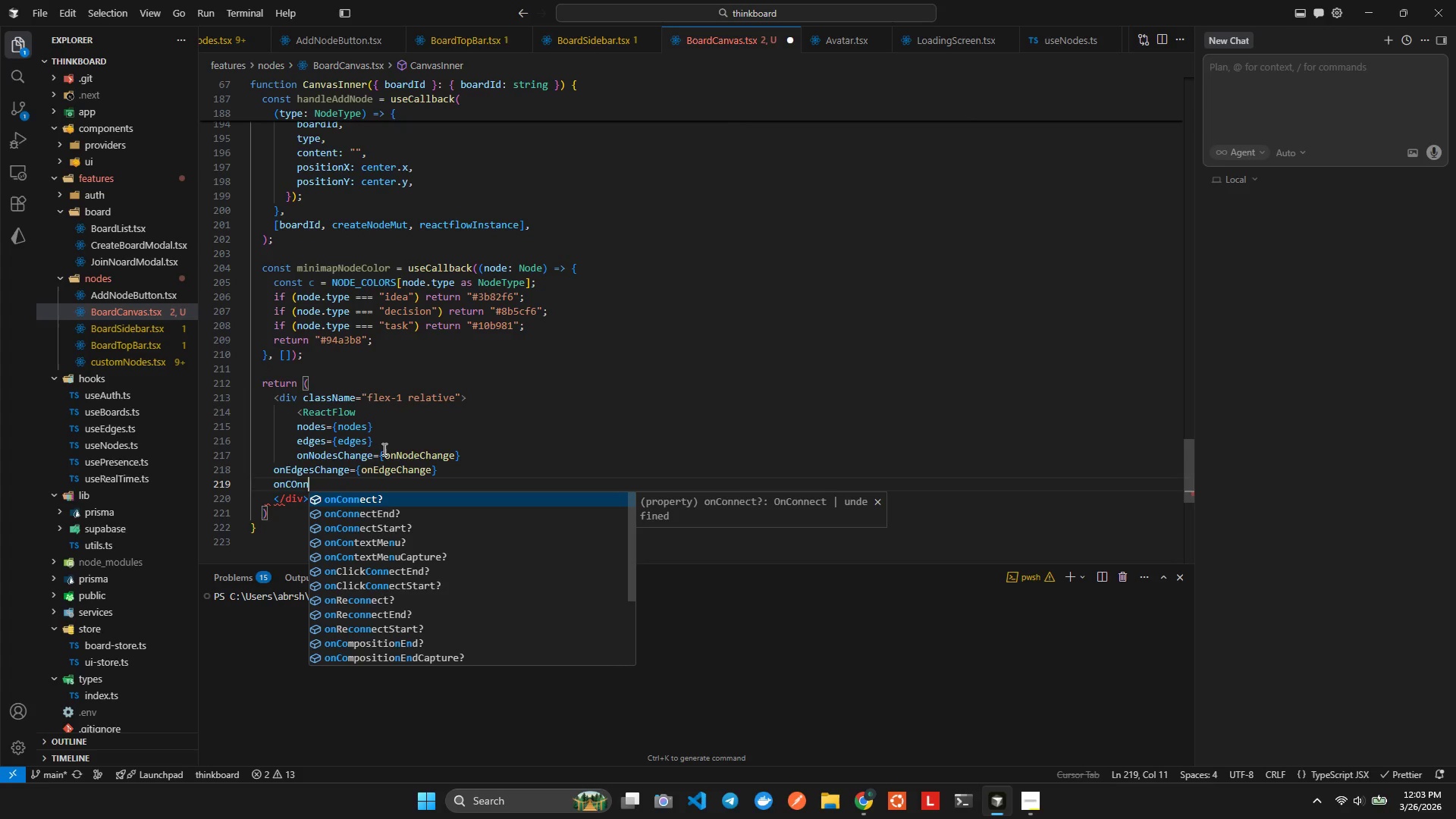 
key(Enter)
 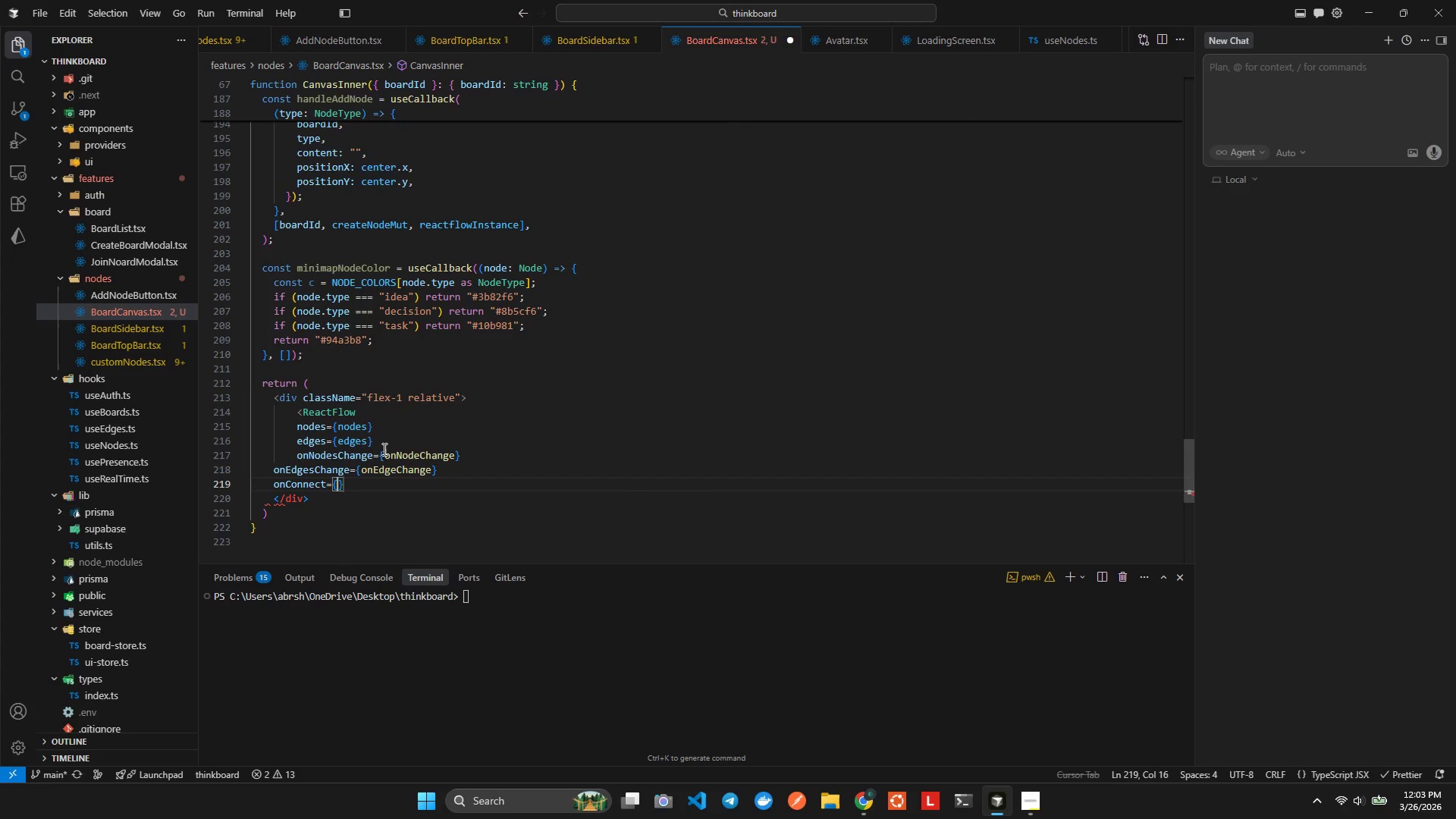 
type(onCon)
 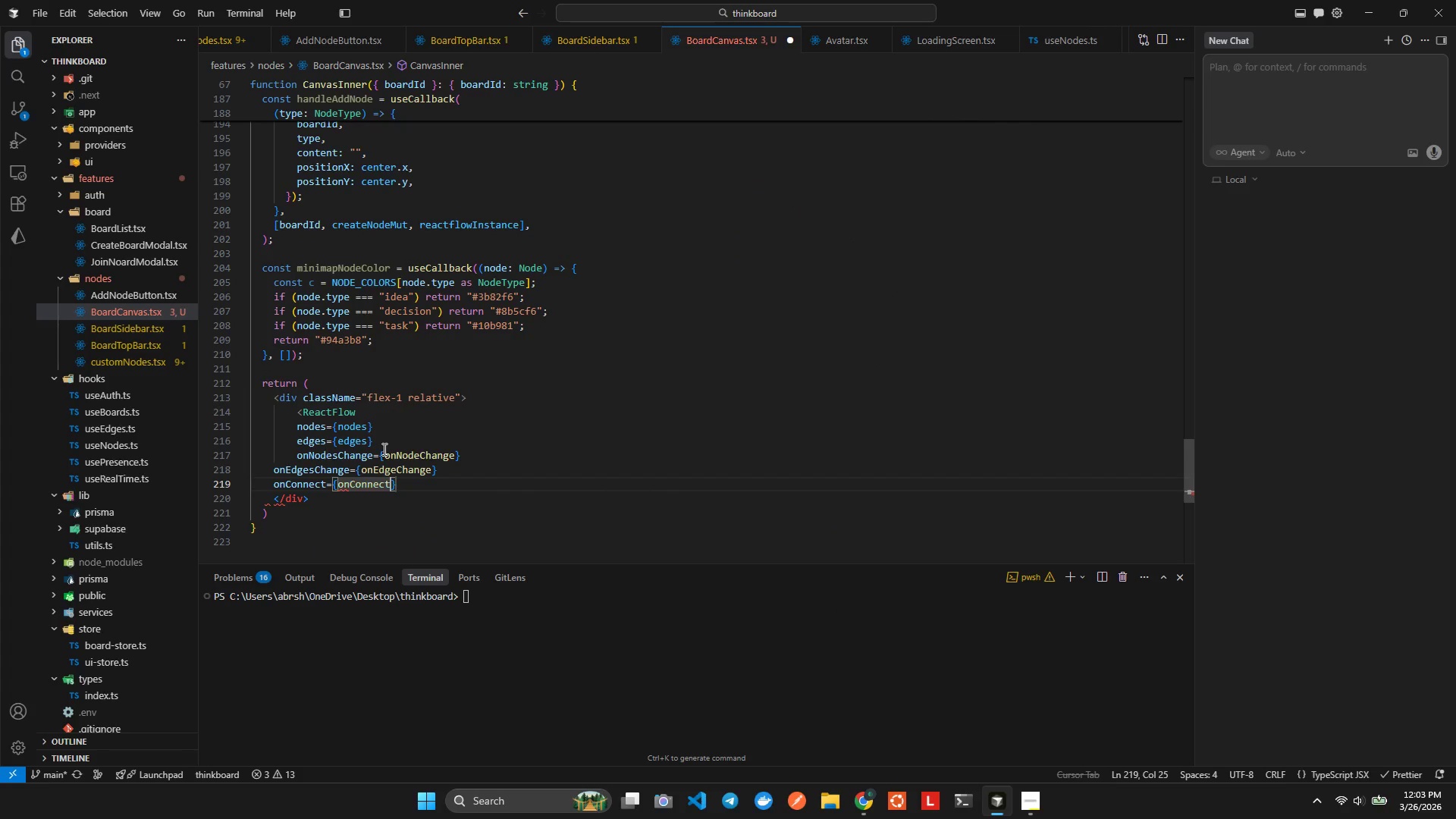 
 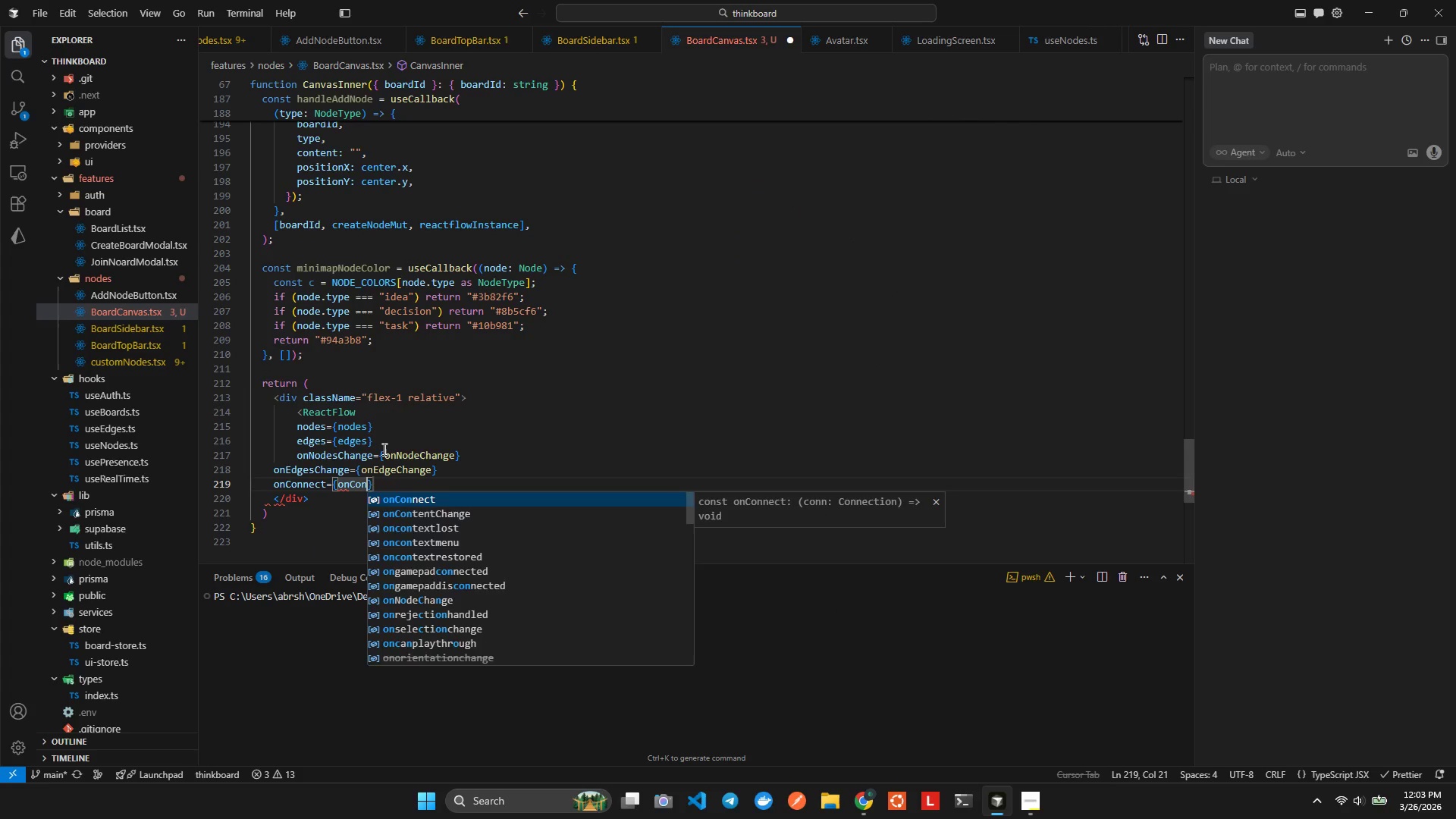 
key(Enter)
 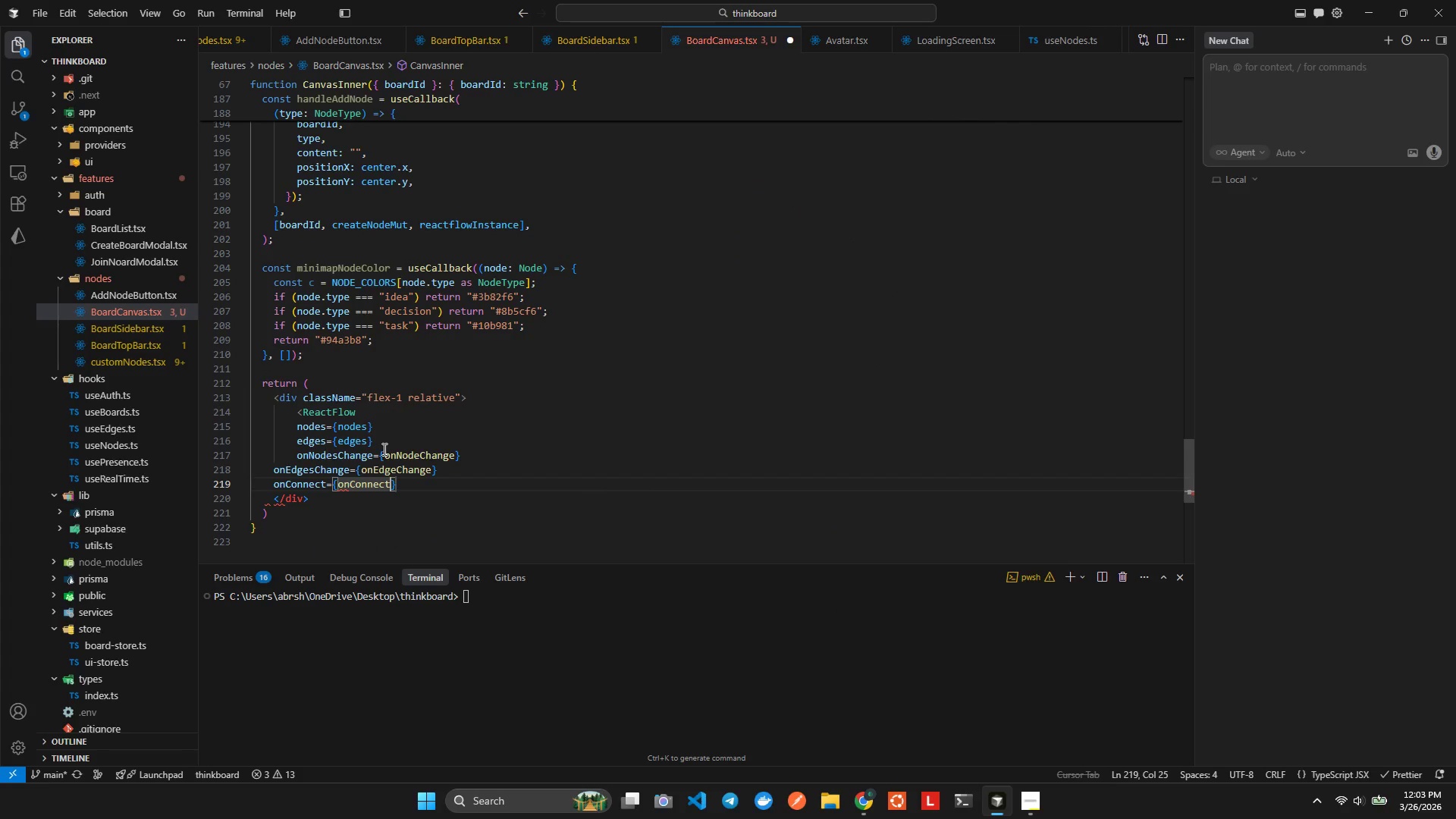 
key(Alt+Shift+ShiftLeft)
 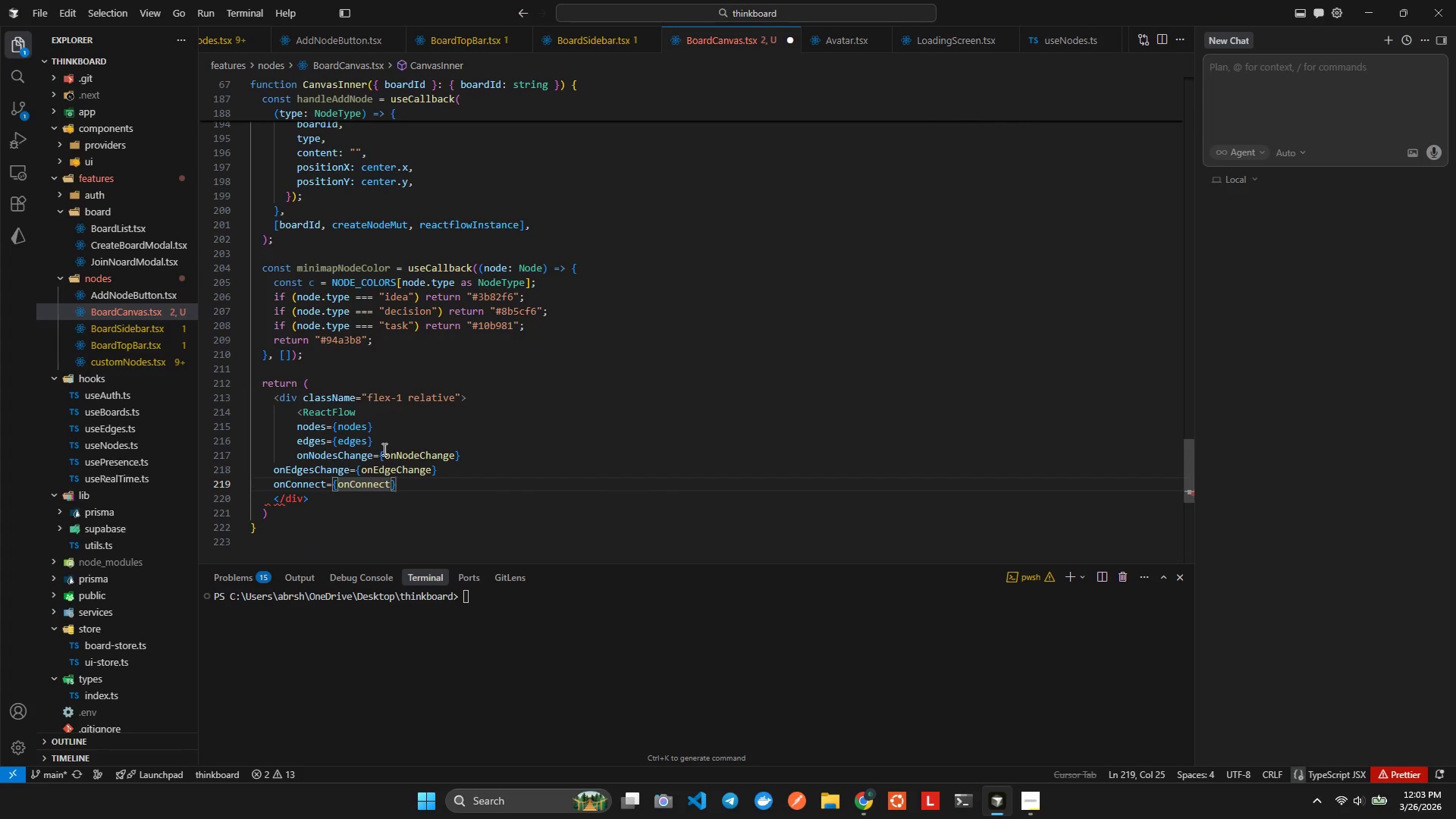 
key(Alt+AltLeft)
 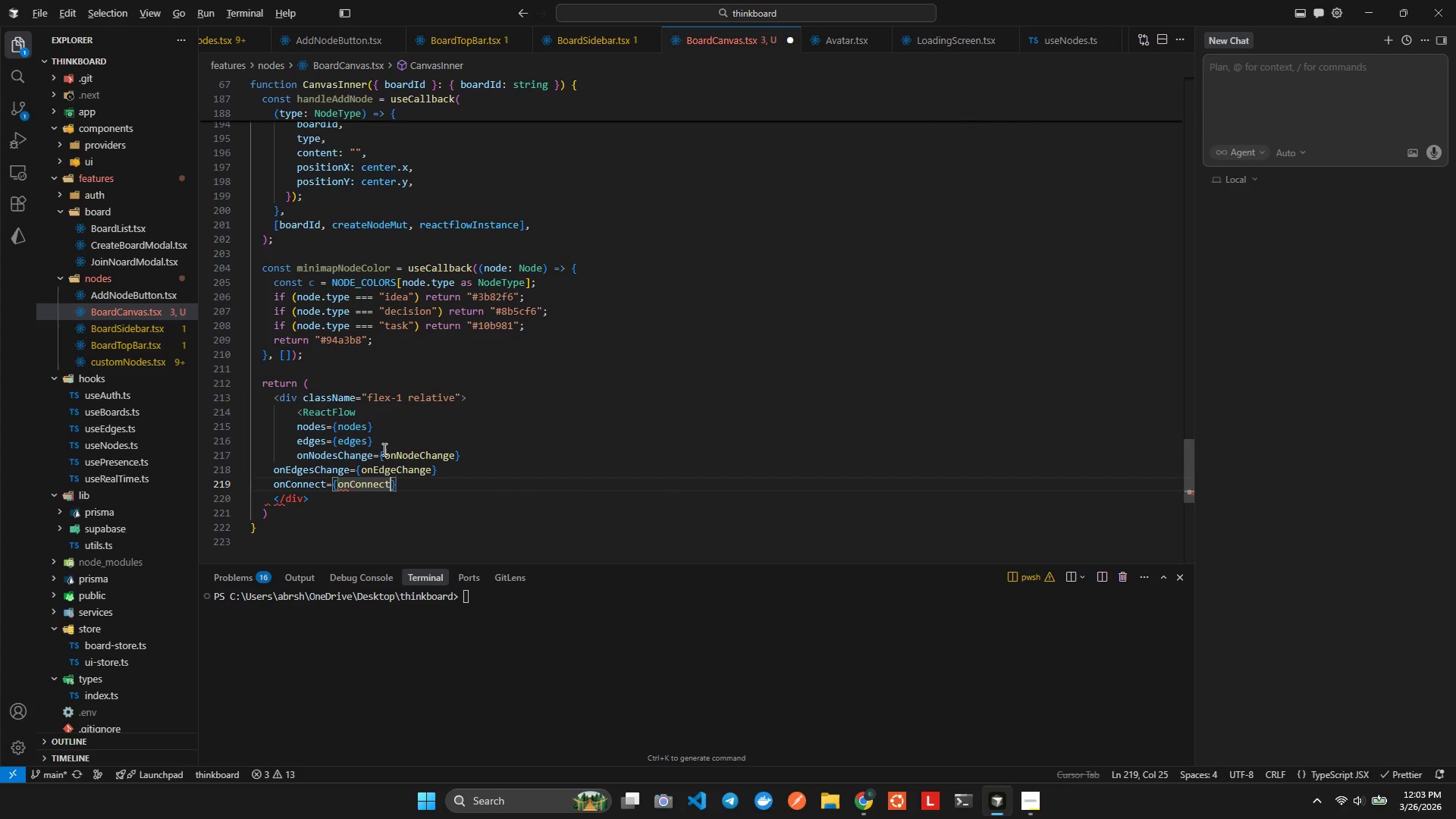 
key(Alt+Shift+F)
 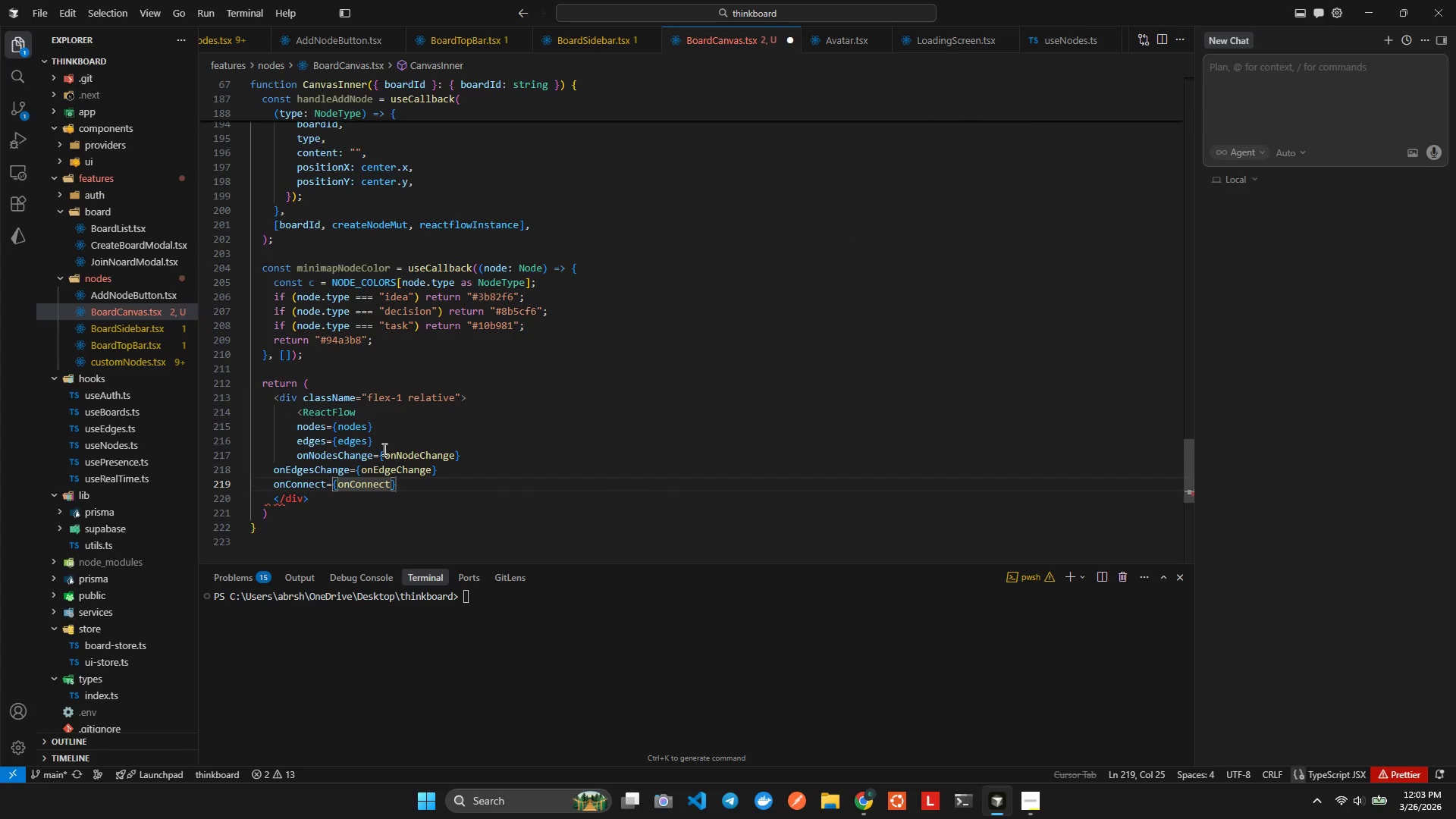 
key(ArrowRight)
 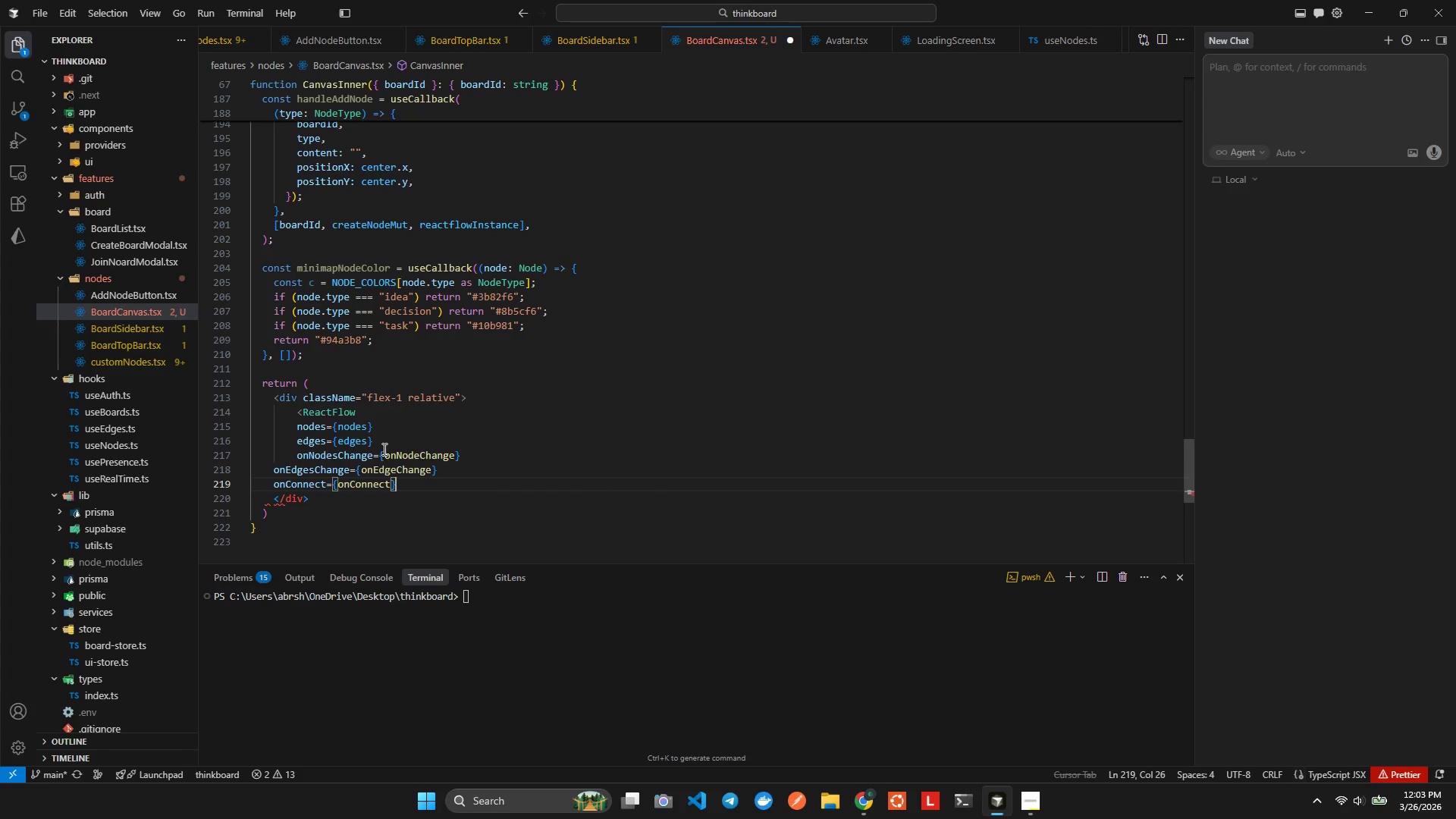 
key(Space)
 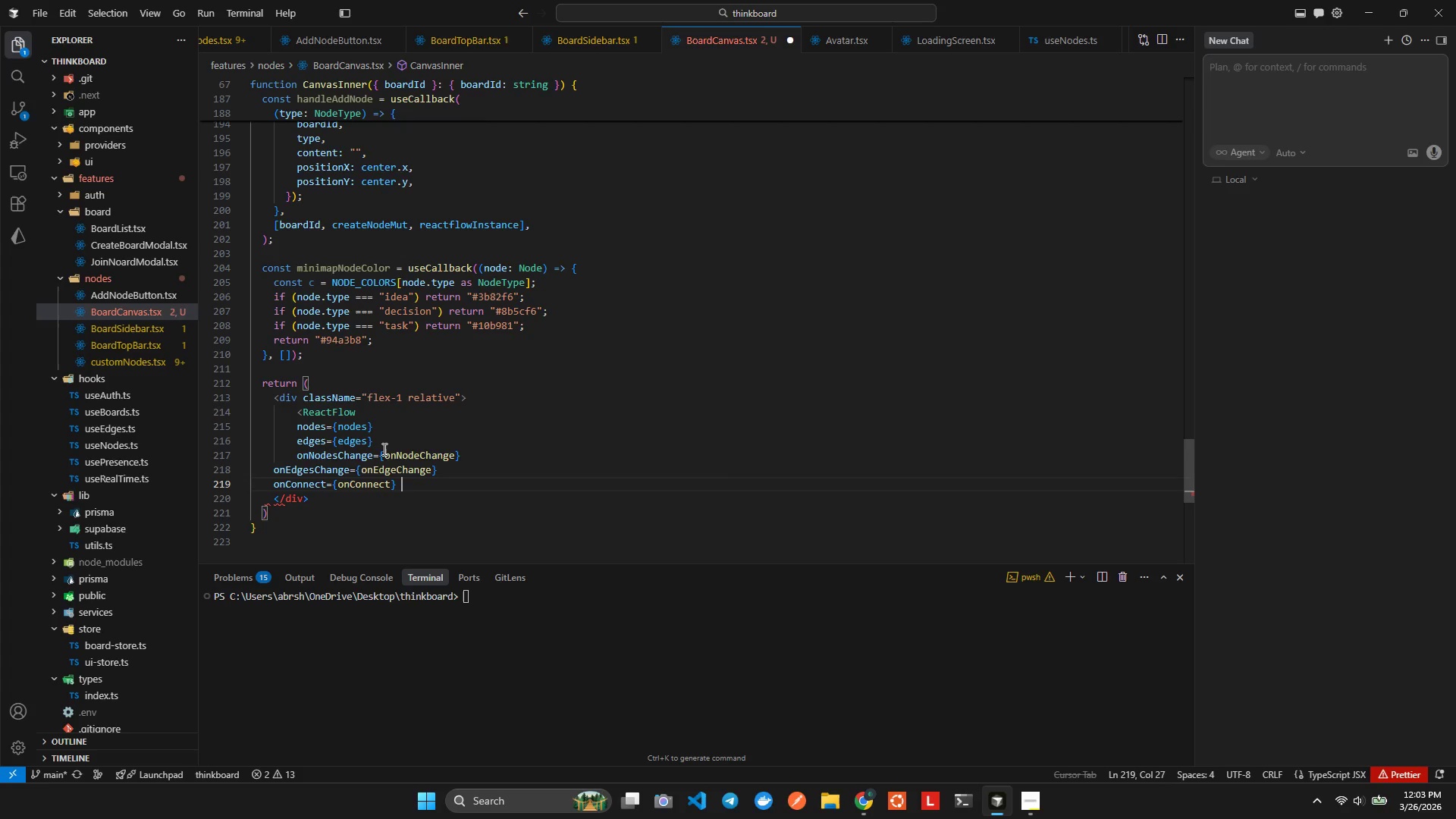 
key(NumpadDivide)
 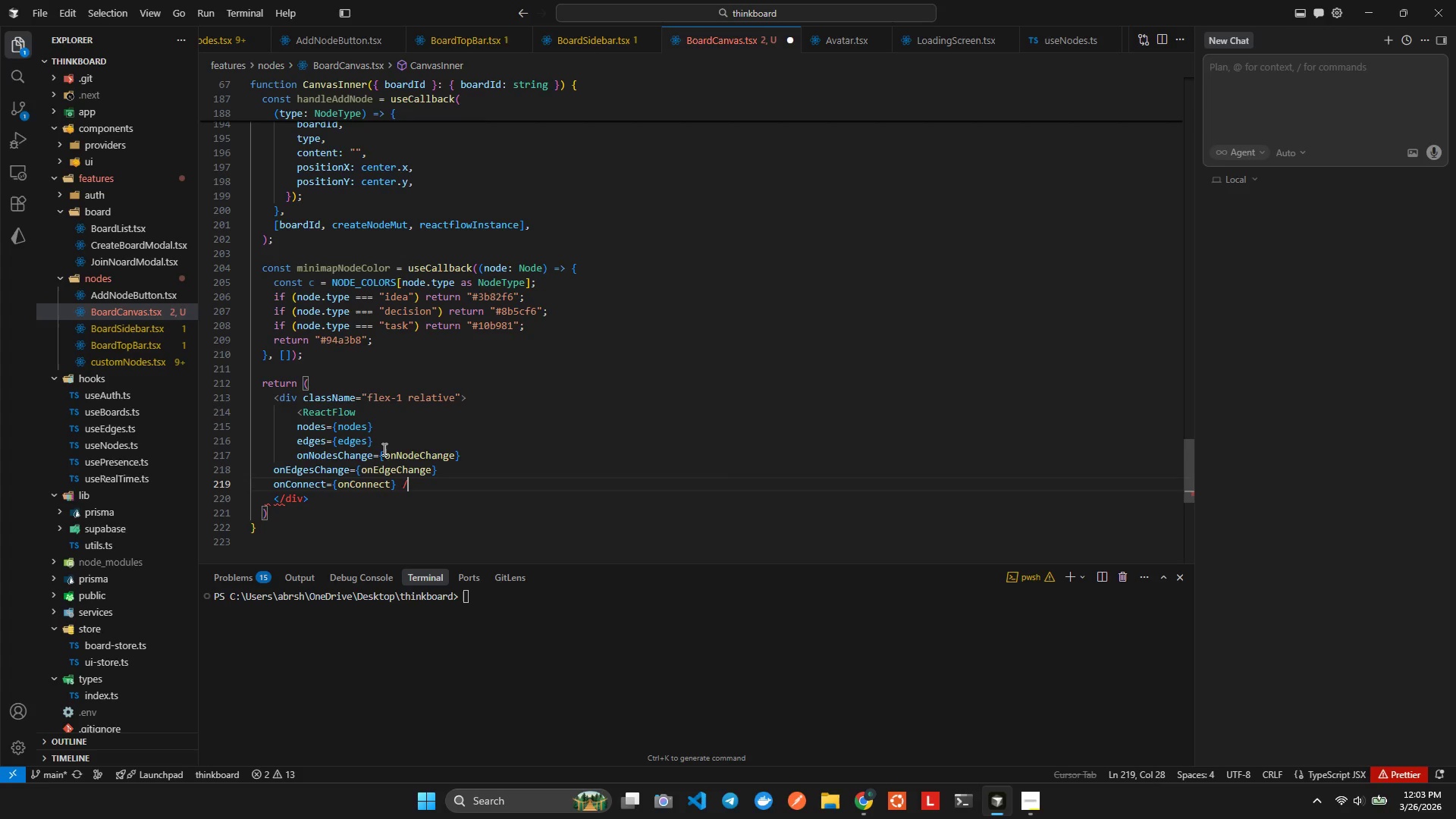 
key(Shift+ShiftLeft)
 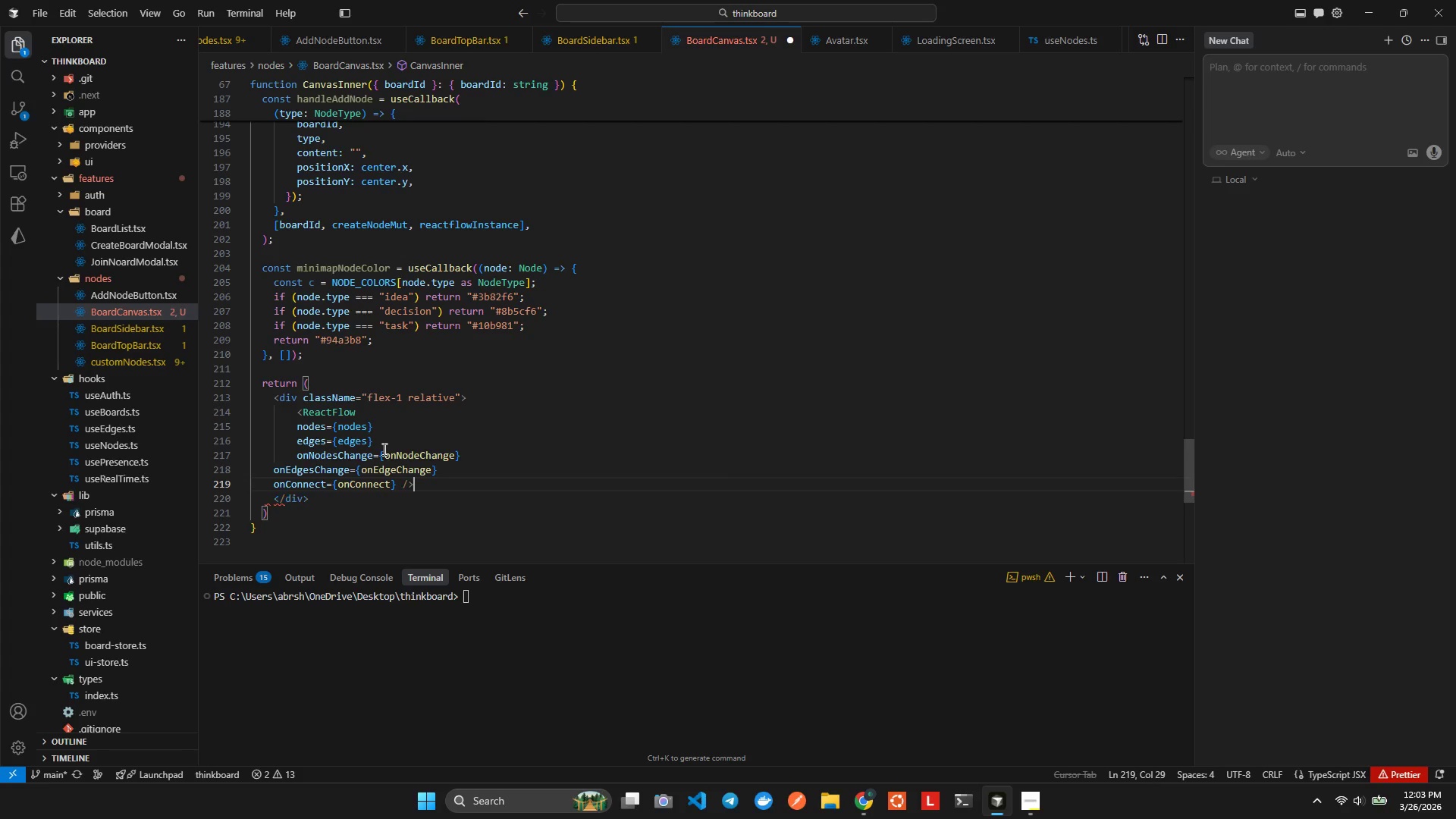 
key(Shift+Period)
 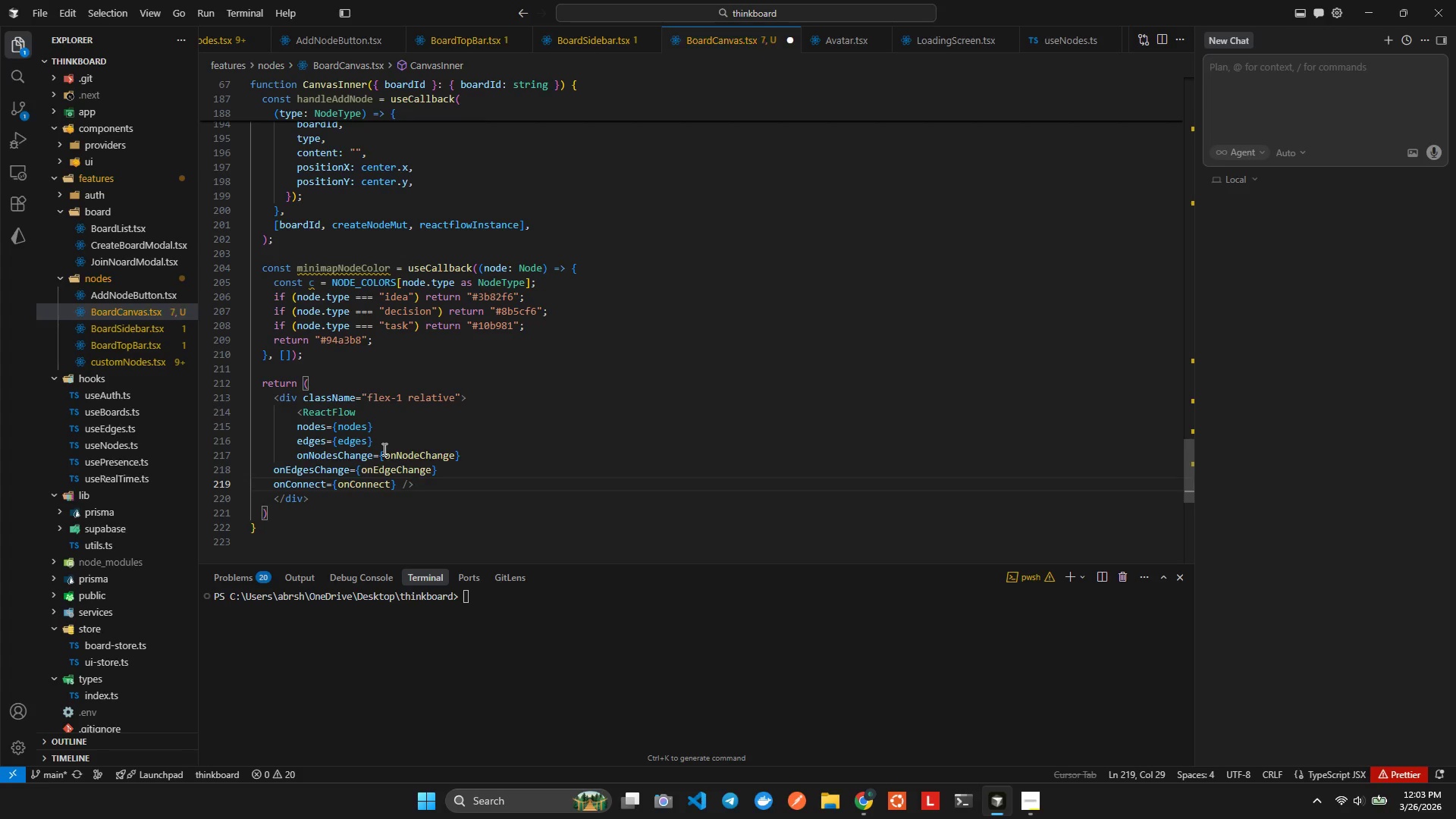 
key(Shift+ShiftLeft)
 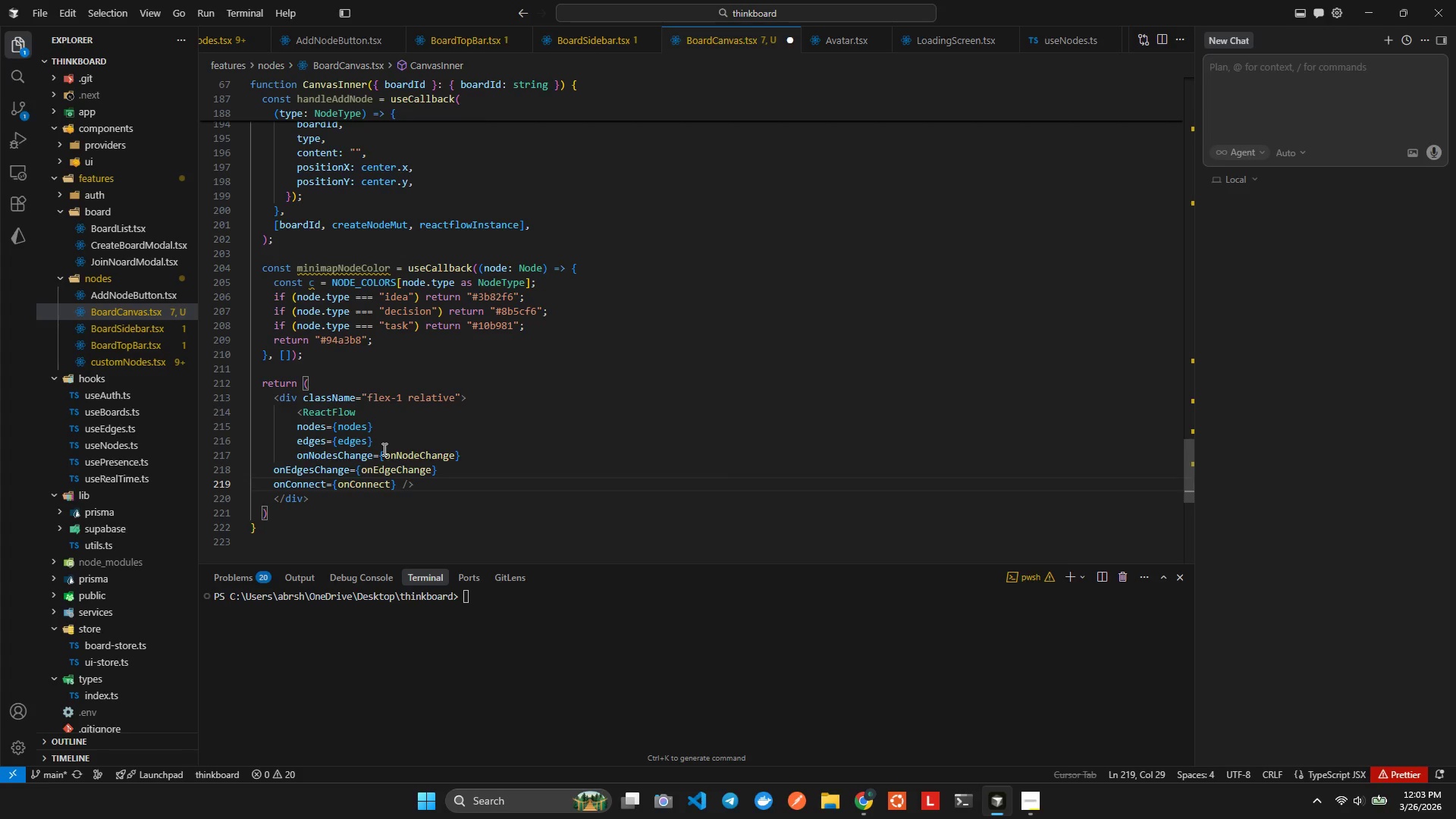 
key(Alt+Shift+AltLeft)
 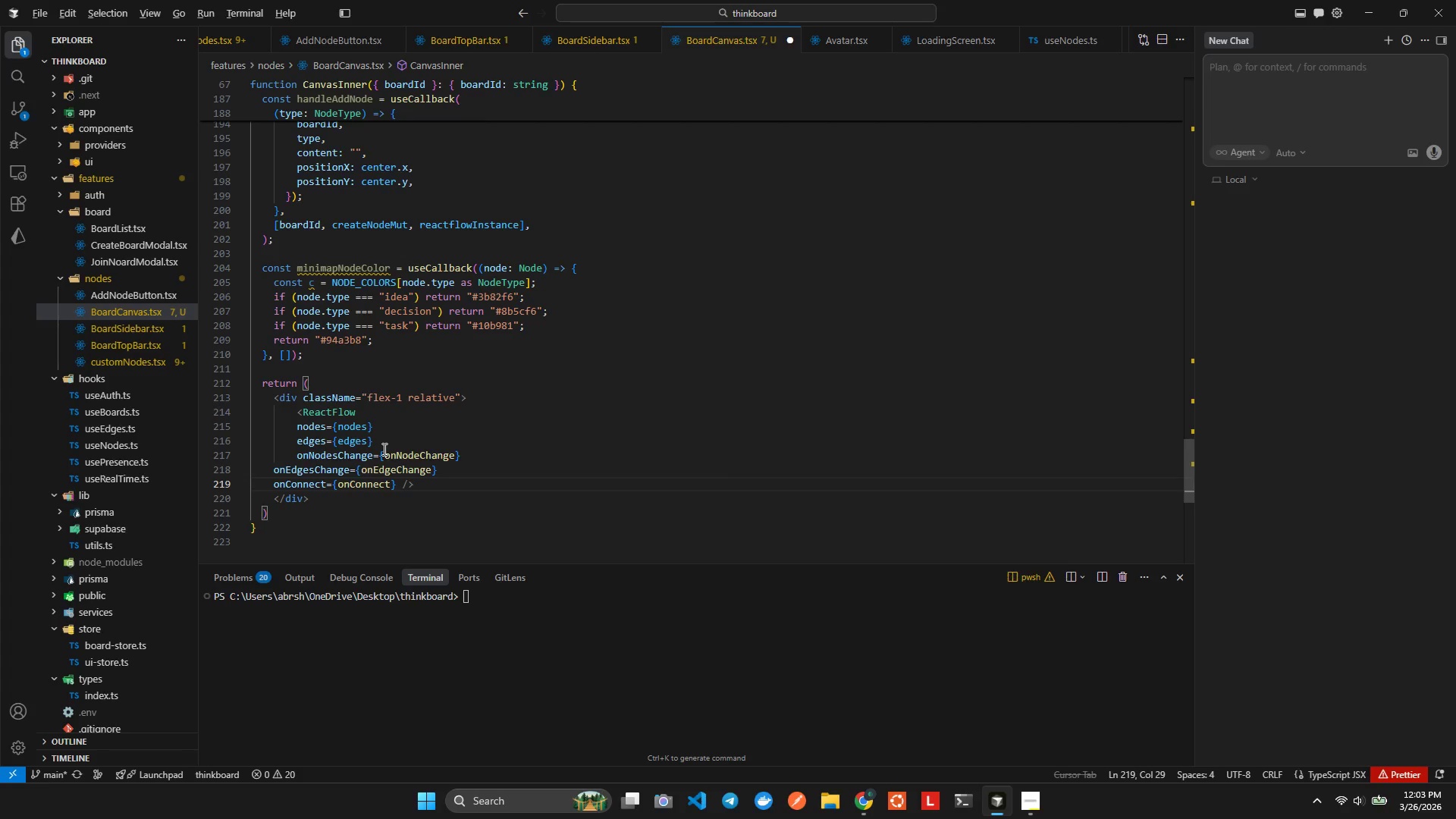 
key(Alt+Shift+F)
 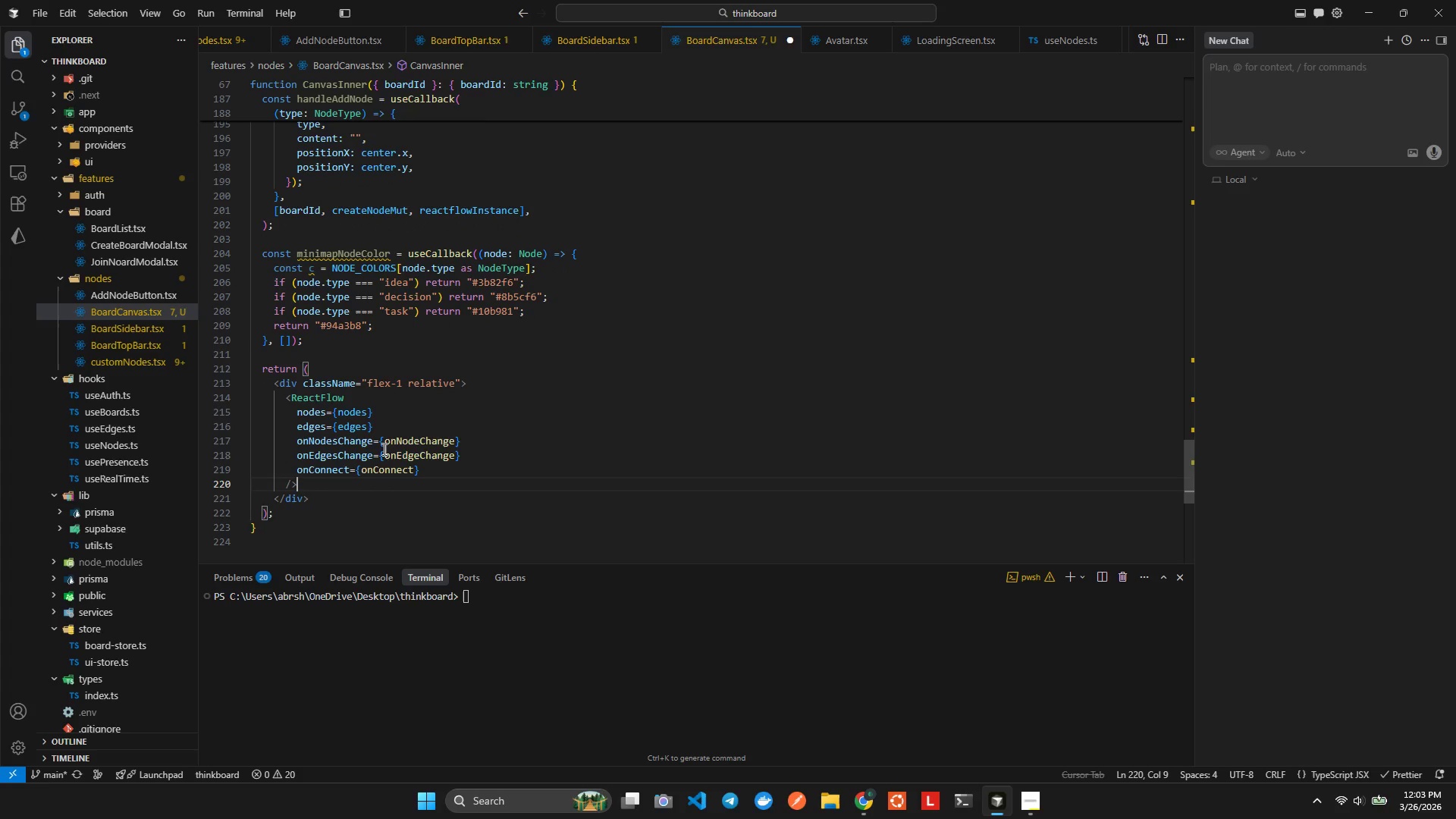 
key(ArrowRight)
 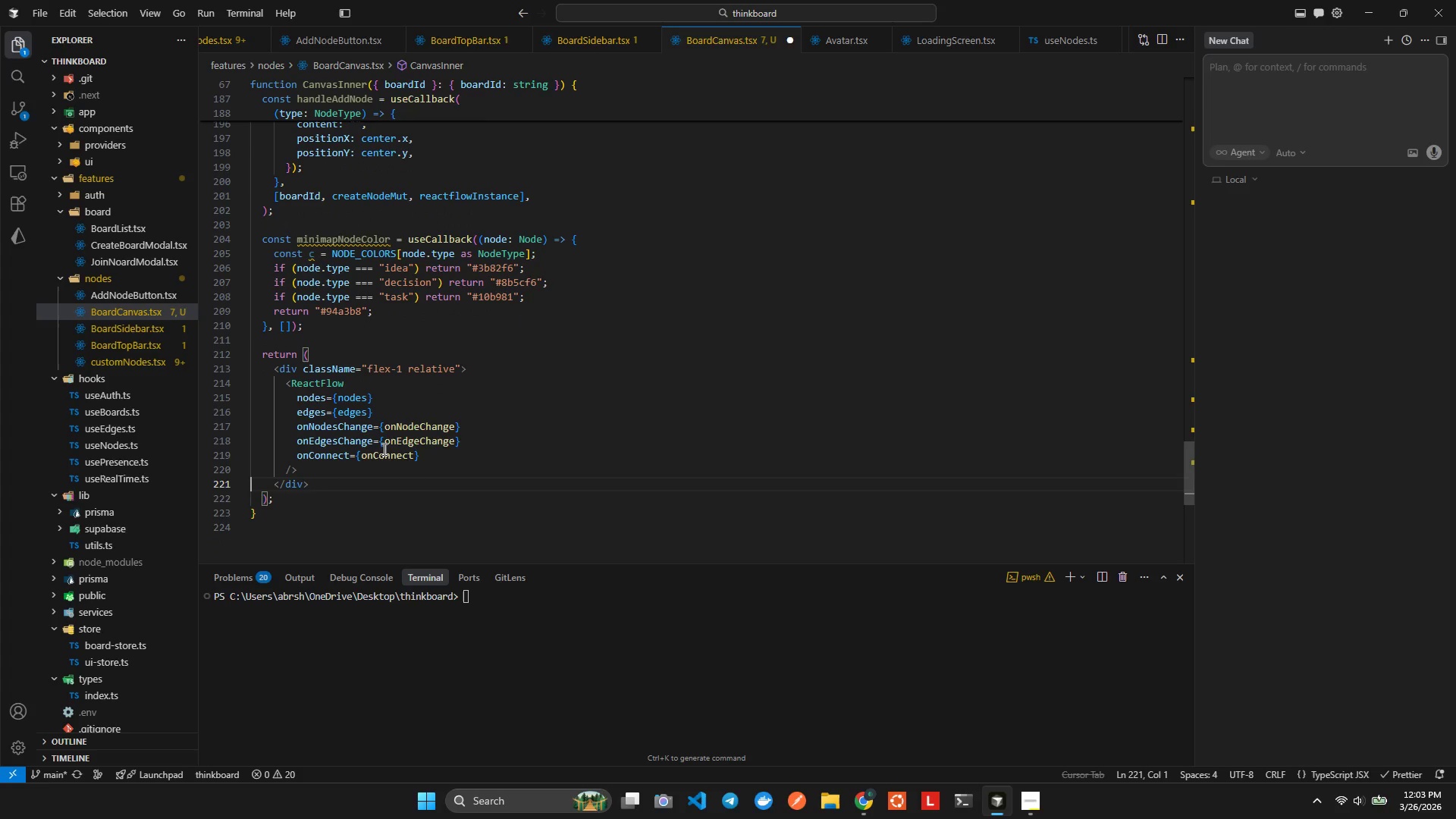 
key(ArrowUp)
 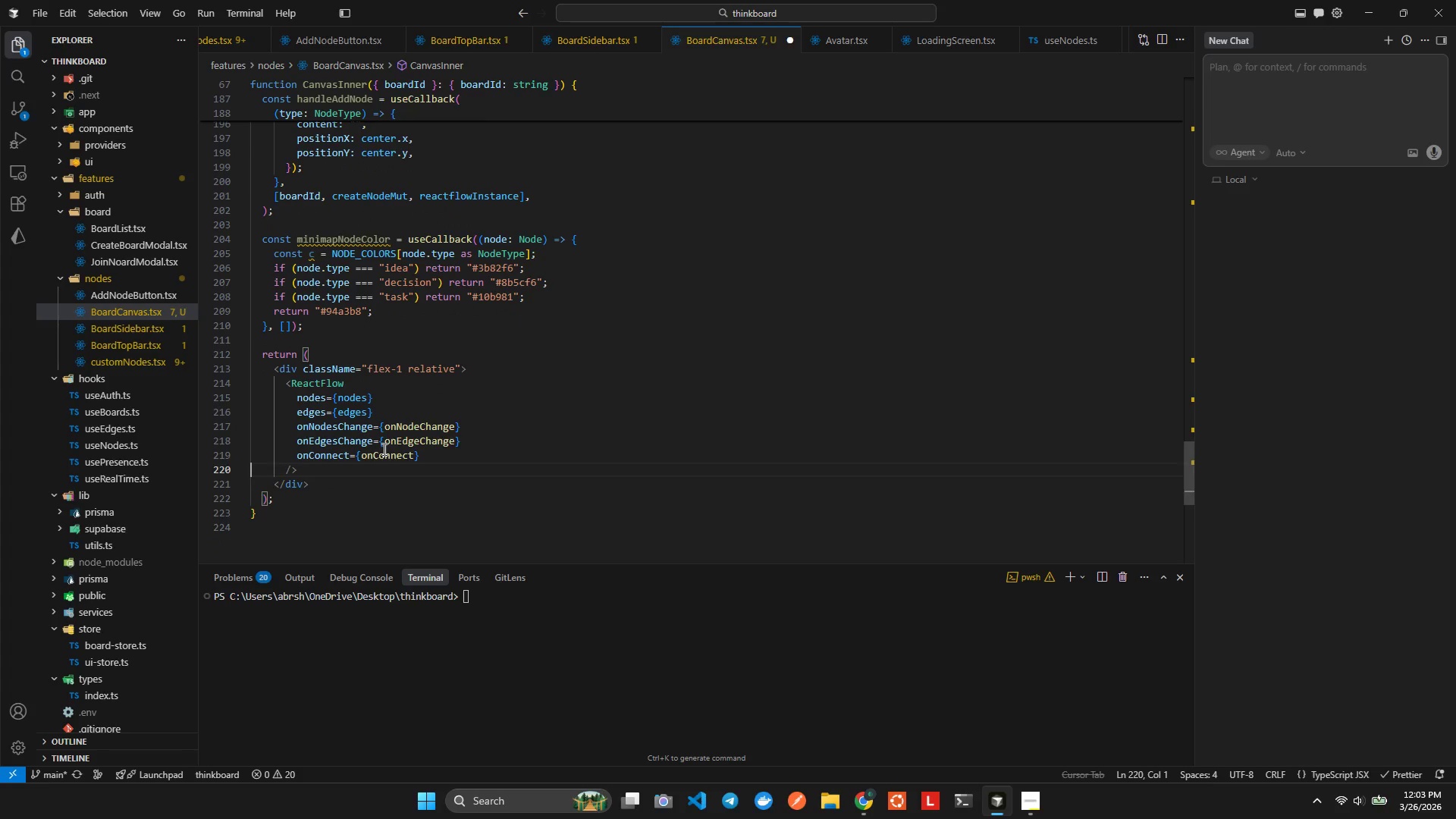 
key(ArrowLeft)
 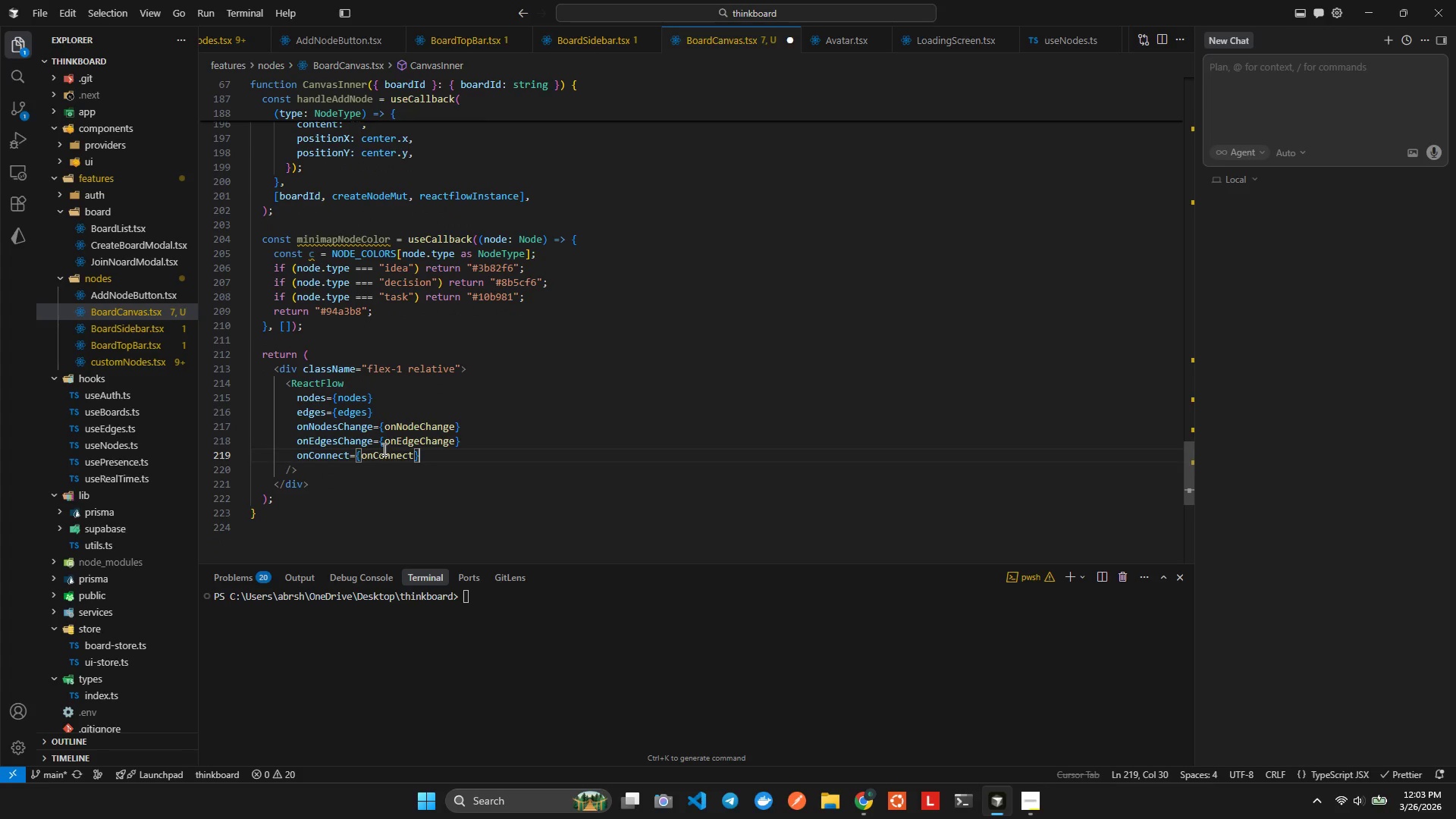 
key(Enter)
 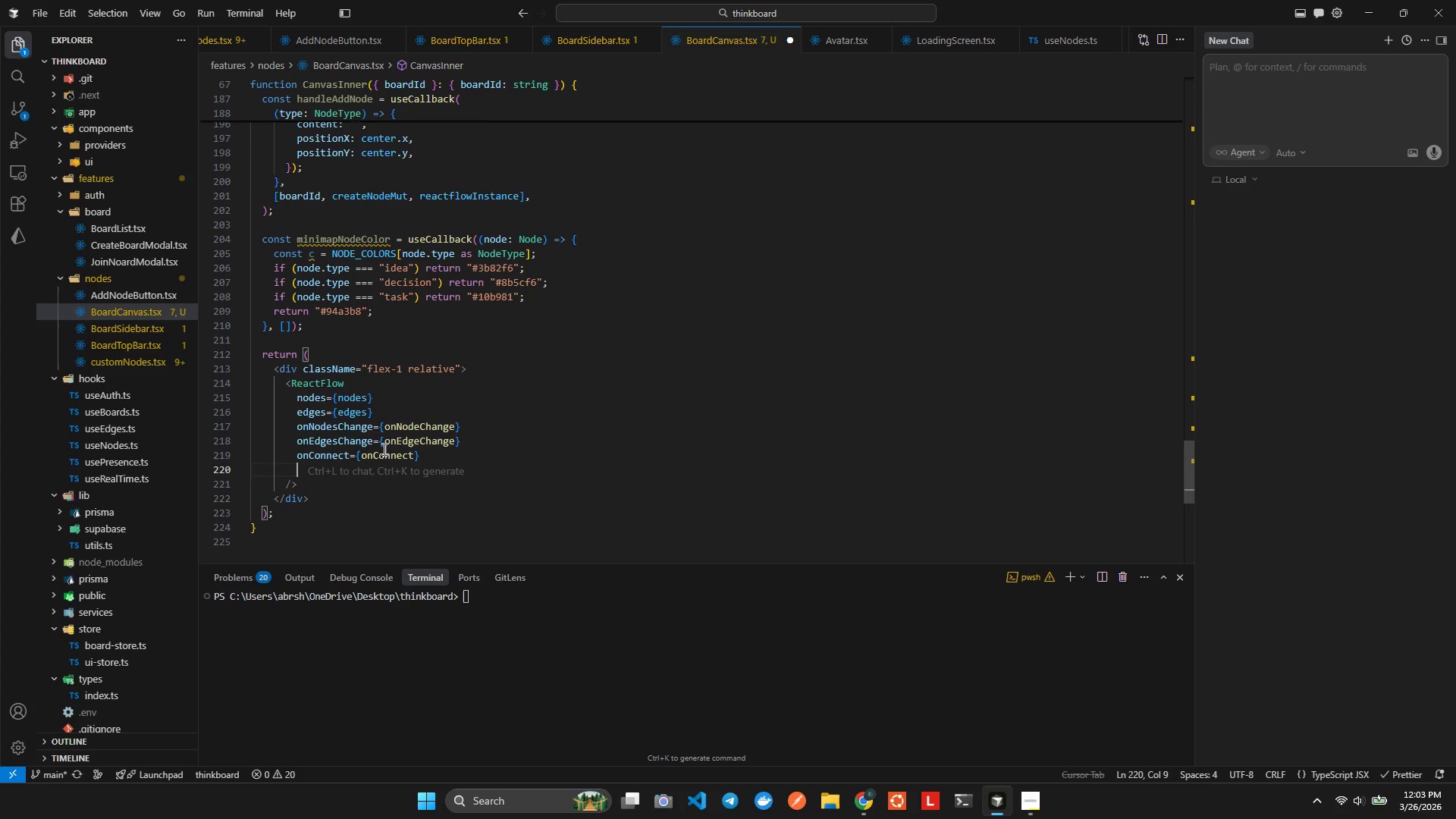 
type(onDragS)
 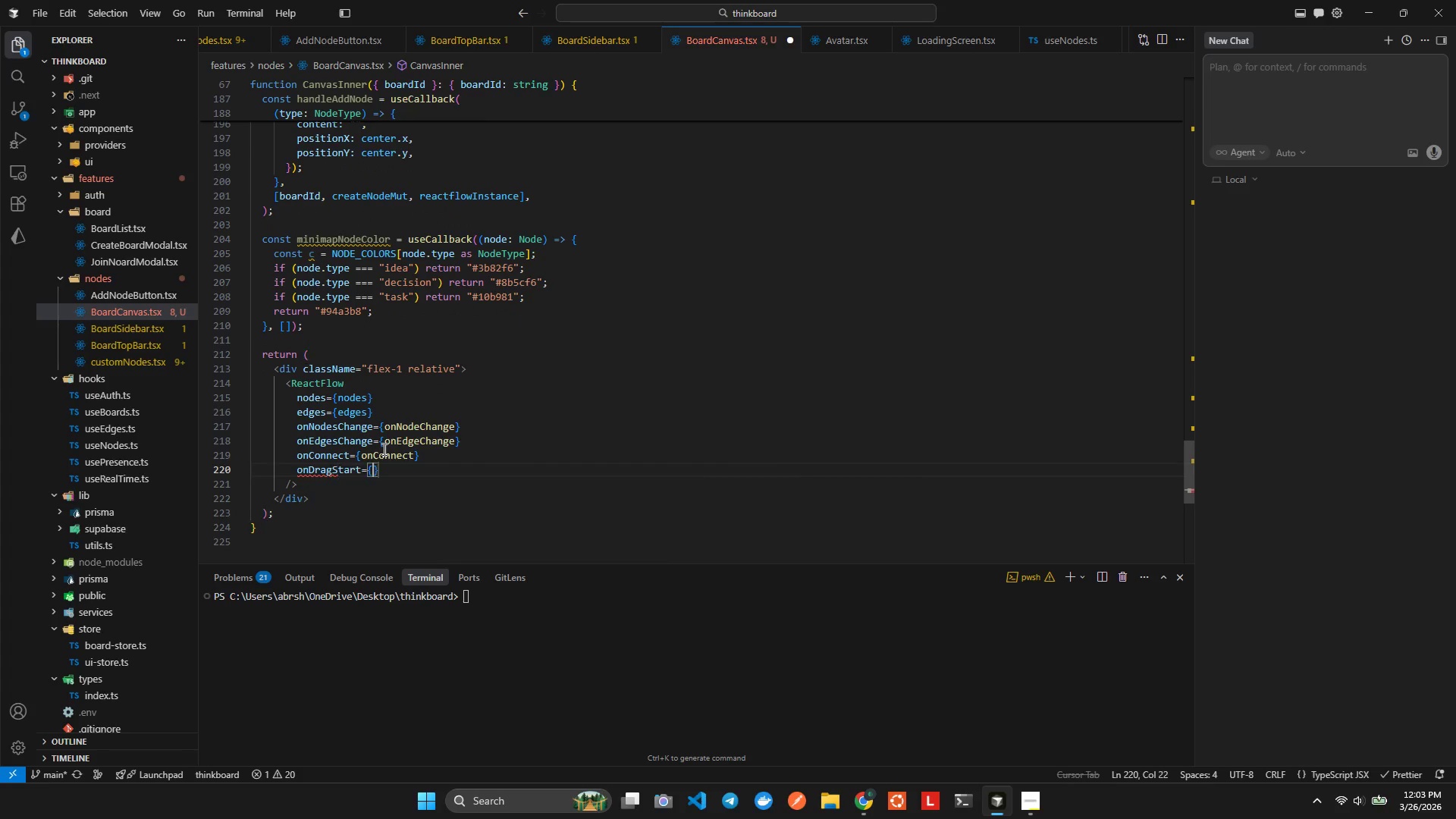 
 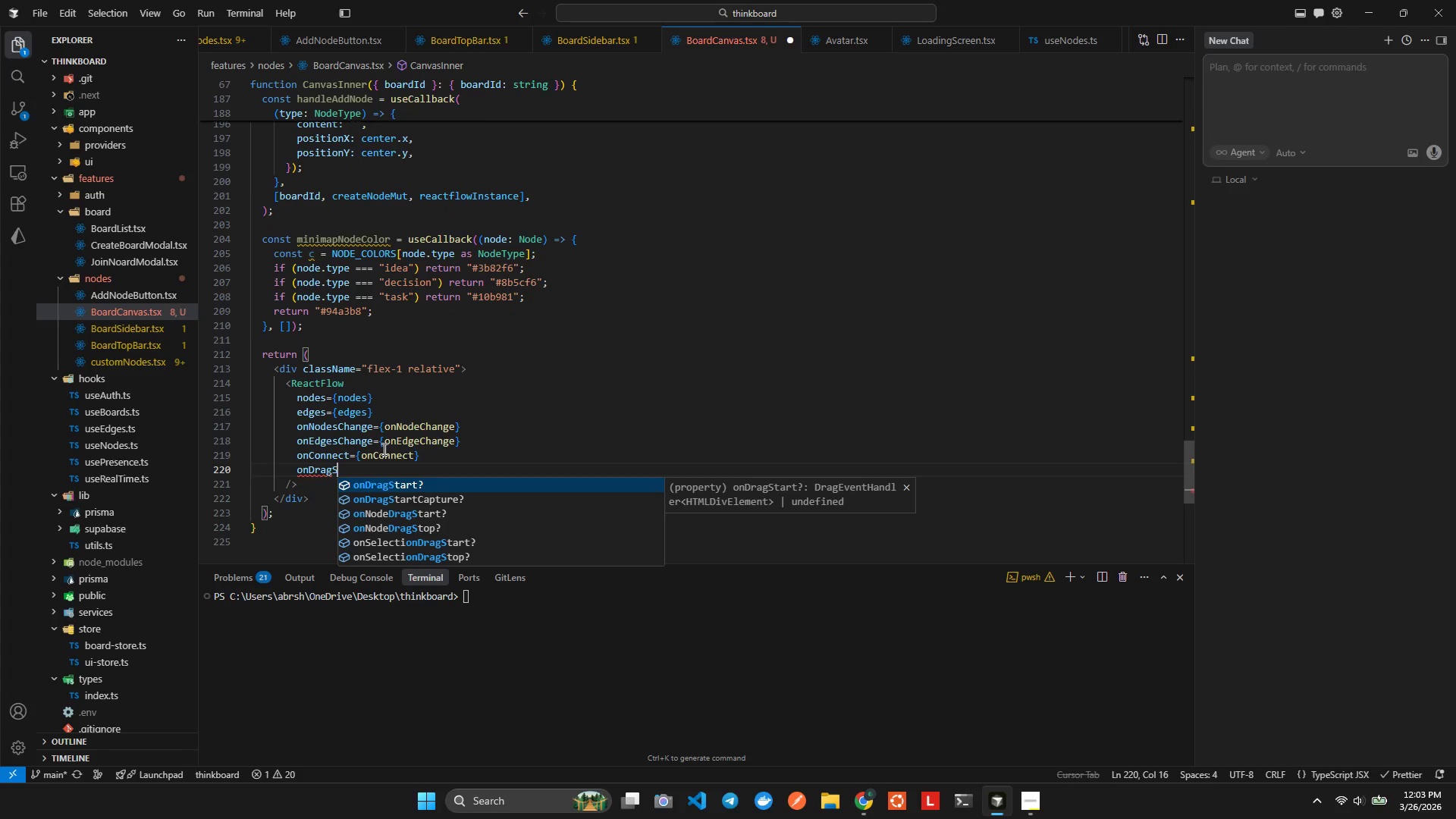 
key(Enter)
 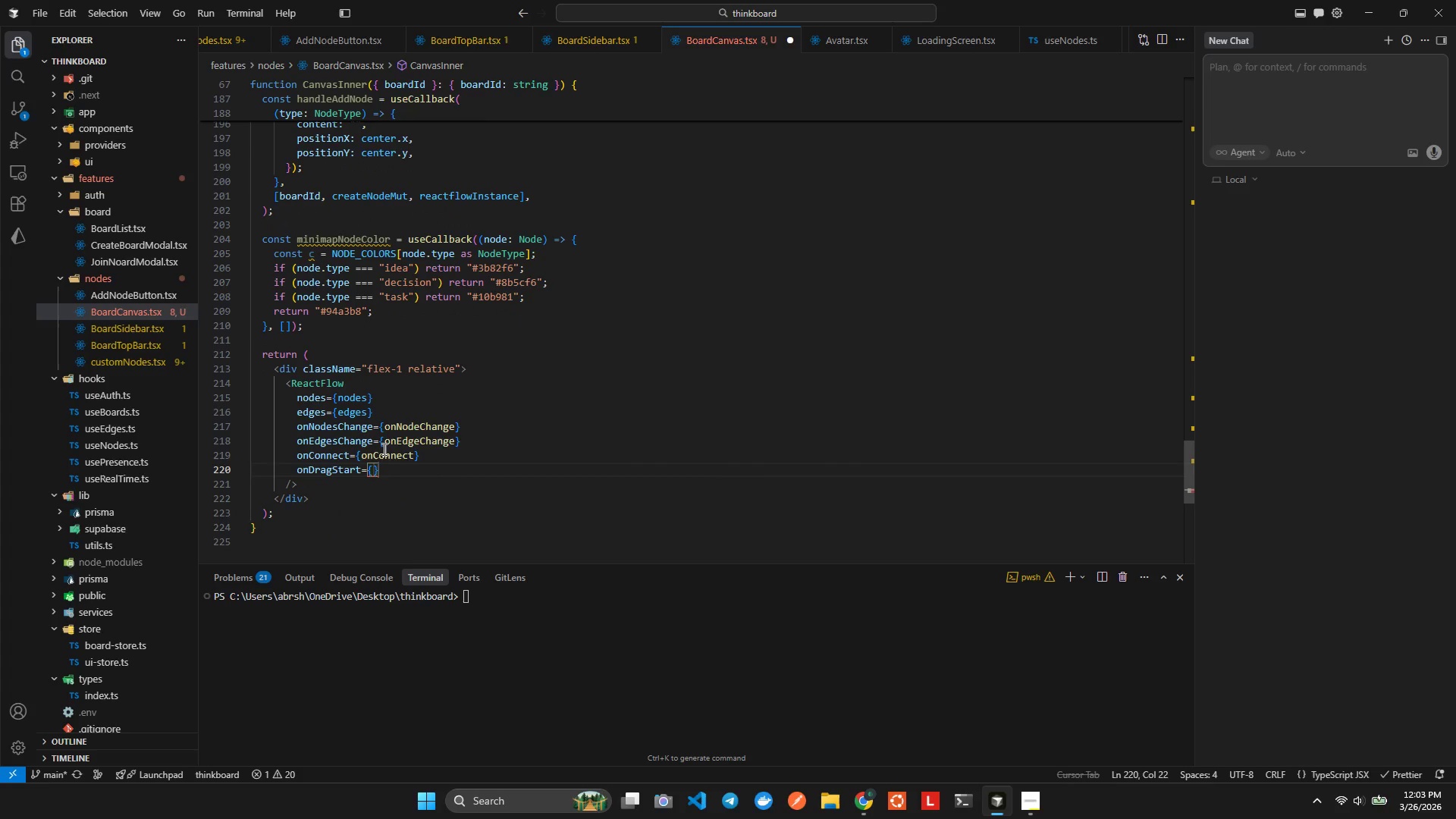 
type(onDra)
 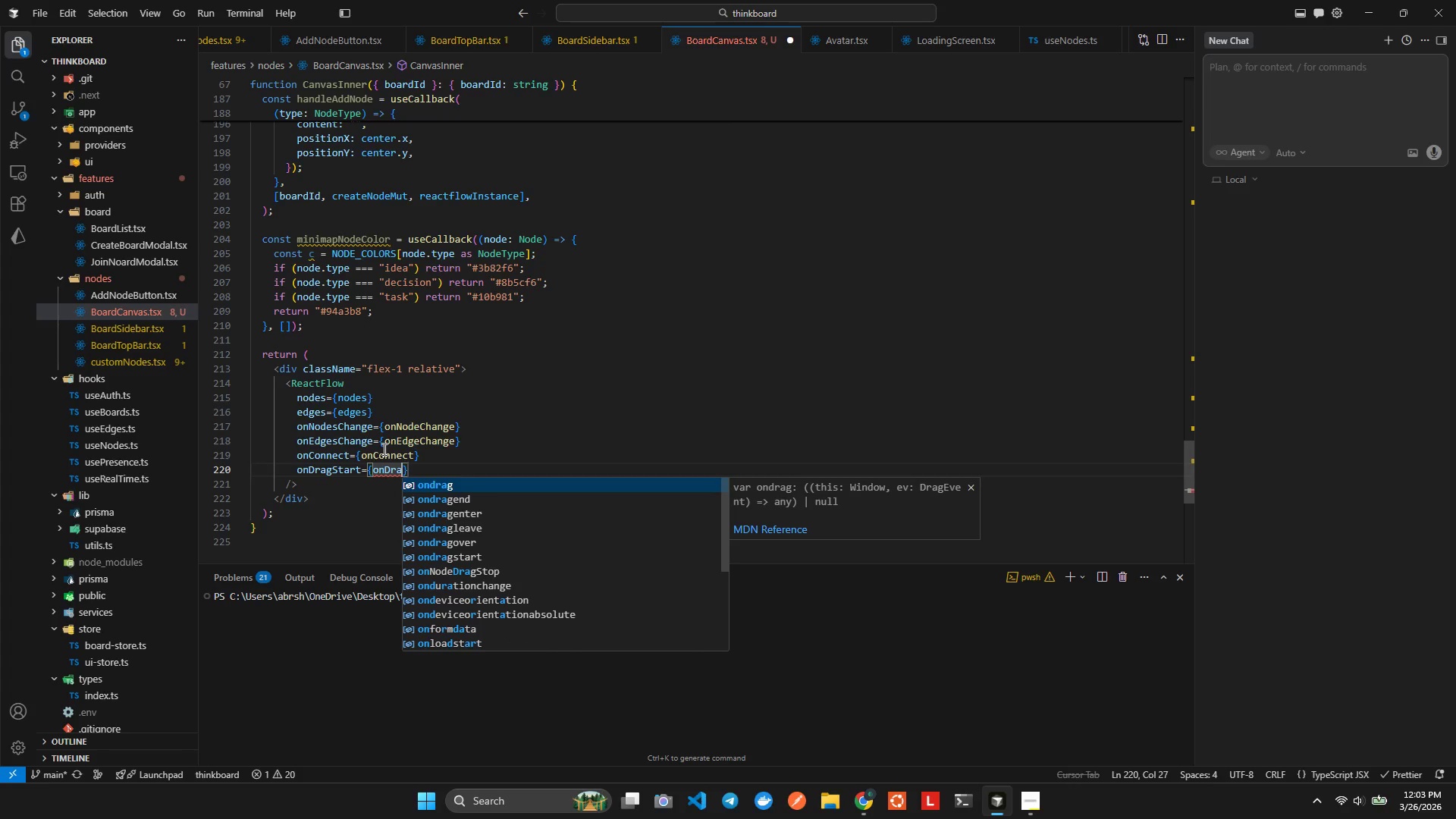 
wait(5.91)
 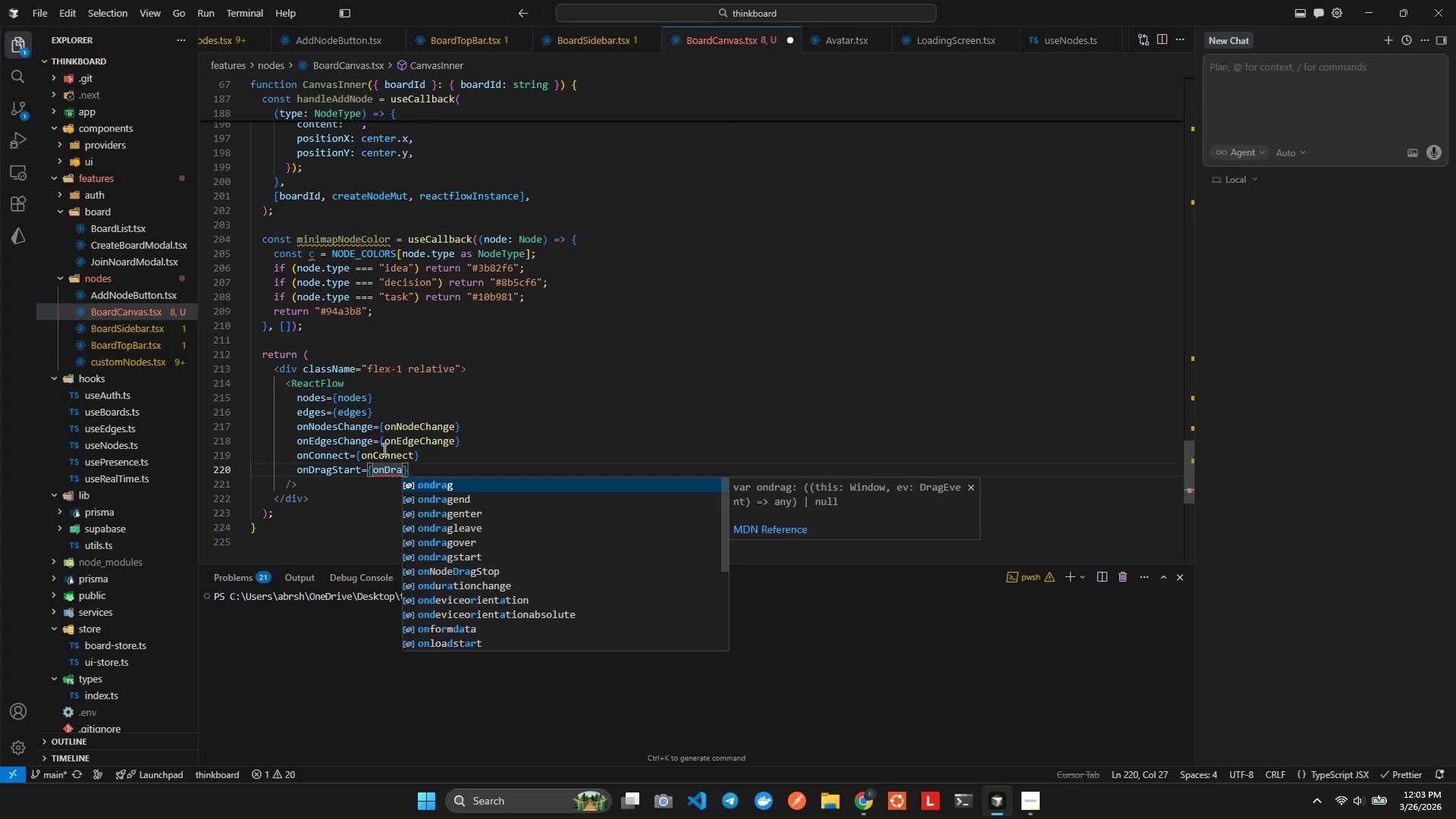 
key(Backspace)
key(Backspace)
key(Backspace)
key(Backspace)
key(Backspace)
key(Backspace)
key(Backspace)
type(NodeDra)
 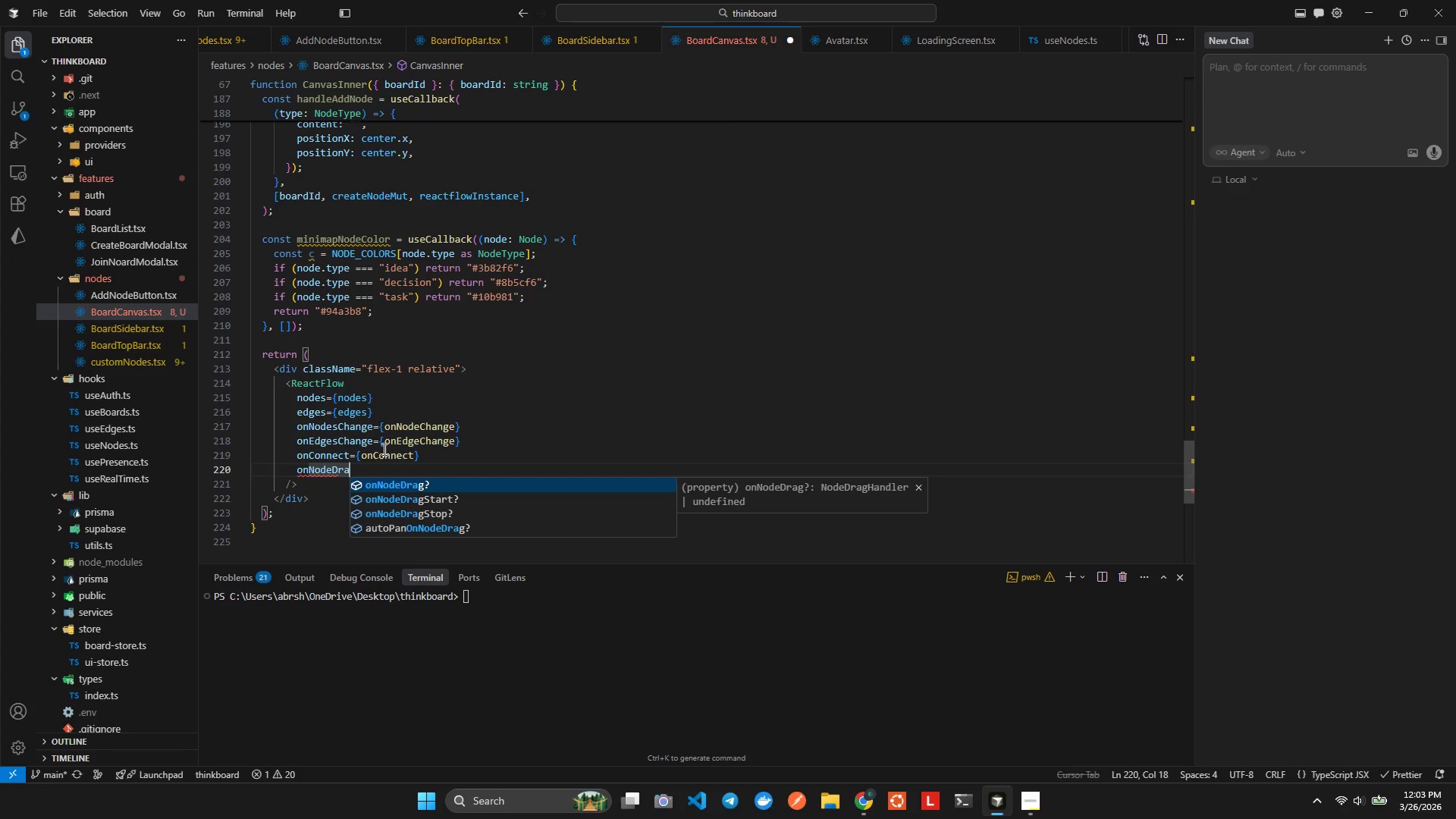 
key(ArrowDown)
 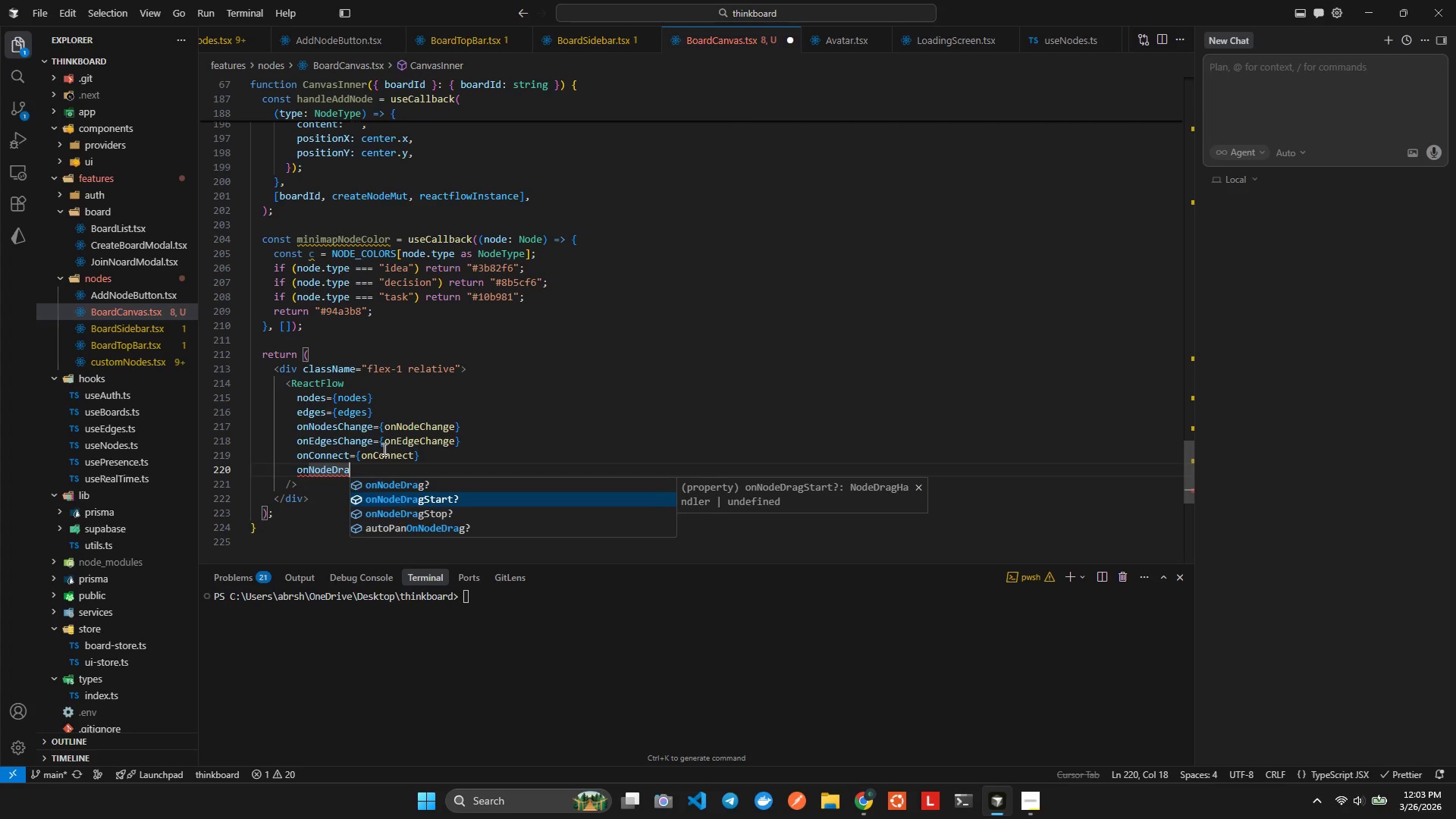 
key(Enter)
 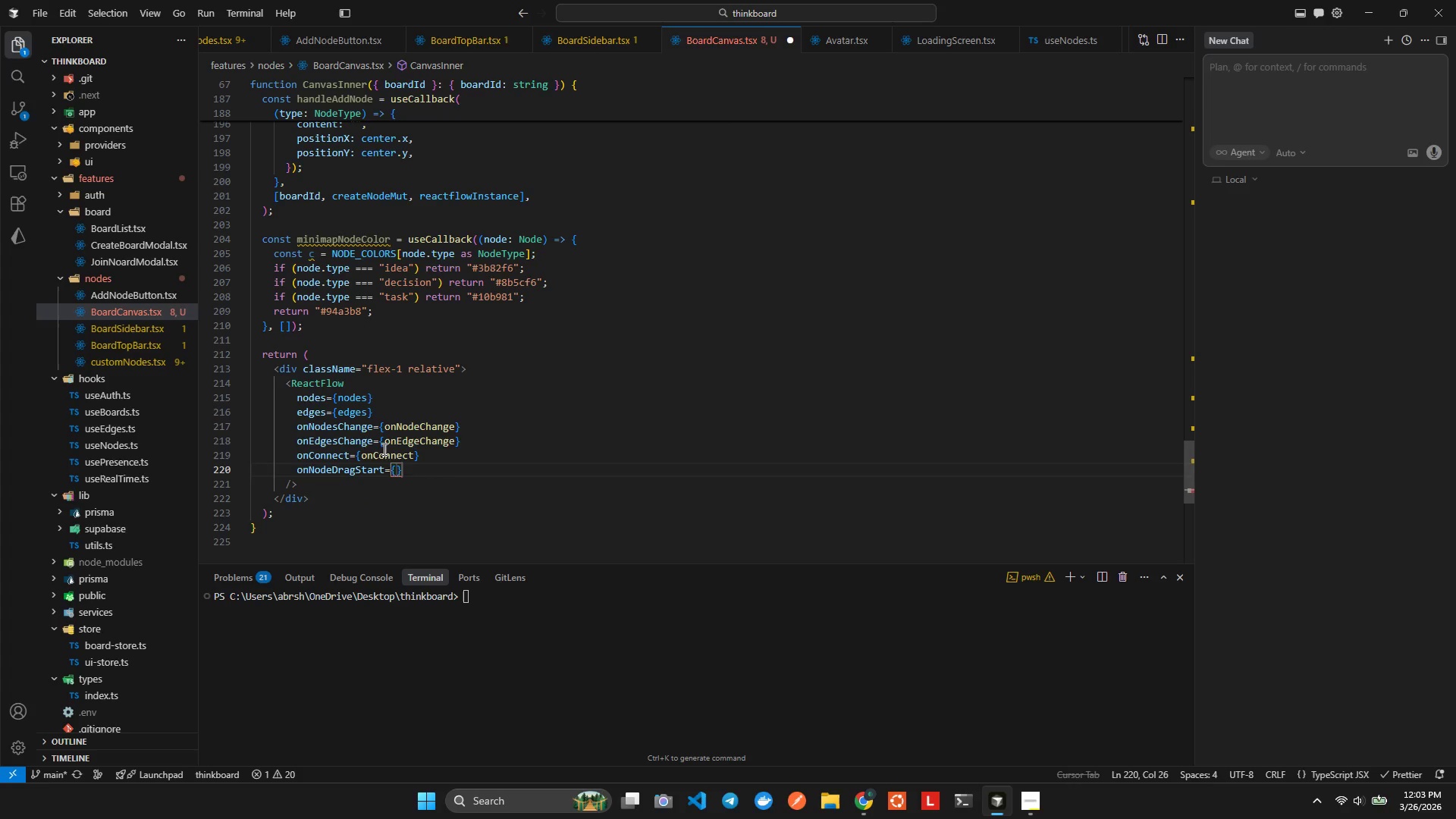 
type(onNodeD)
 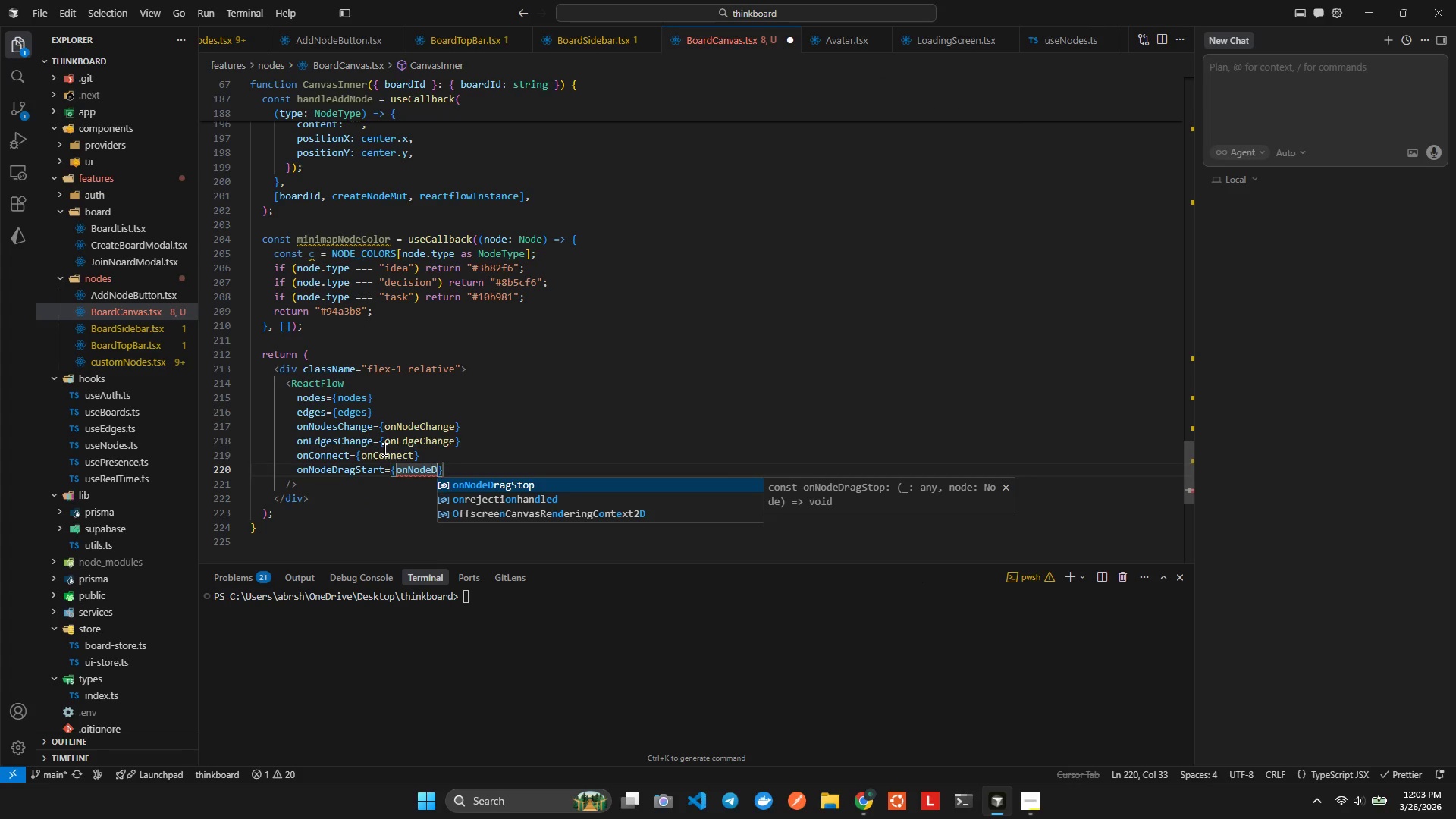 
wait(5.22)
 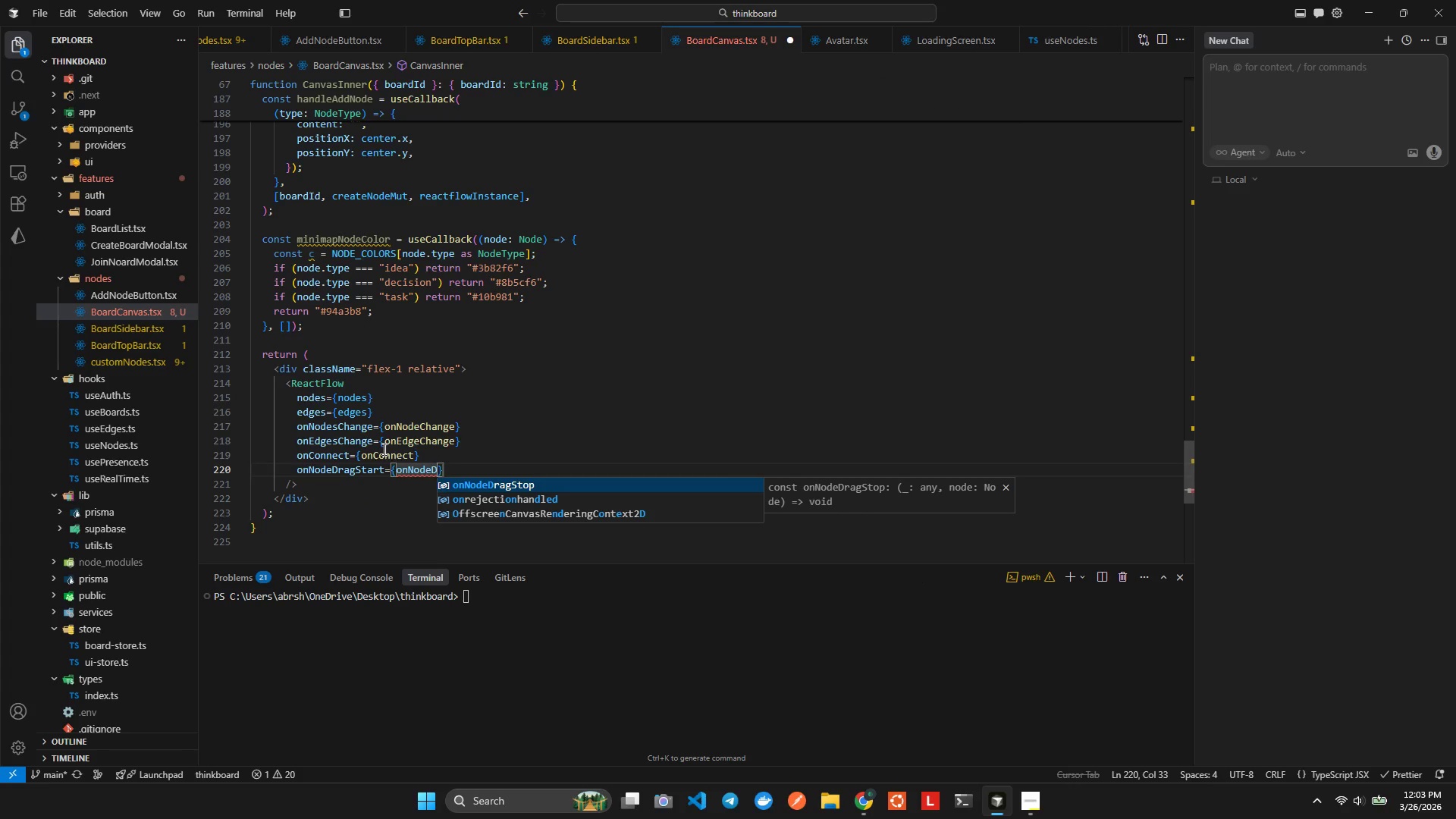 
type(ra)
 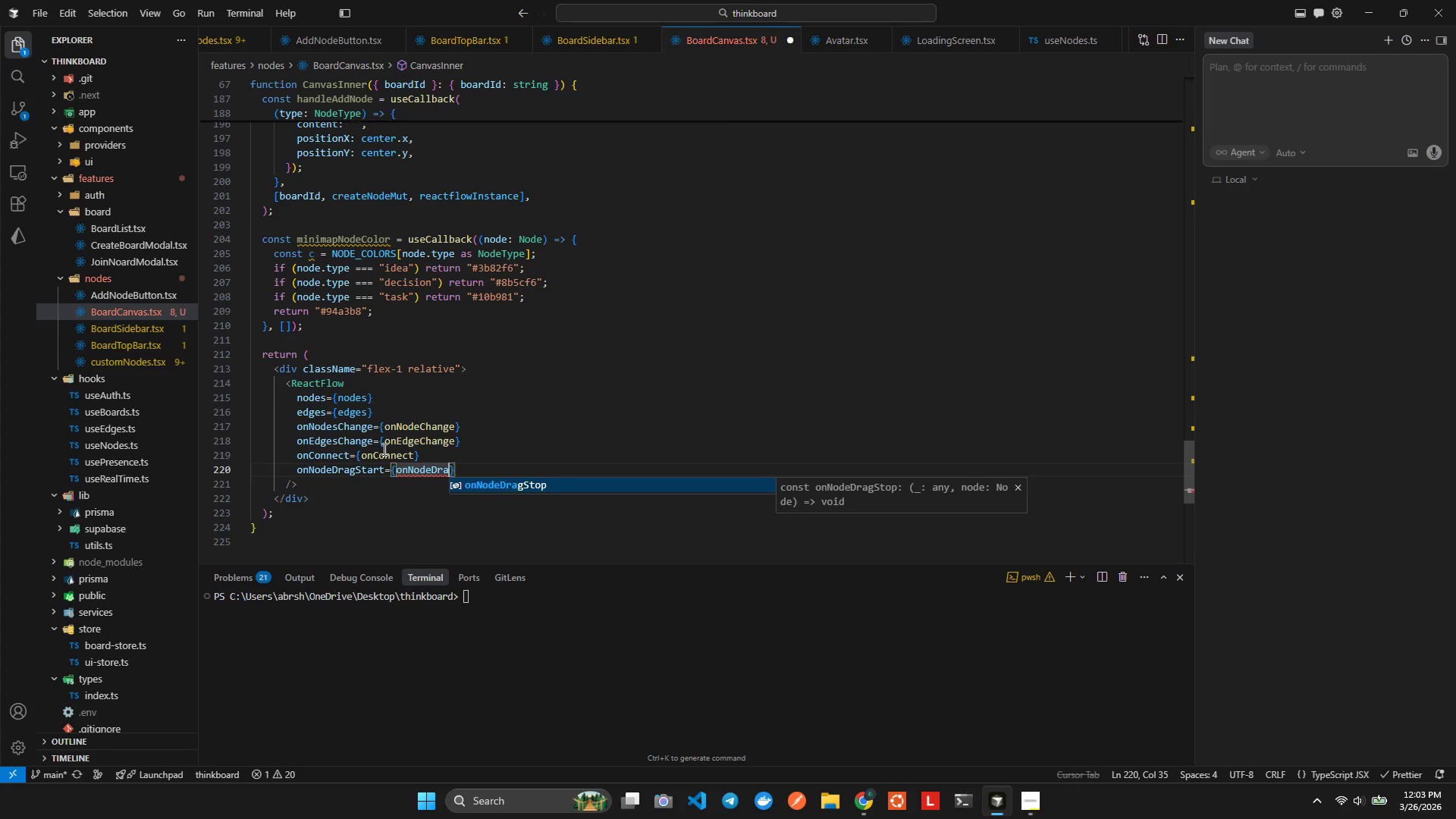 
wait(6.89)
 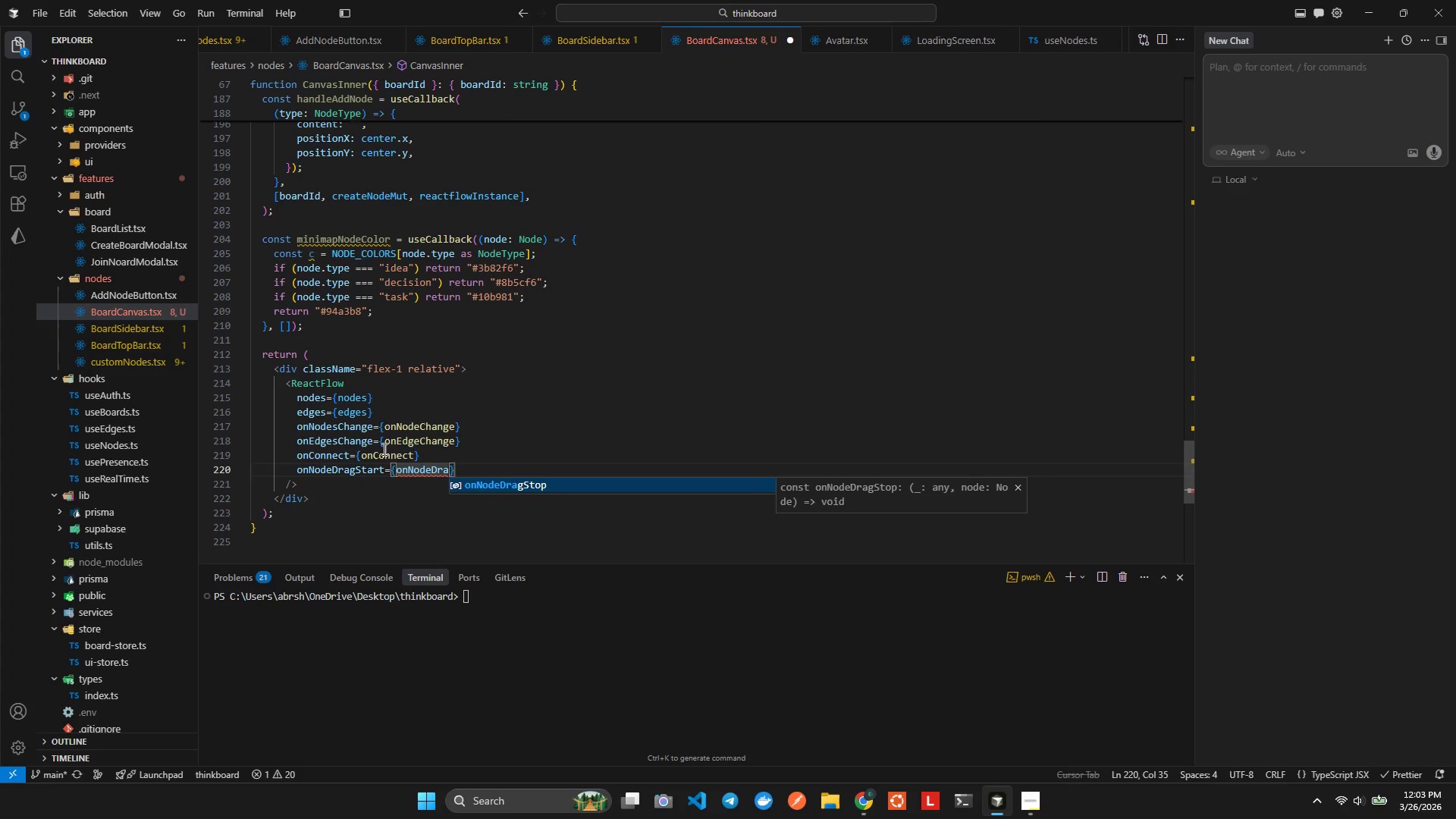 
key(Enter)
 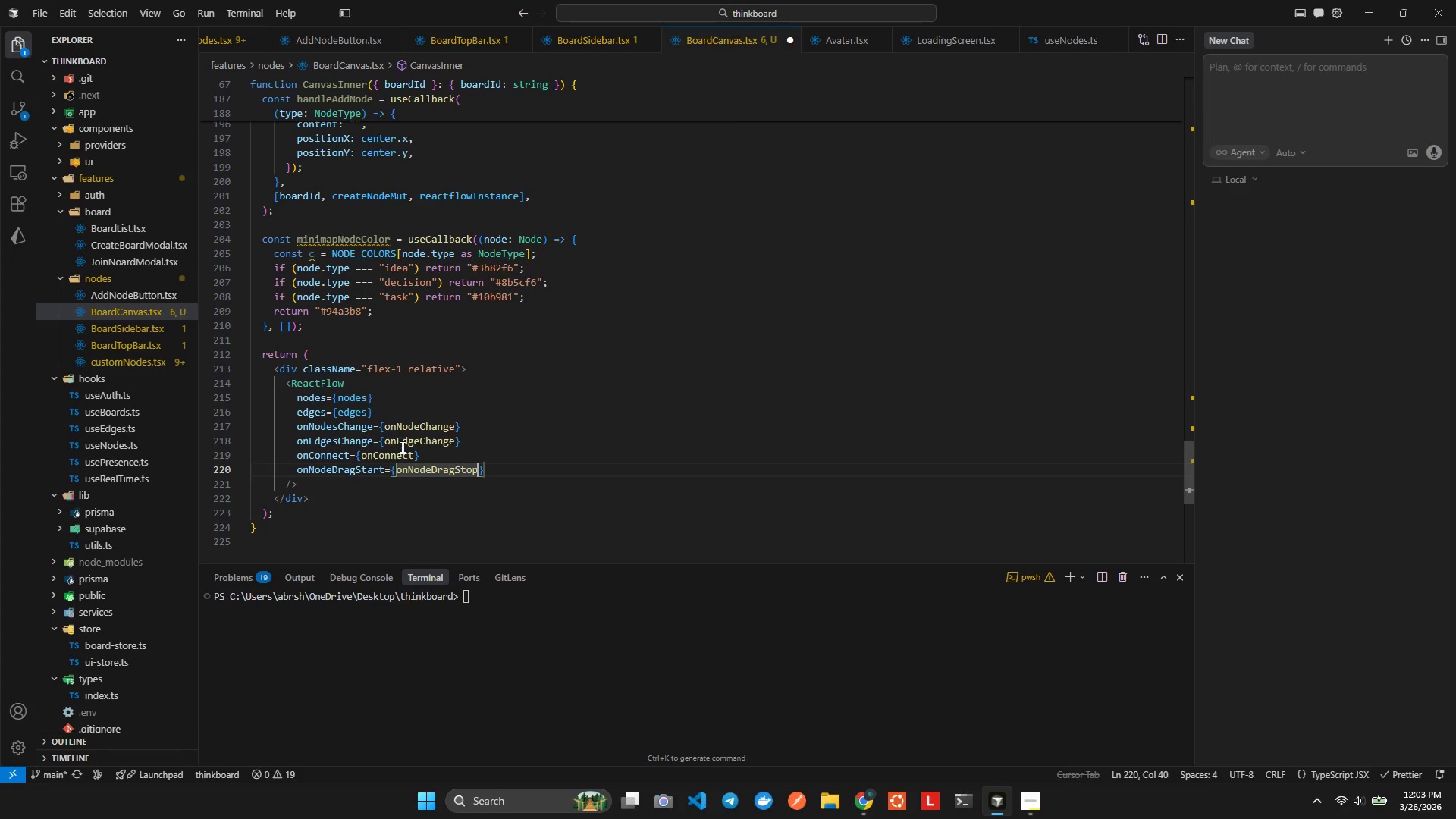 
hold_key(key=ControlLeft, duration=0.7)
left_click([422, 470])
 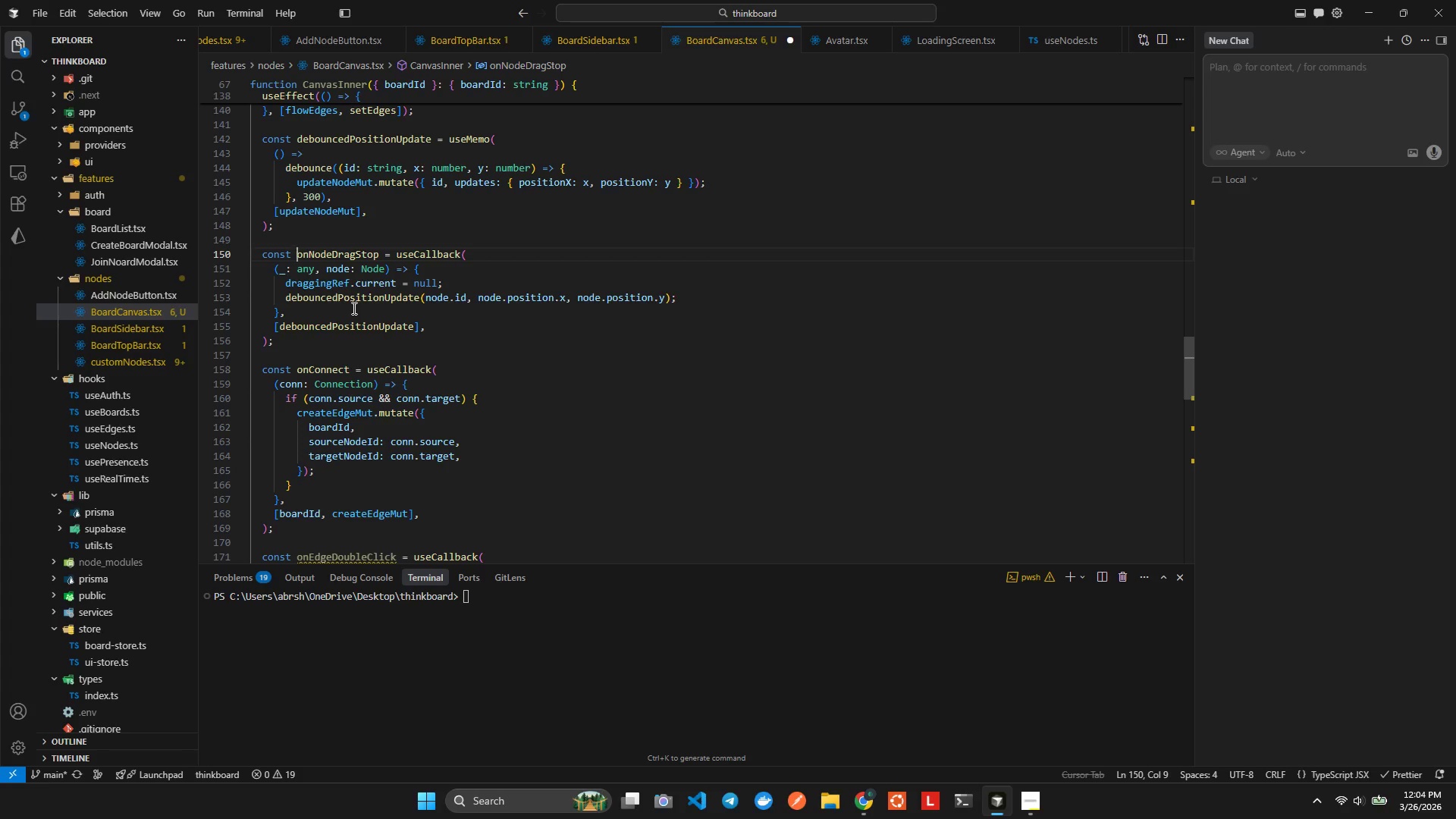 
wait(6.69)
 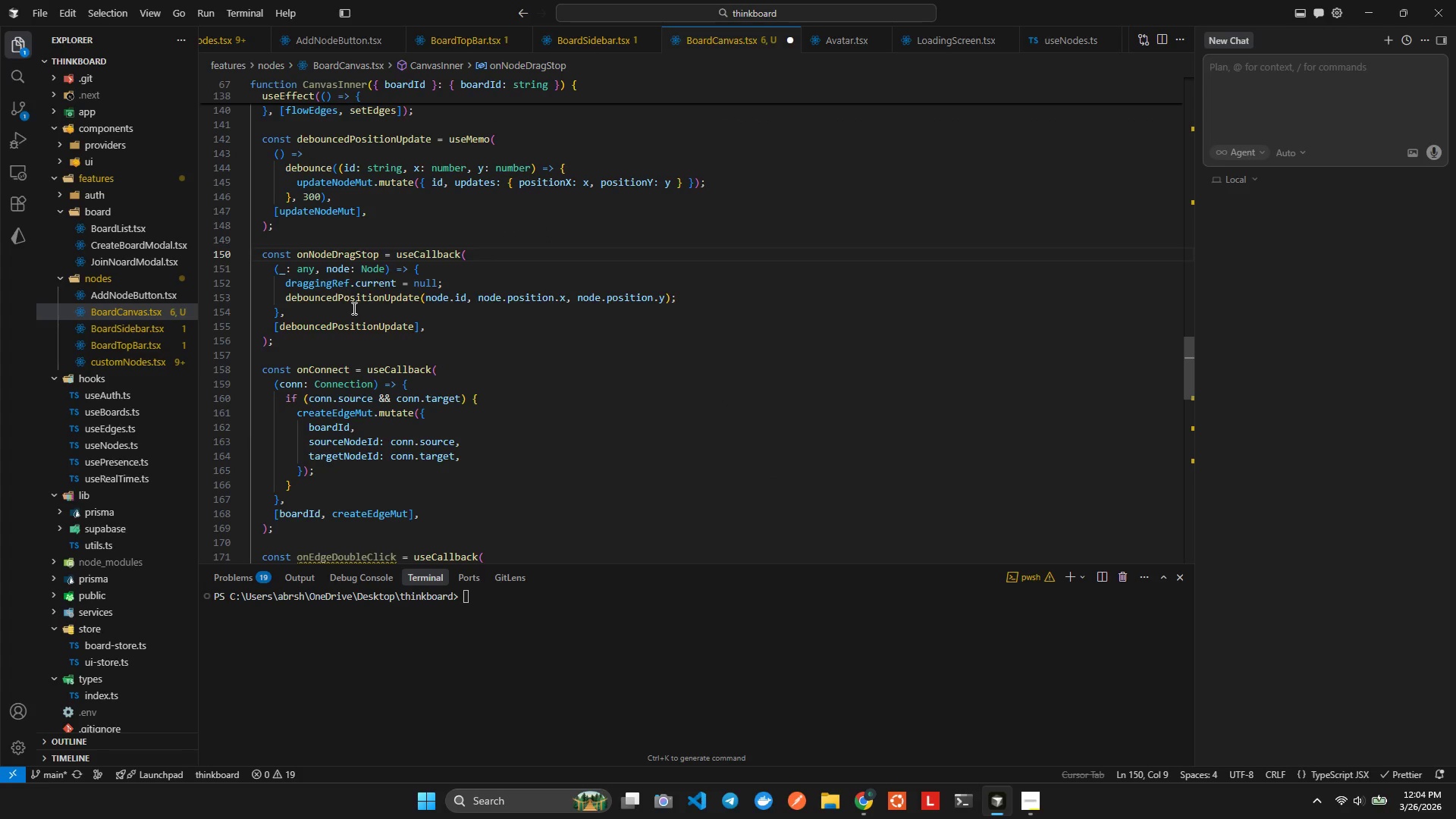 
left_click([309, 237])
 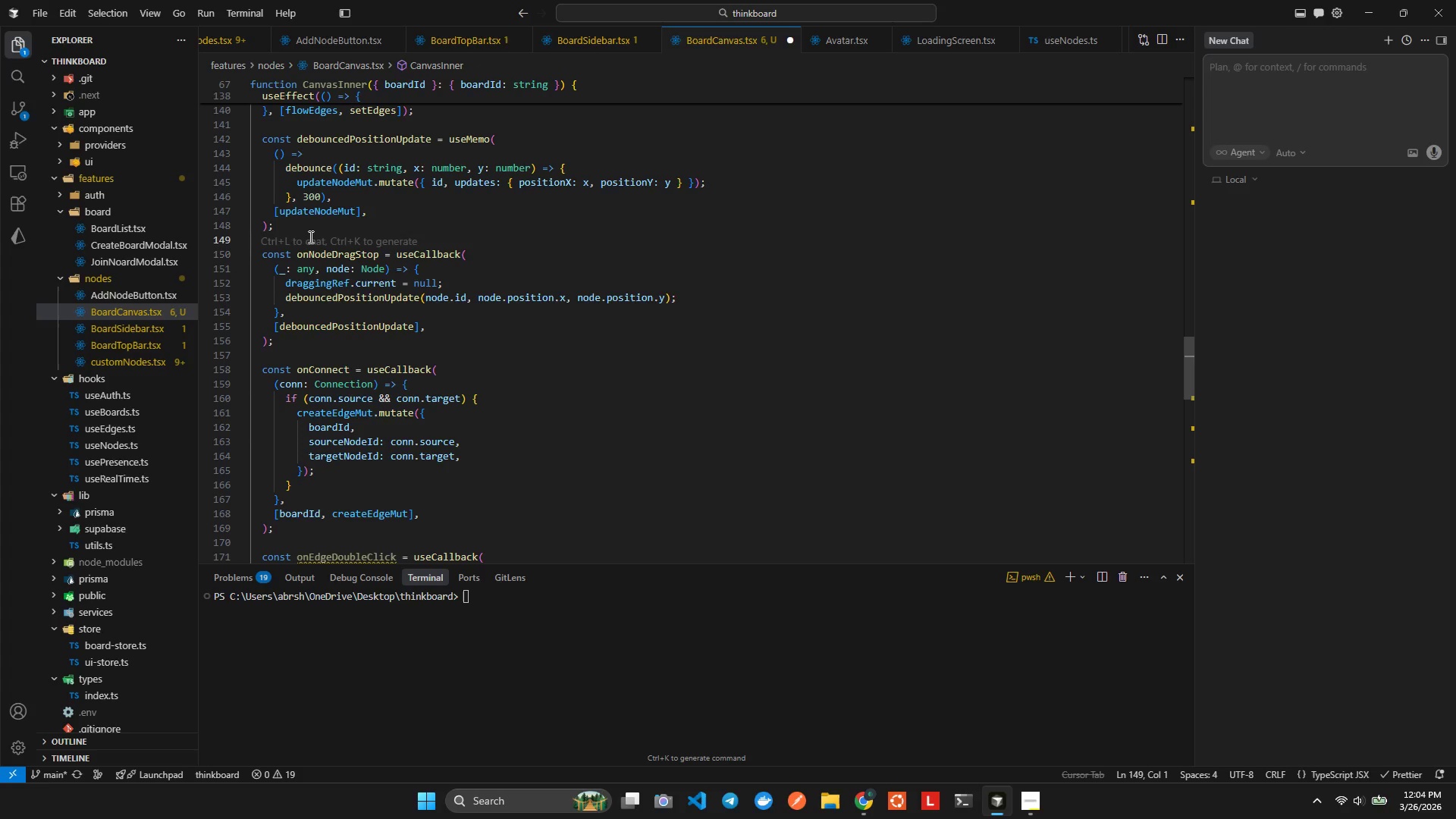 
key(ArrowLeft)
 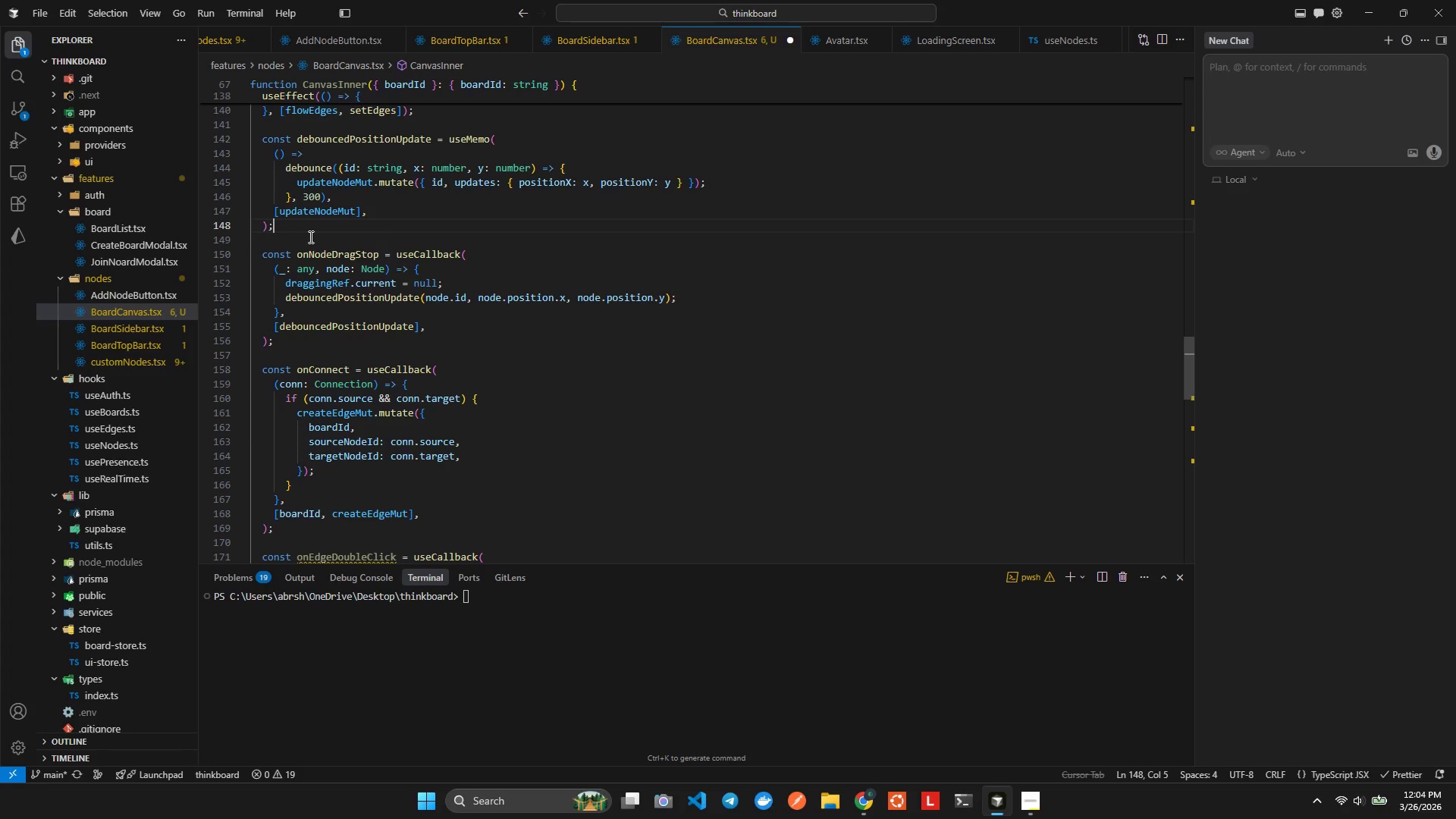 
key(Enter)
 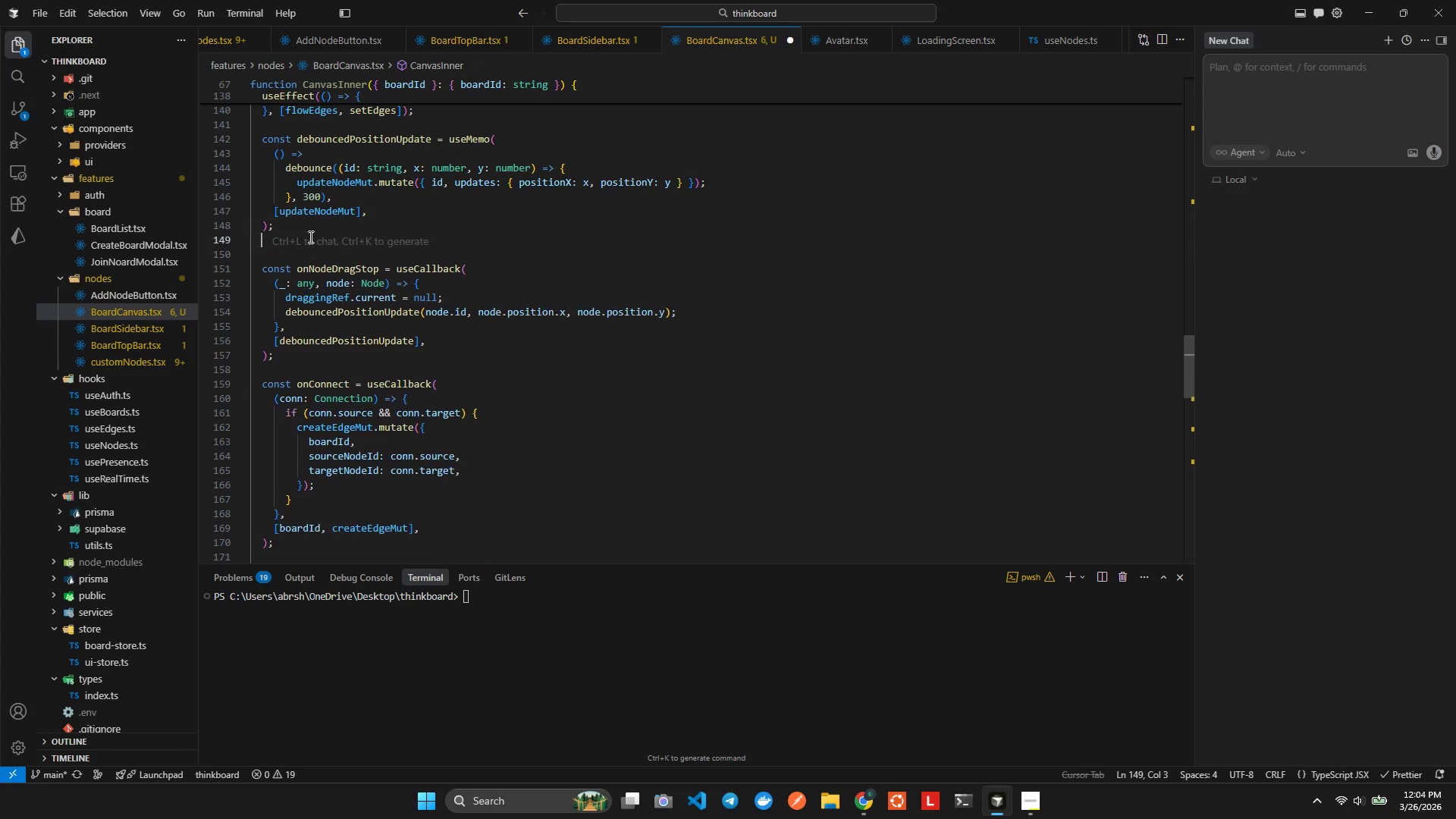 
key(Enter)
 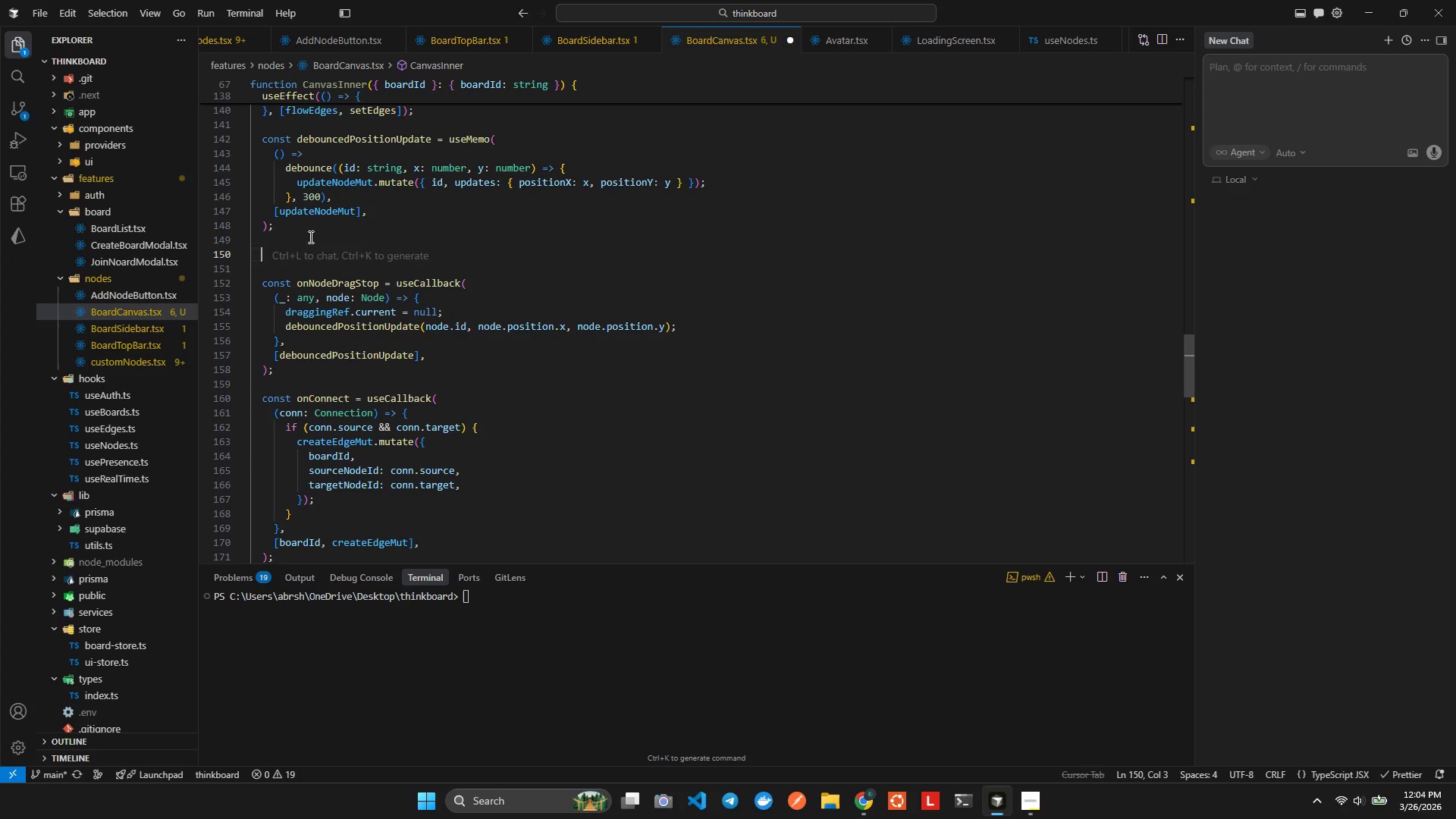 
type(on)
key(Backspace)
key(Backspace)
key(Backspace)
type(const on )
key(Backspace)
type(NodeDragStart = useCall)
 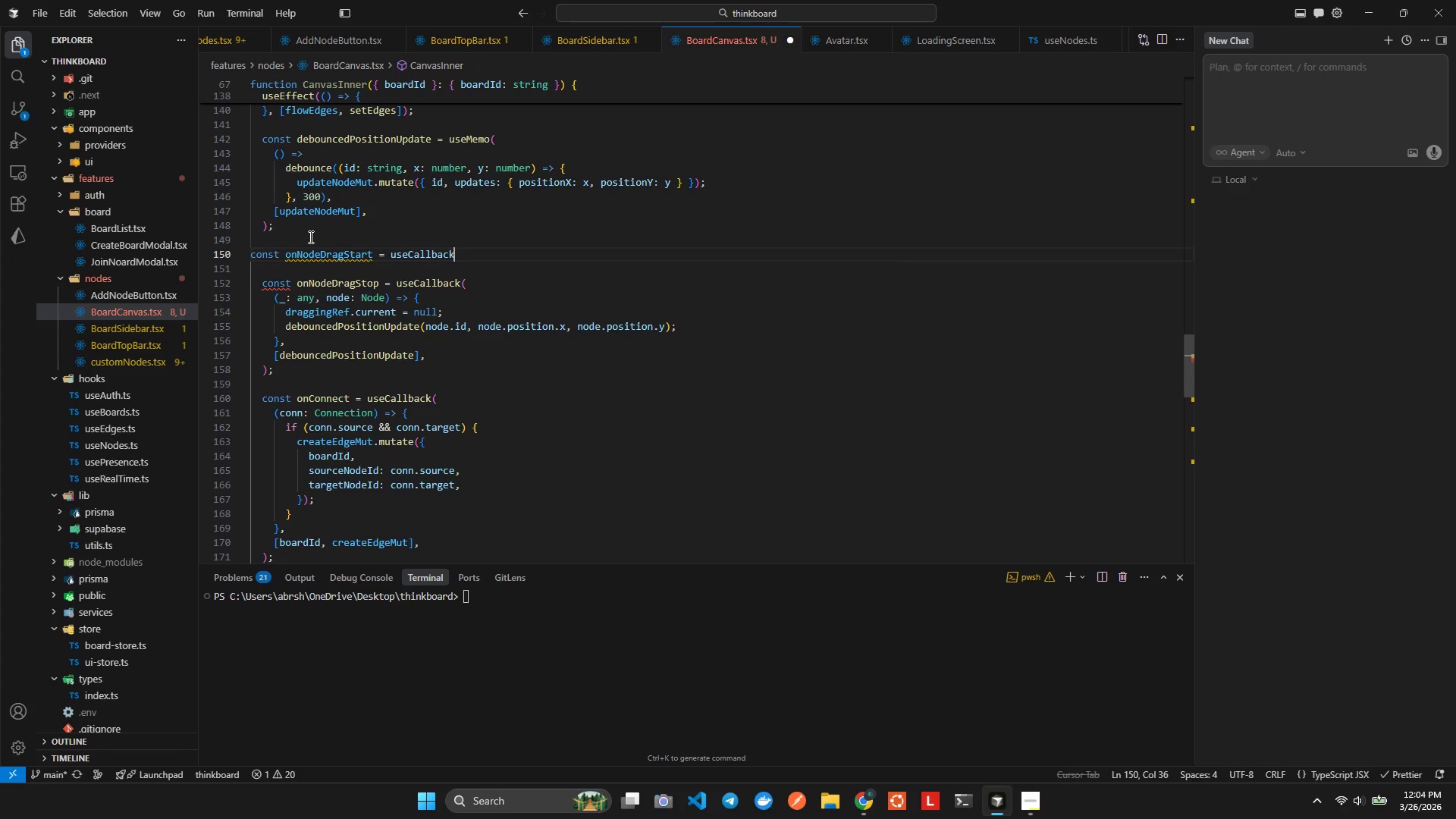 
 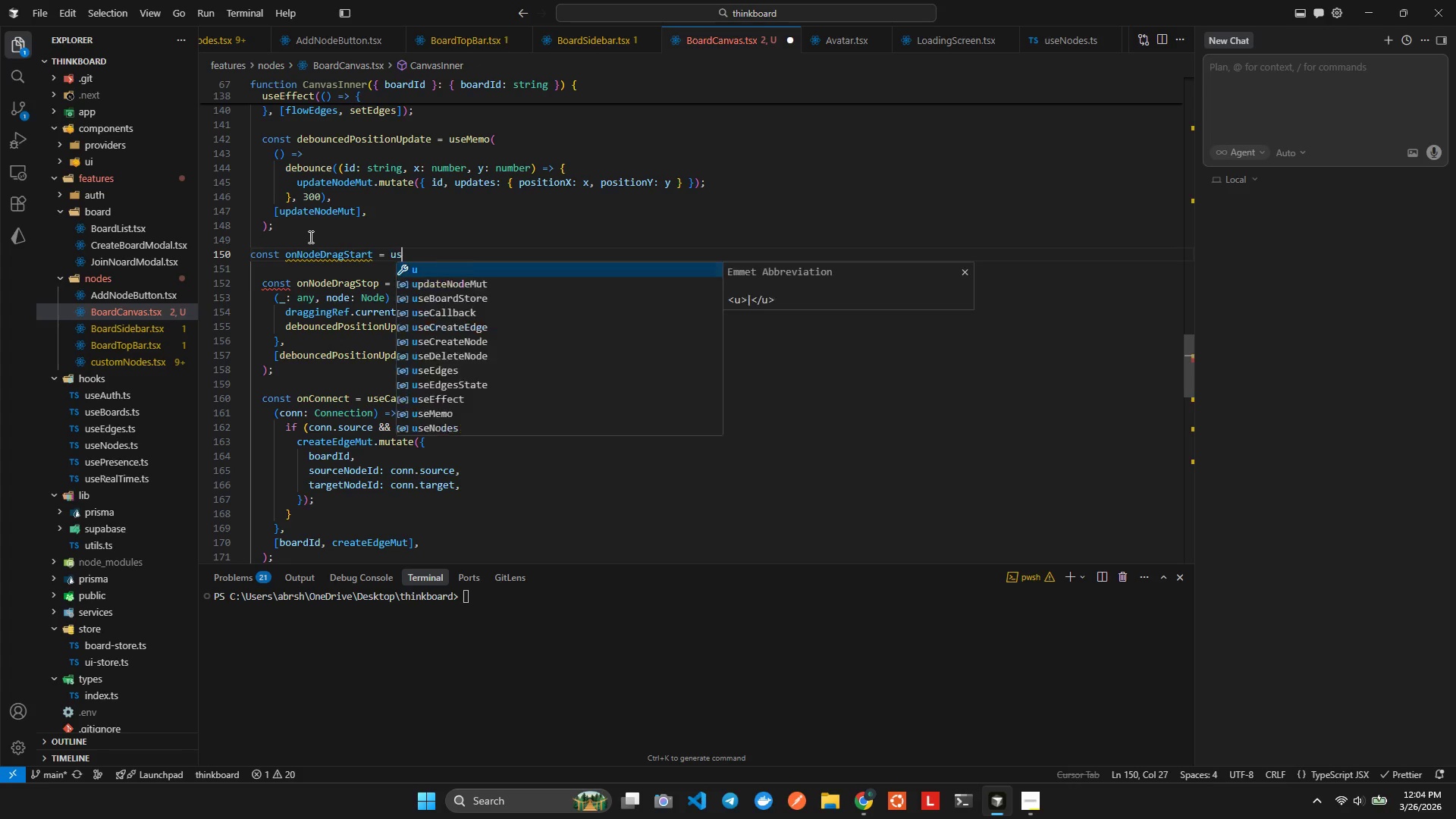 
key(Enter)
 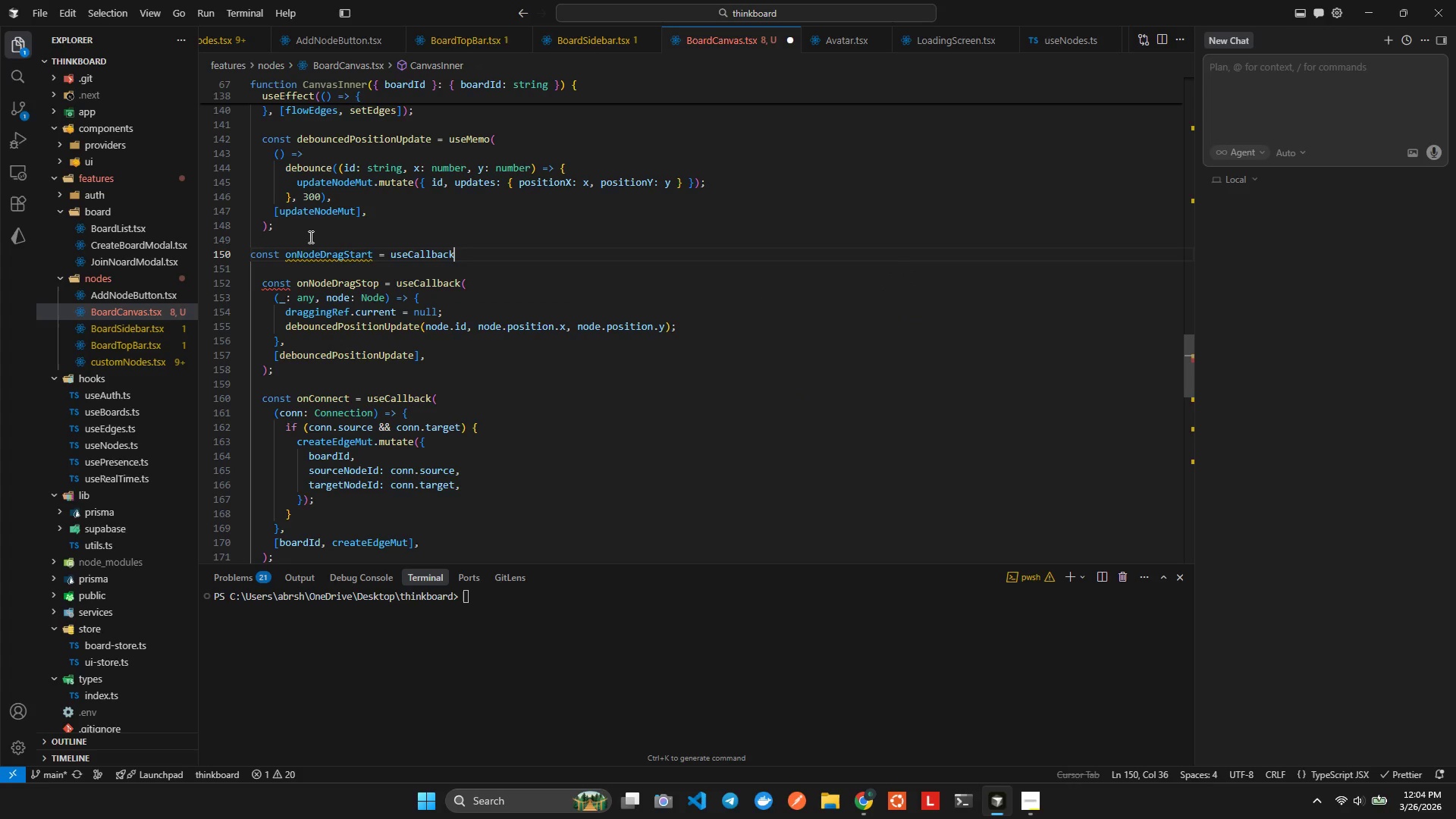 
type(((_:any, ode: Node)
 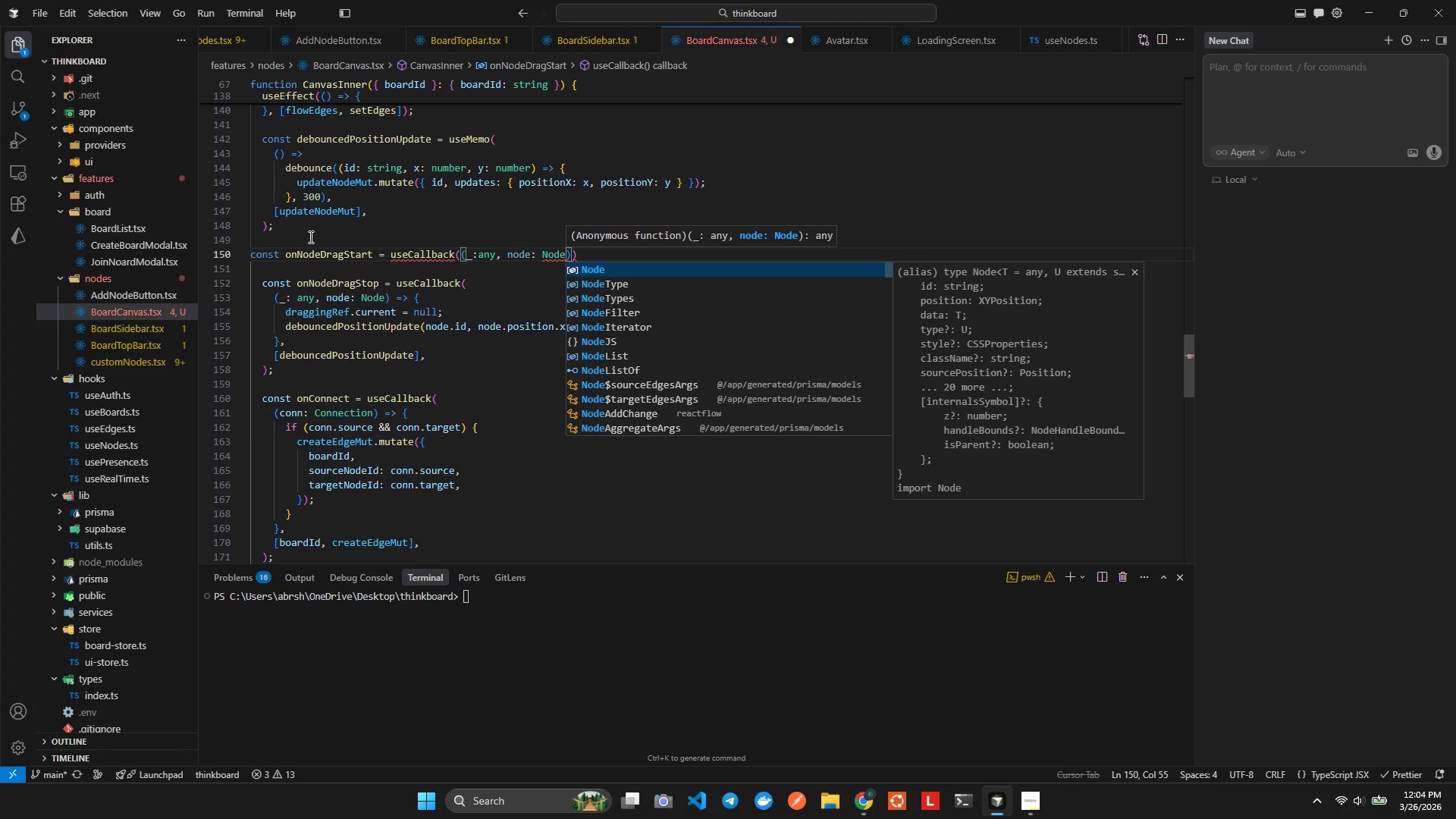 
 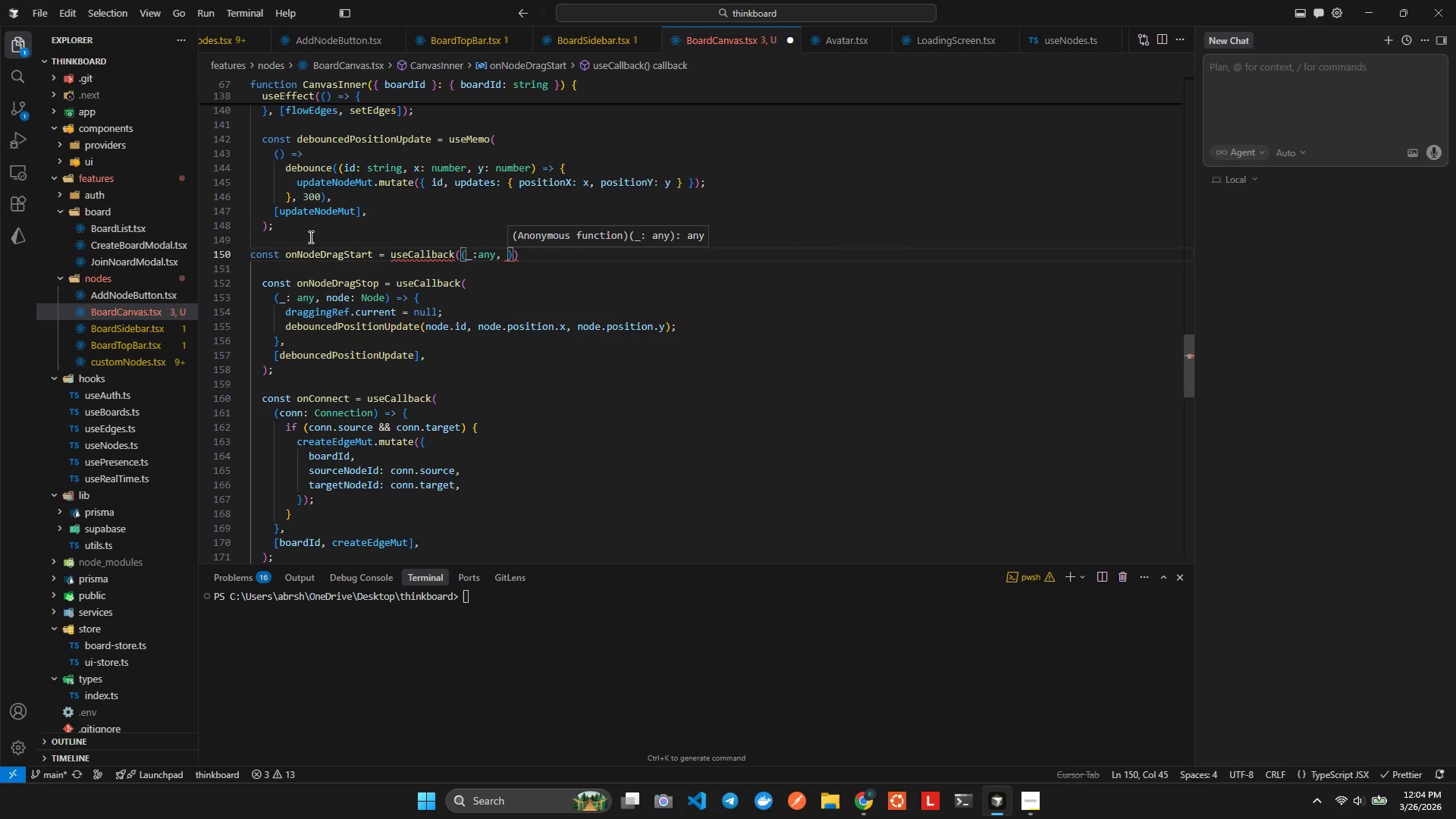 
key(ArrowRight)
 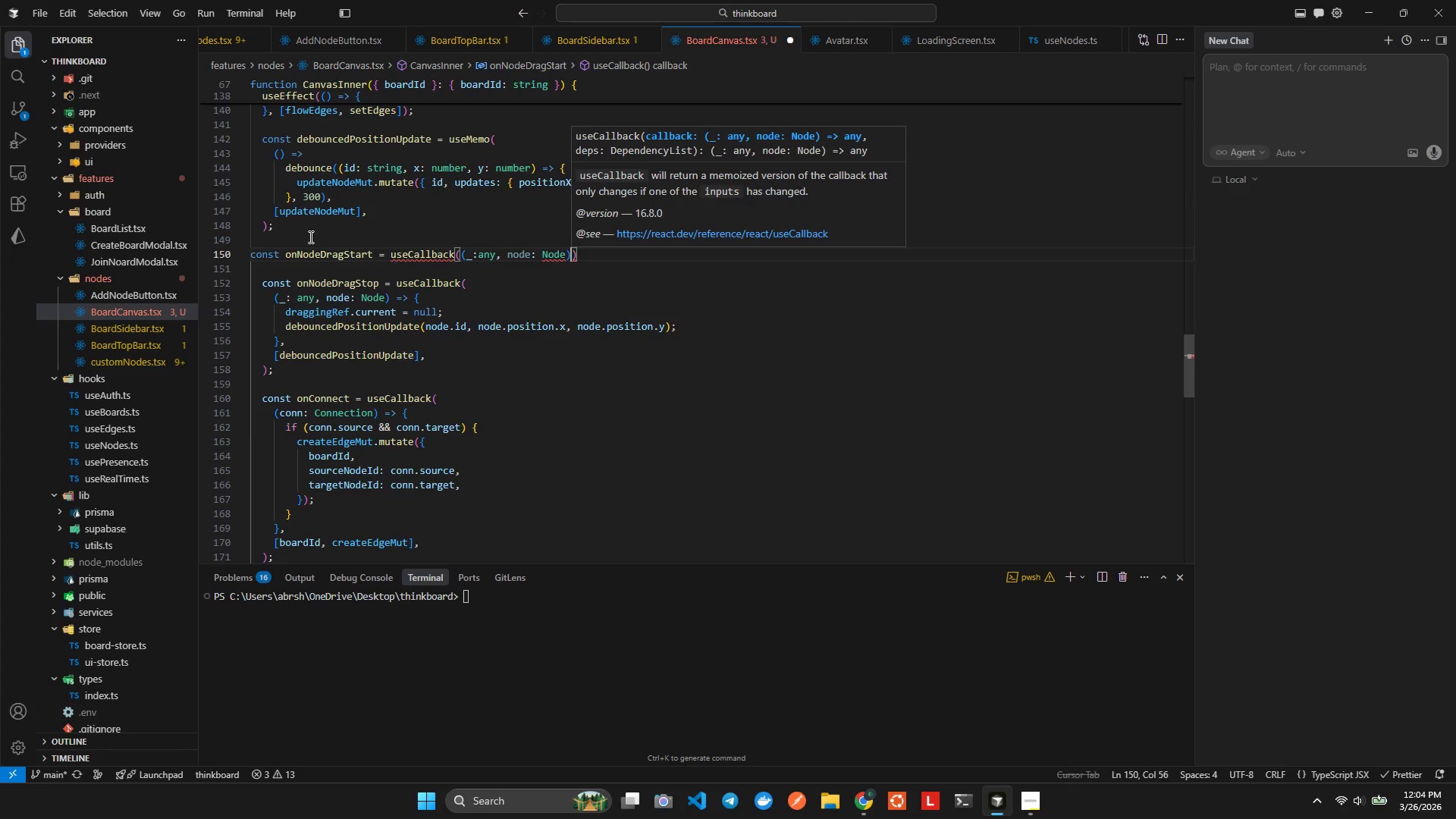 
key(Equal)
 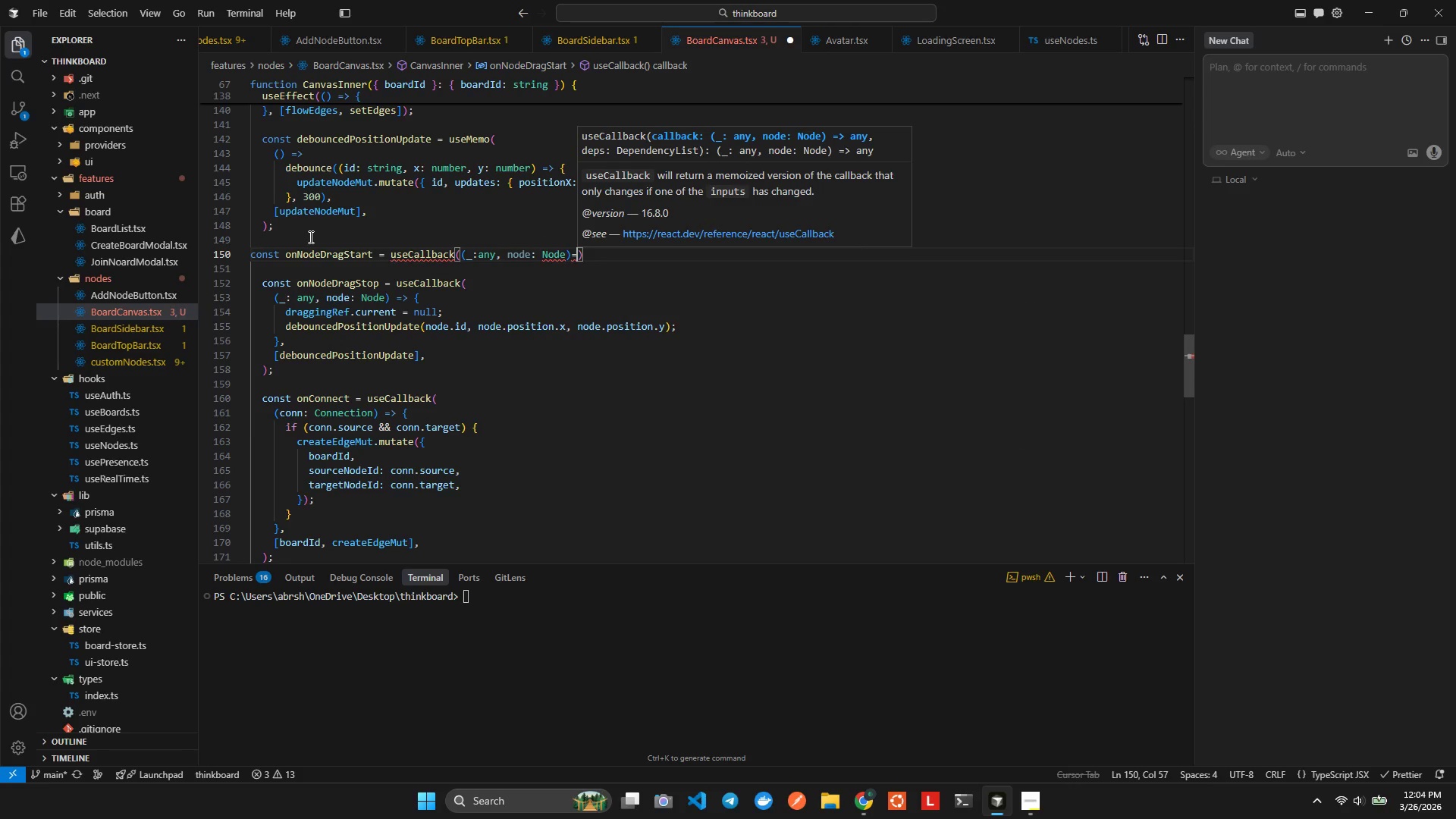 
key(Shift+ShiftLeft)
 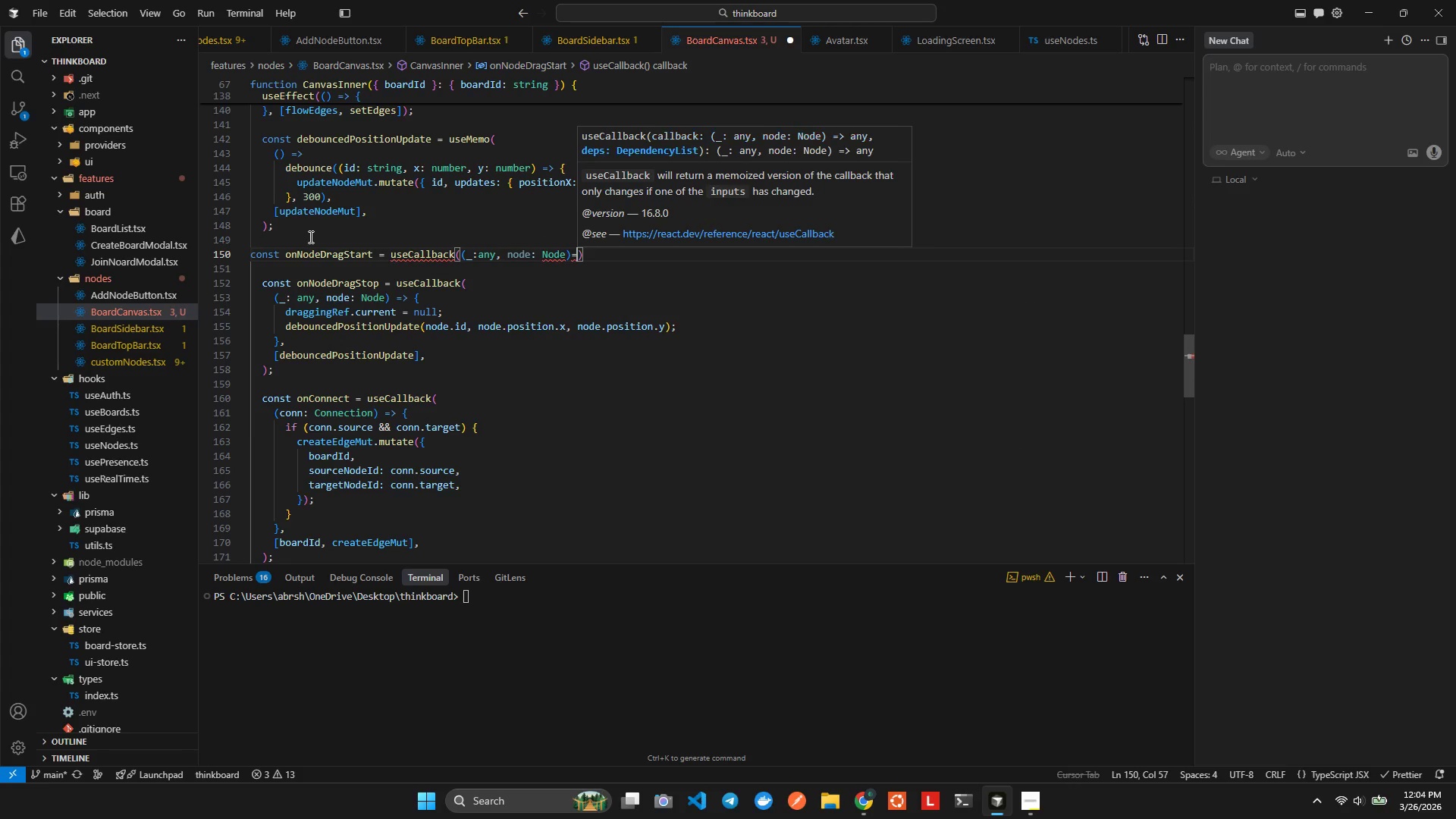 
key(Shift+Period)
 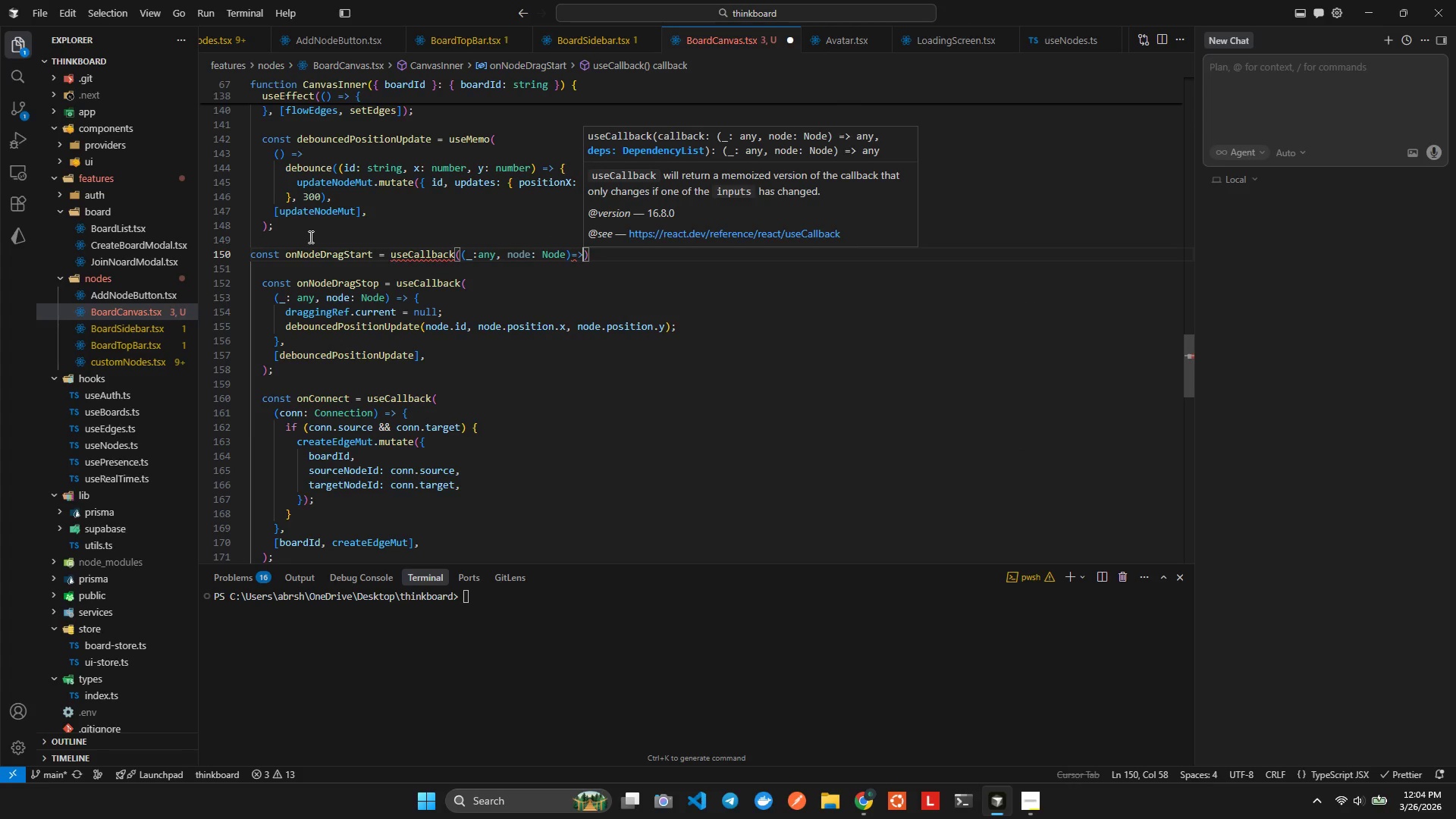 
key(Shift+ShiftLeft)
 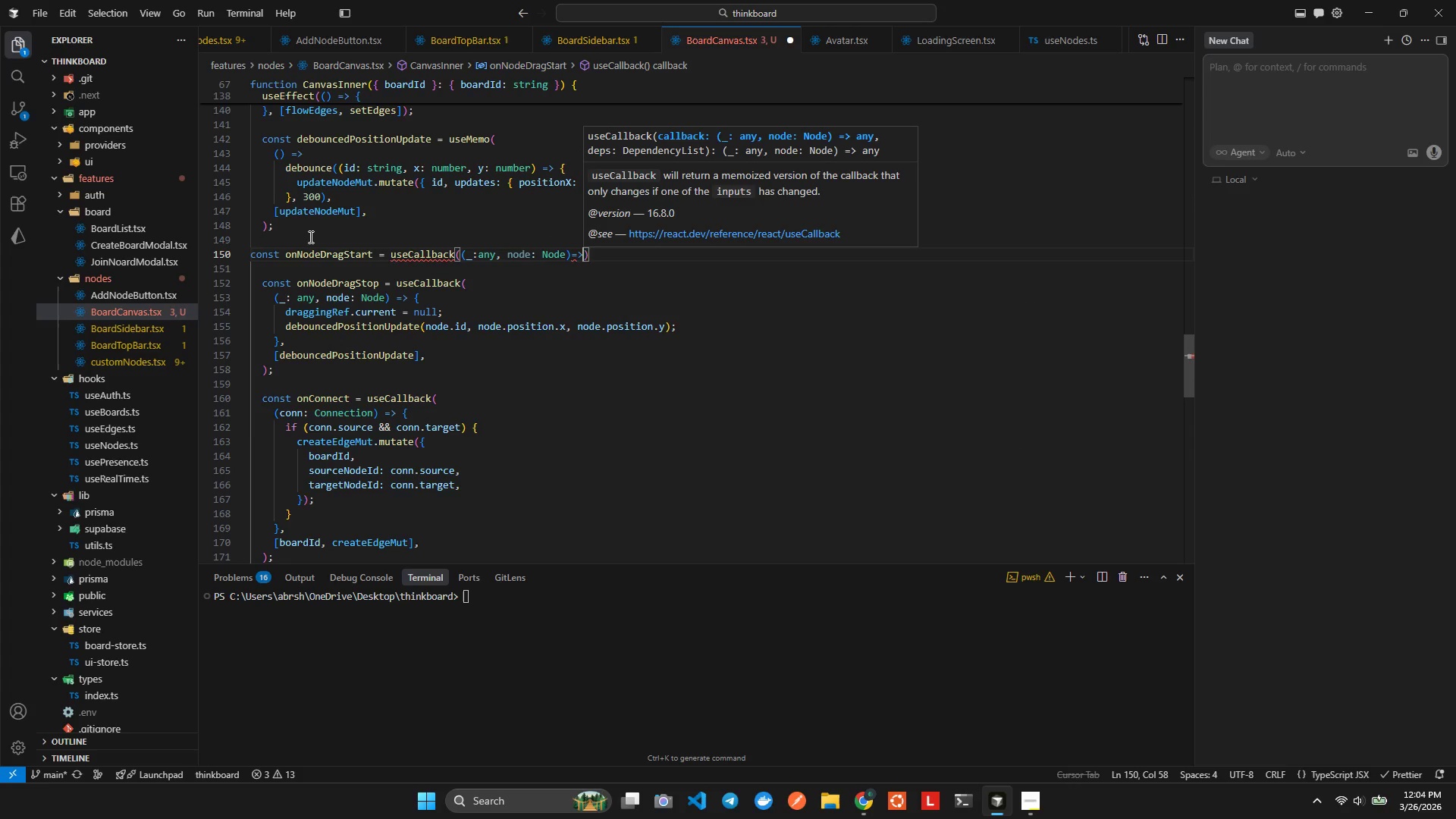 
key(Shift+BracketLeft)
 